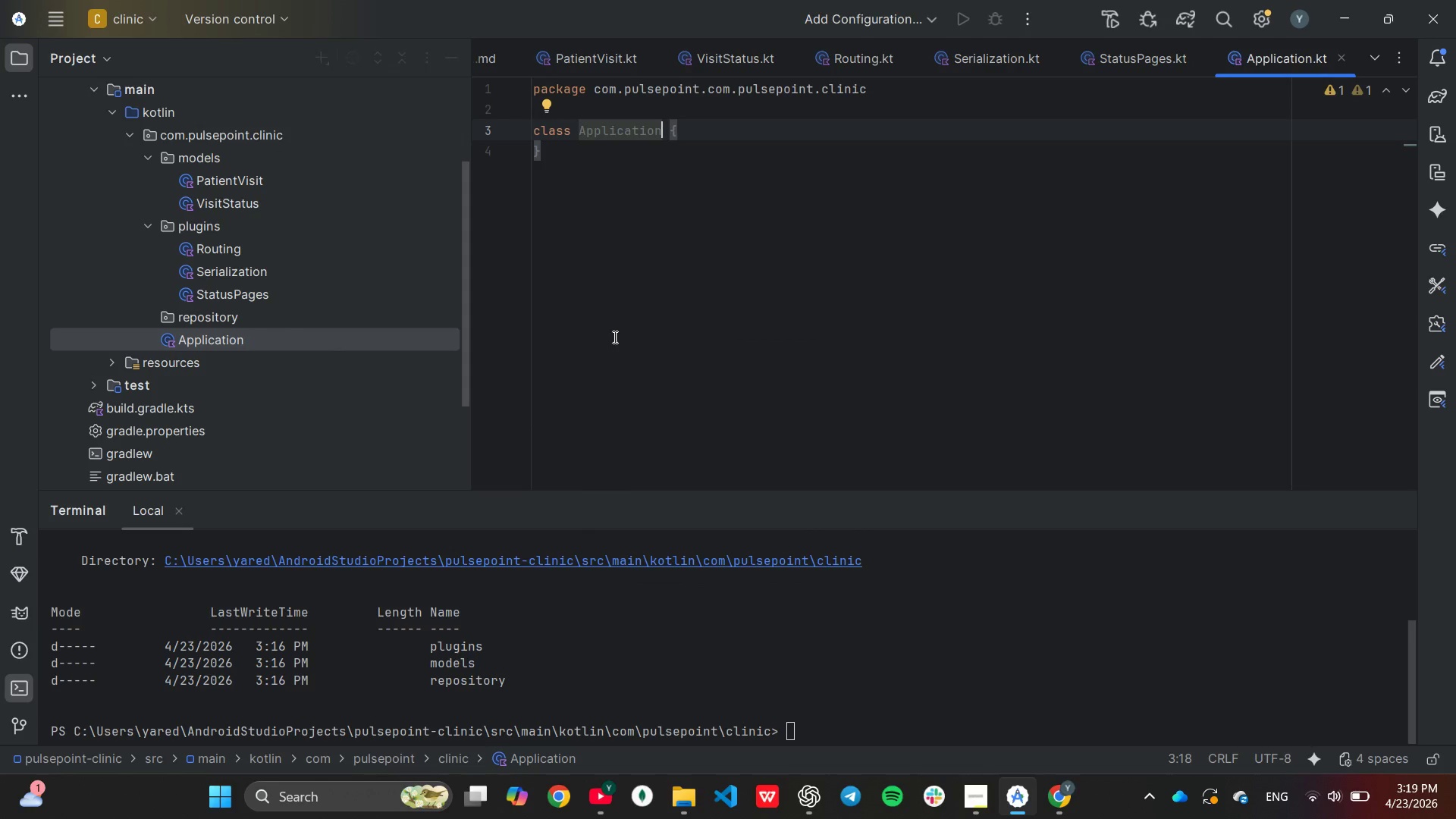 
scroll: coordinate [615, 337], scroll_direction: up, amount: 1.0
 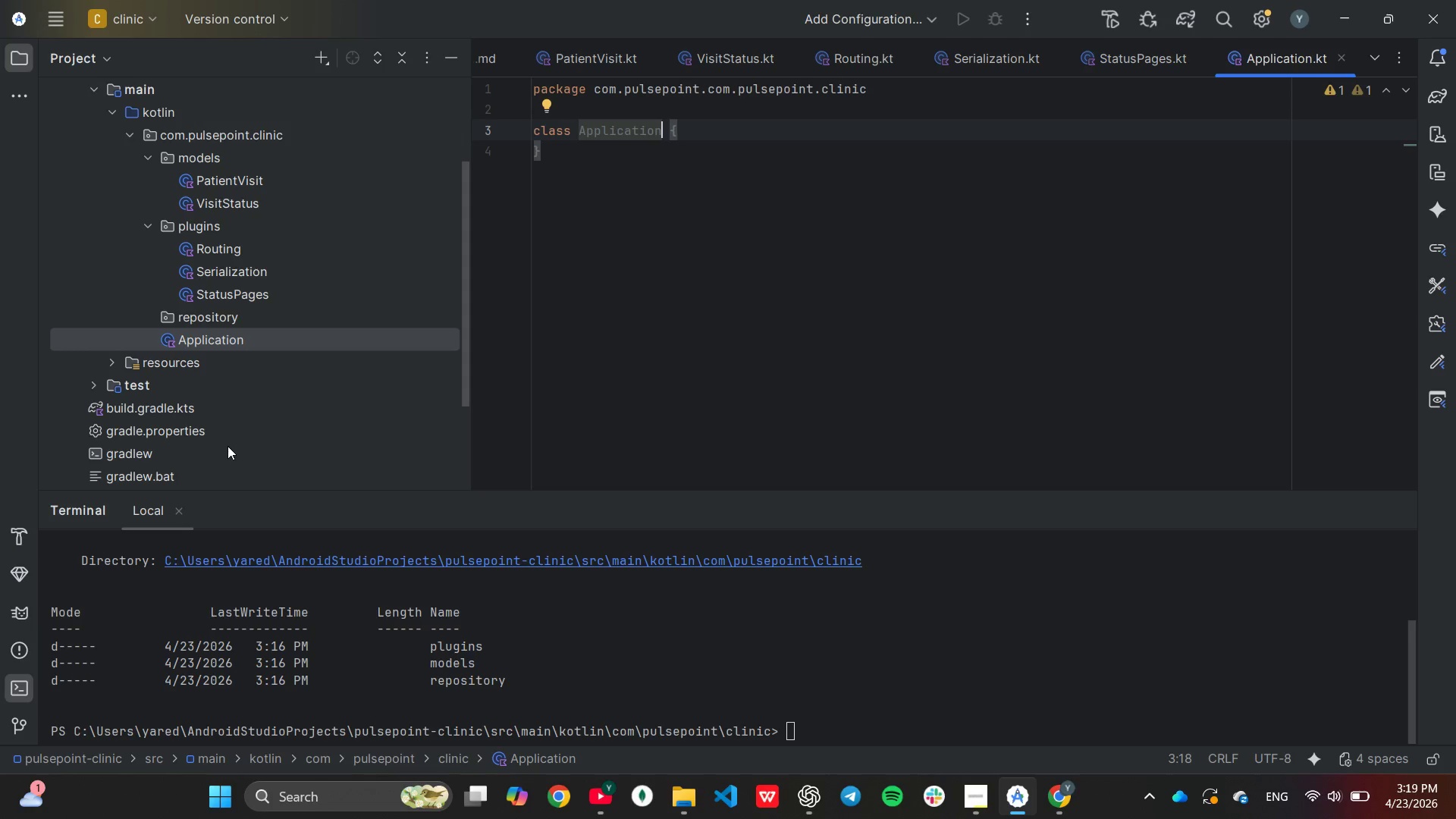 
wait(6.23)
 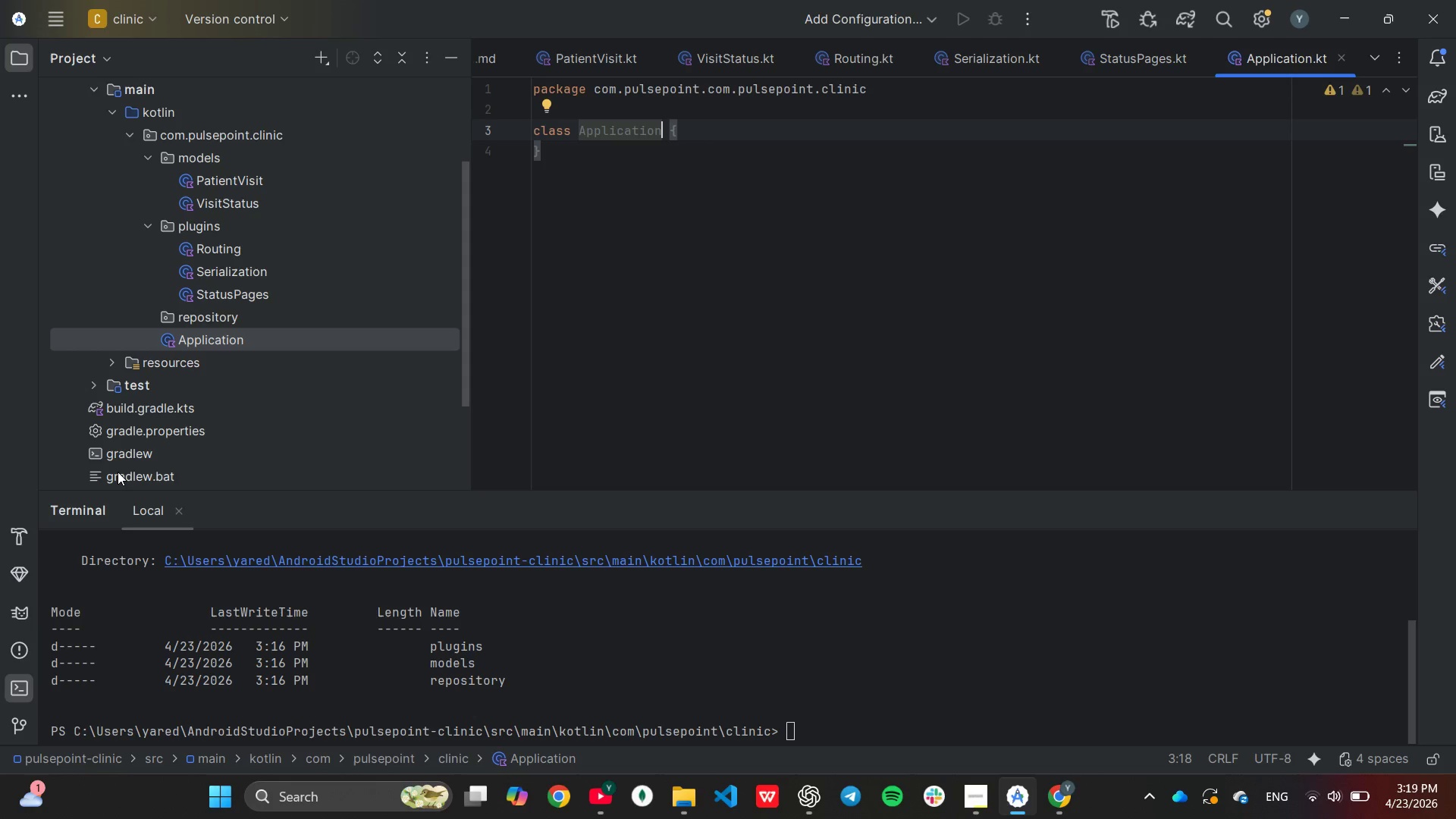 
double_click([215, 202])
 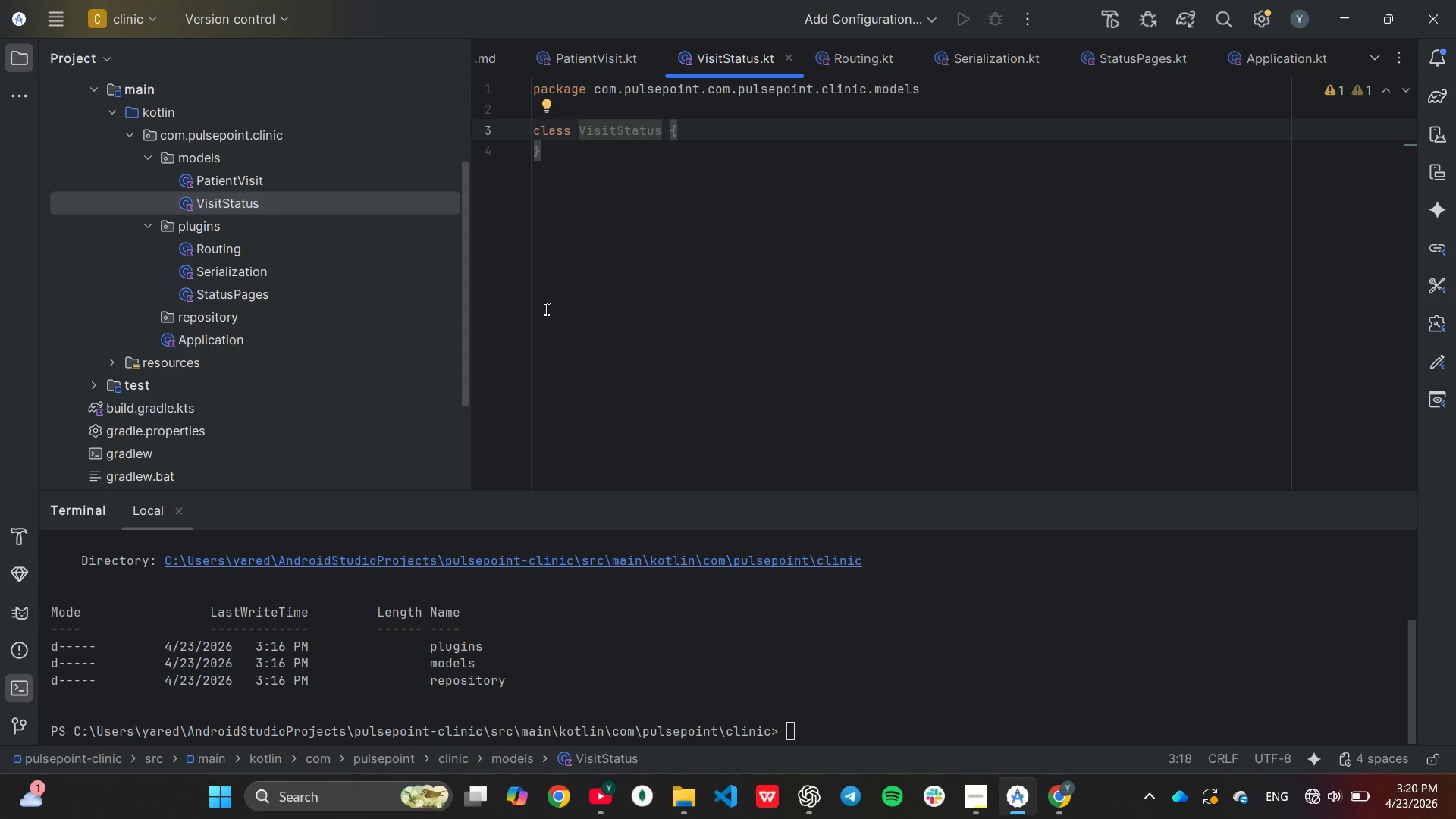 
wait(72.12)
 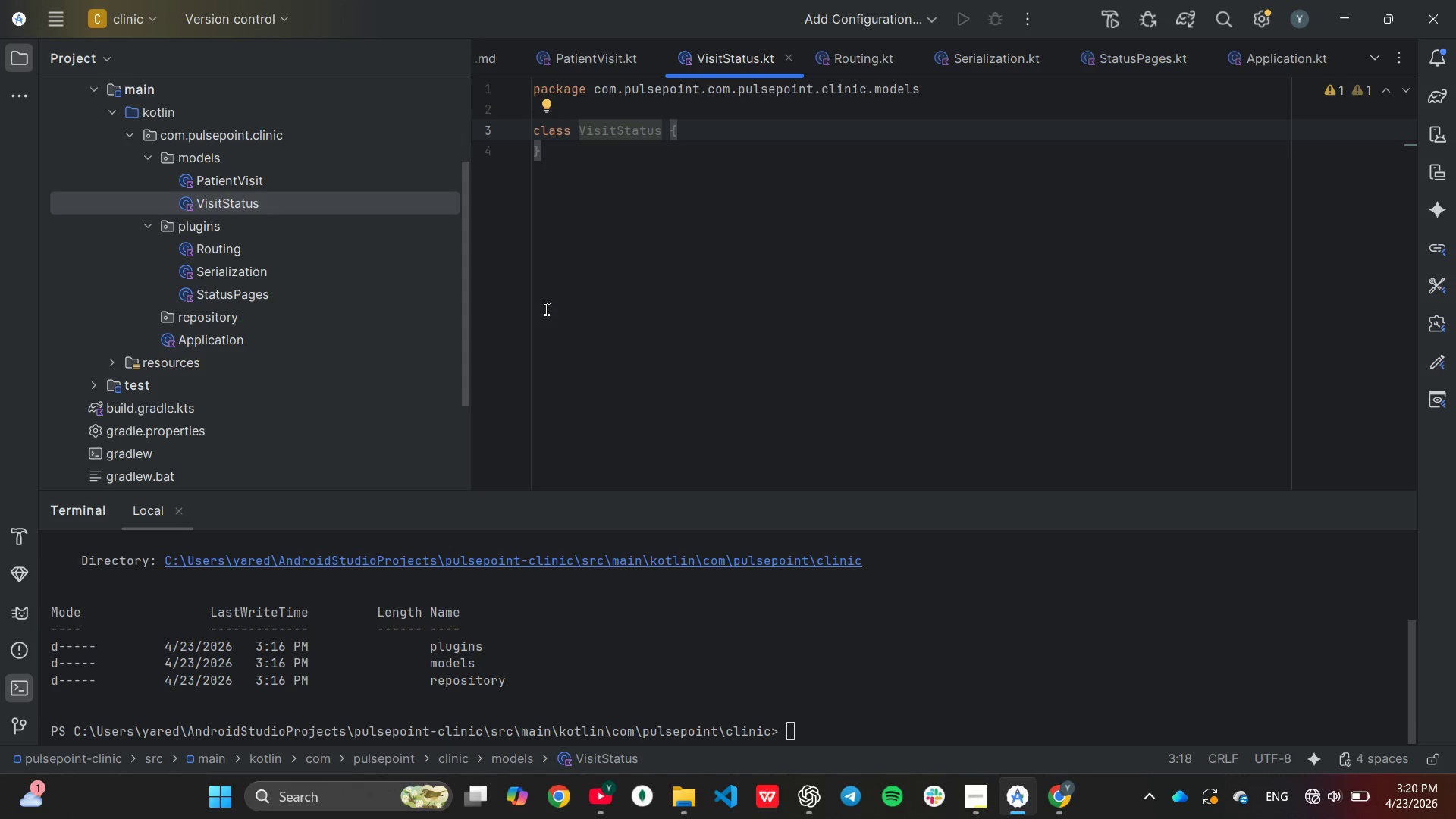 
scroll: coordinate [720, 303], scroll_direction: up, amount: 1.0
 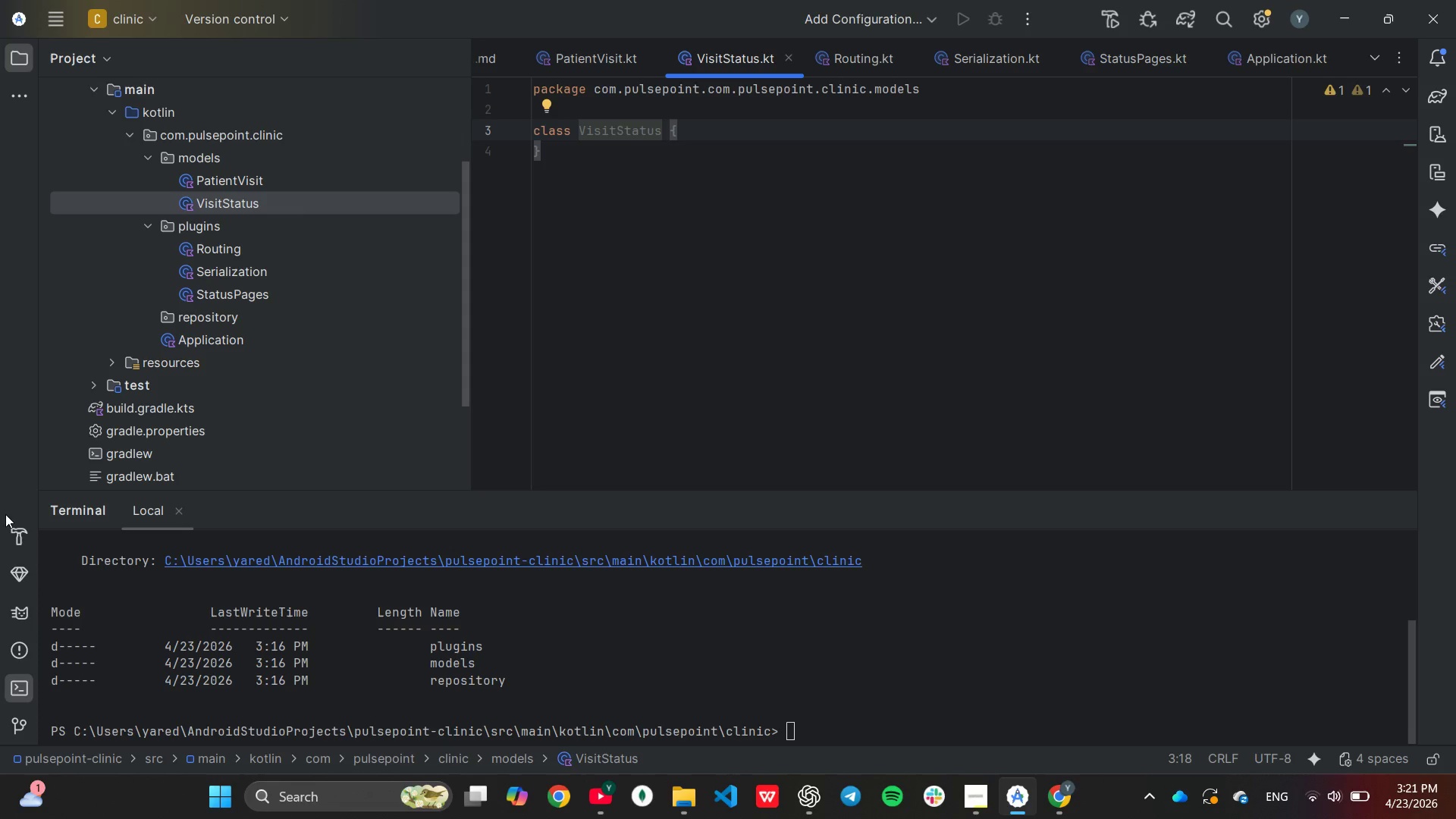 
wait(65.28)
 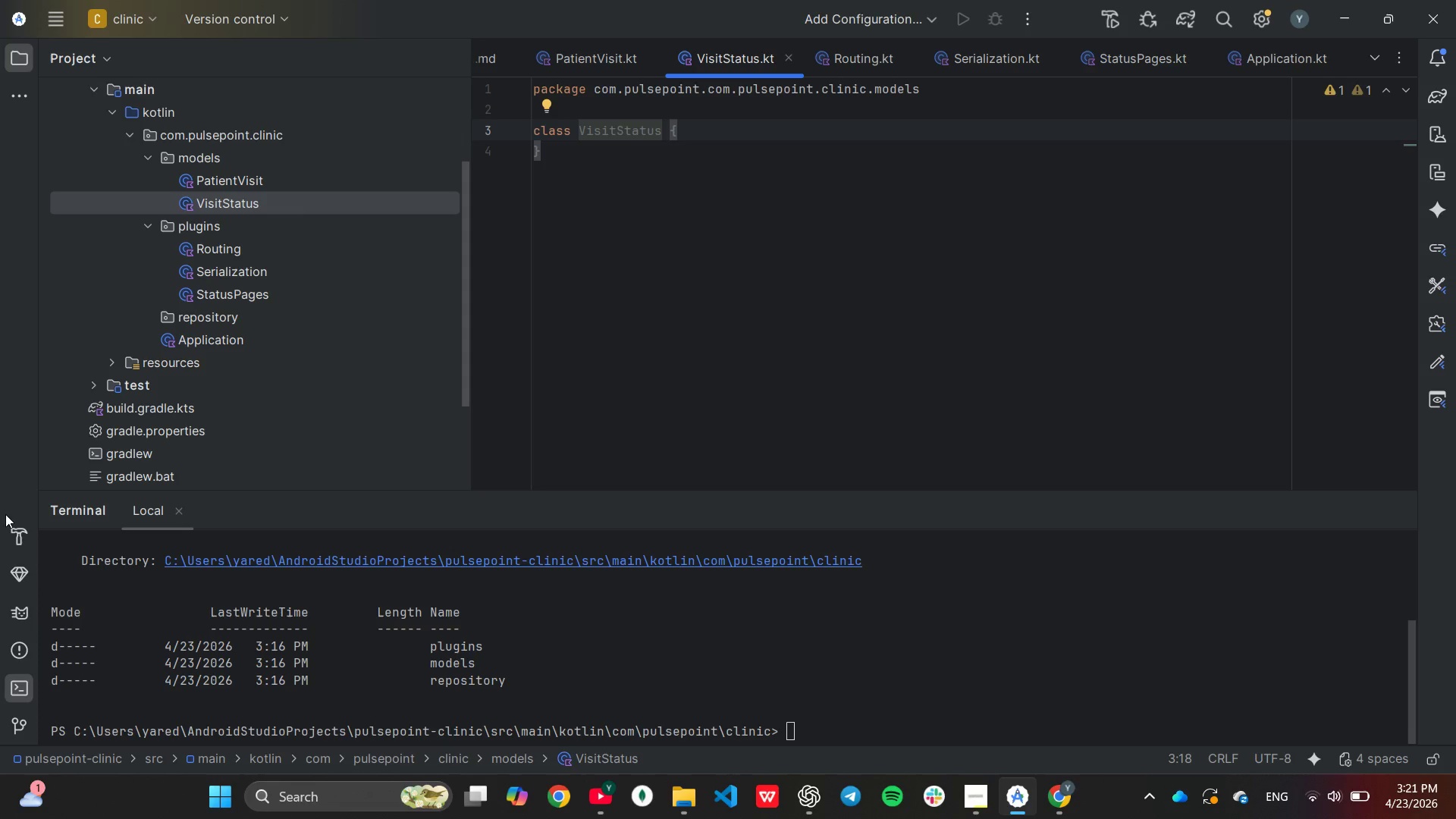 
scroll: coordinate [754, 303], scroll_direction: up, amount: 4.0
 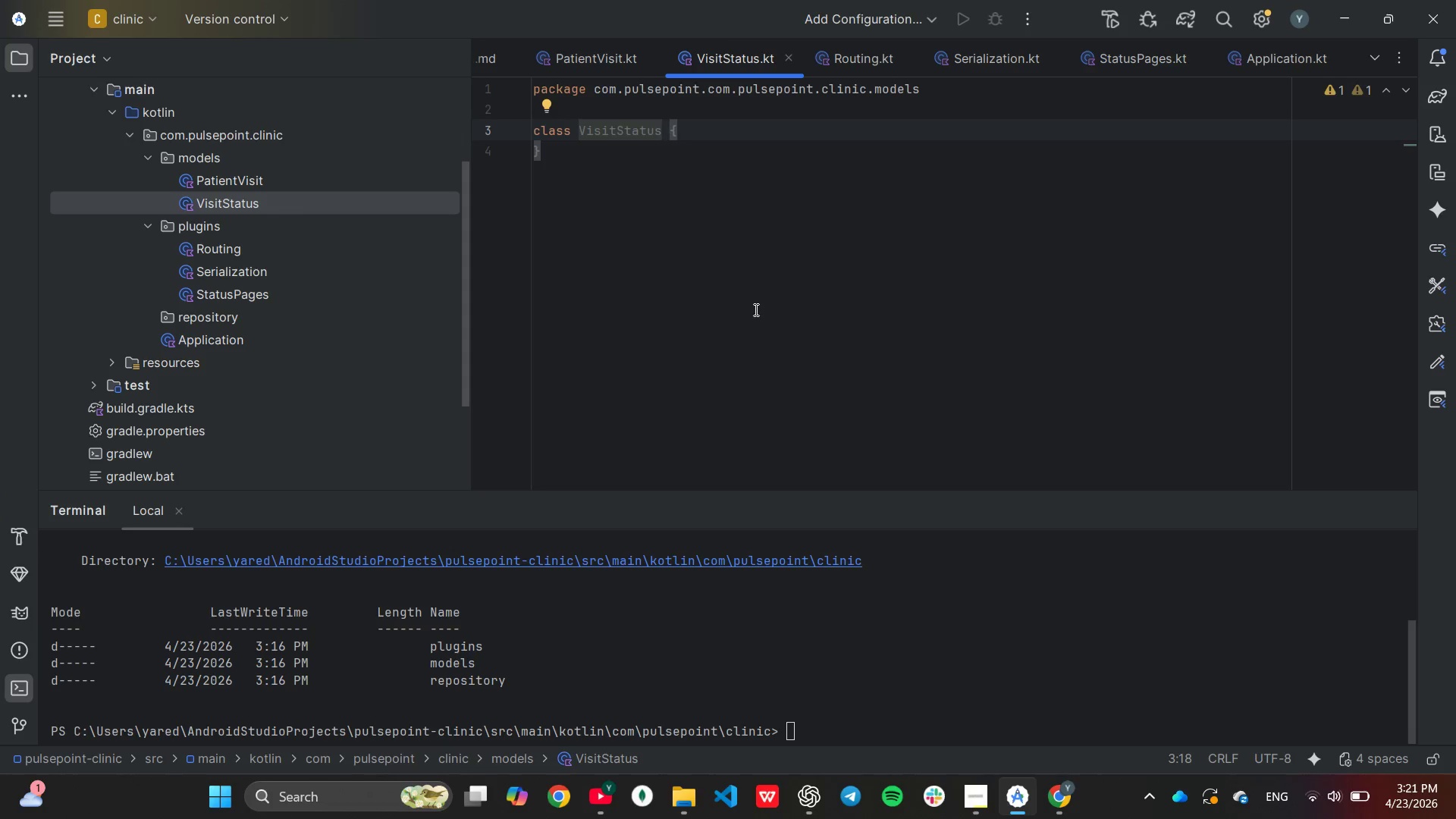 
scroll: coordinate [755, 309], scroll_direction: down, amount: 1.0
 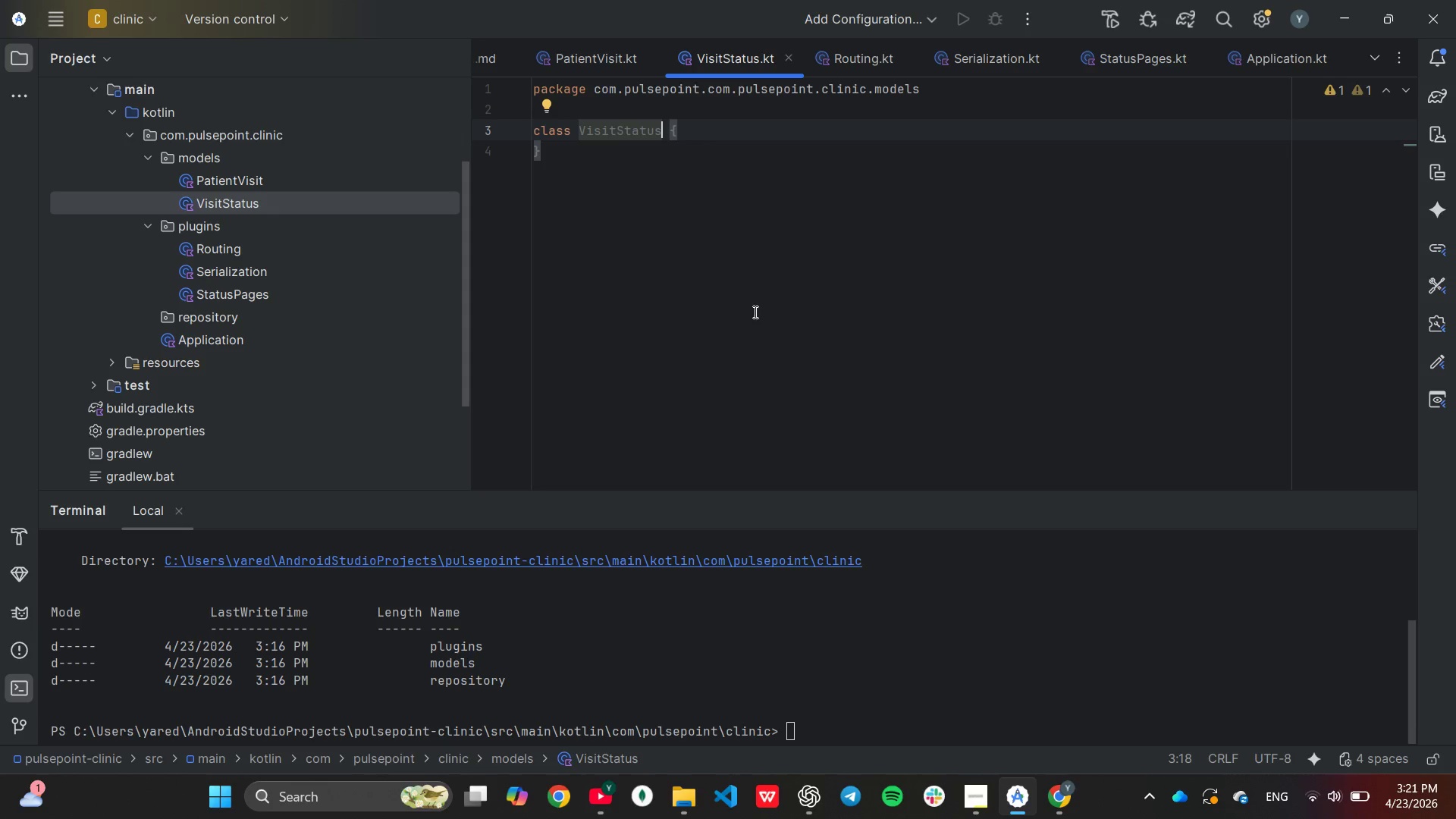 
wait(8.16)
 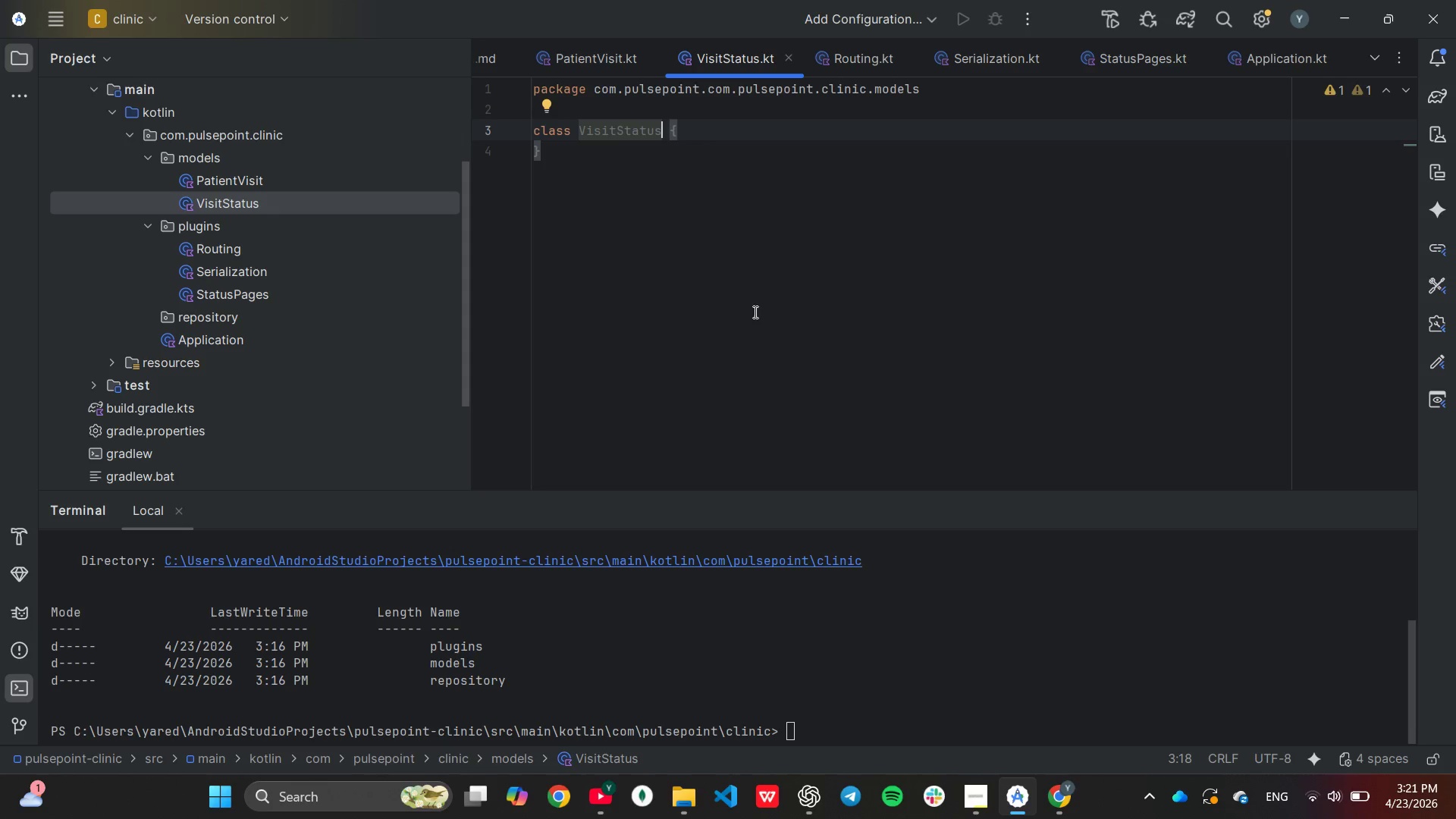 
left_click([767, 134])
 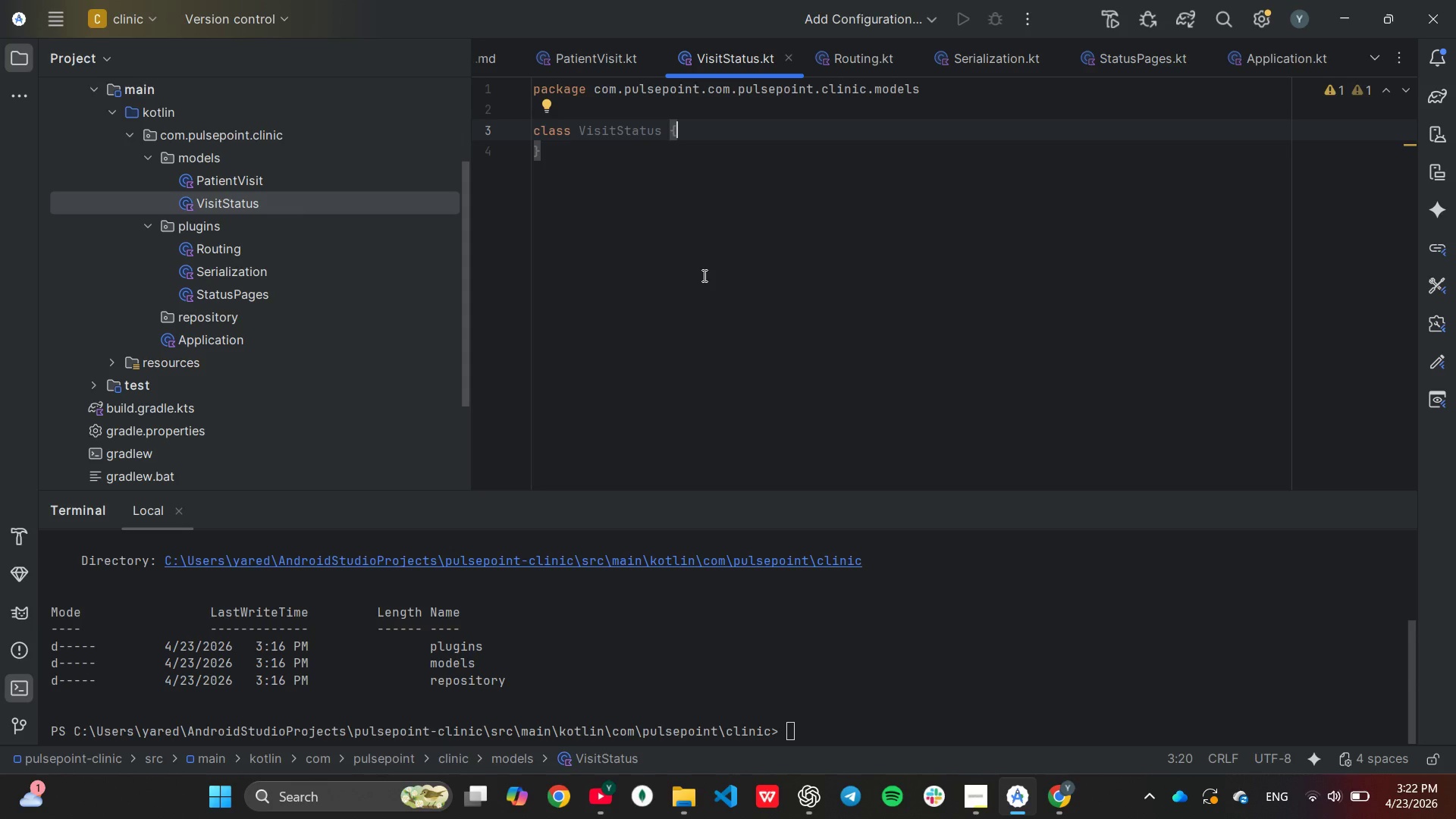 
wait(31.81)
 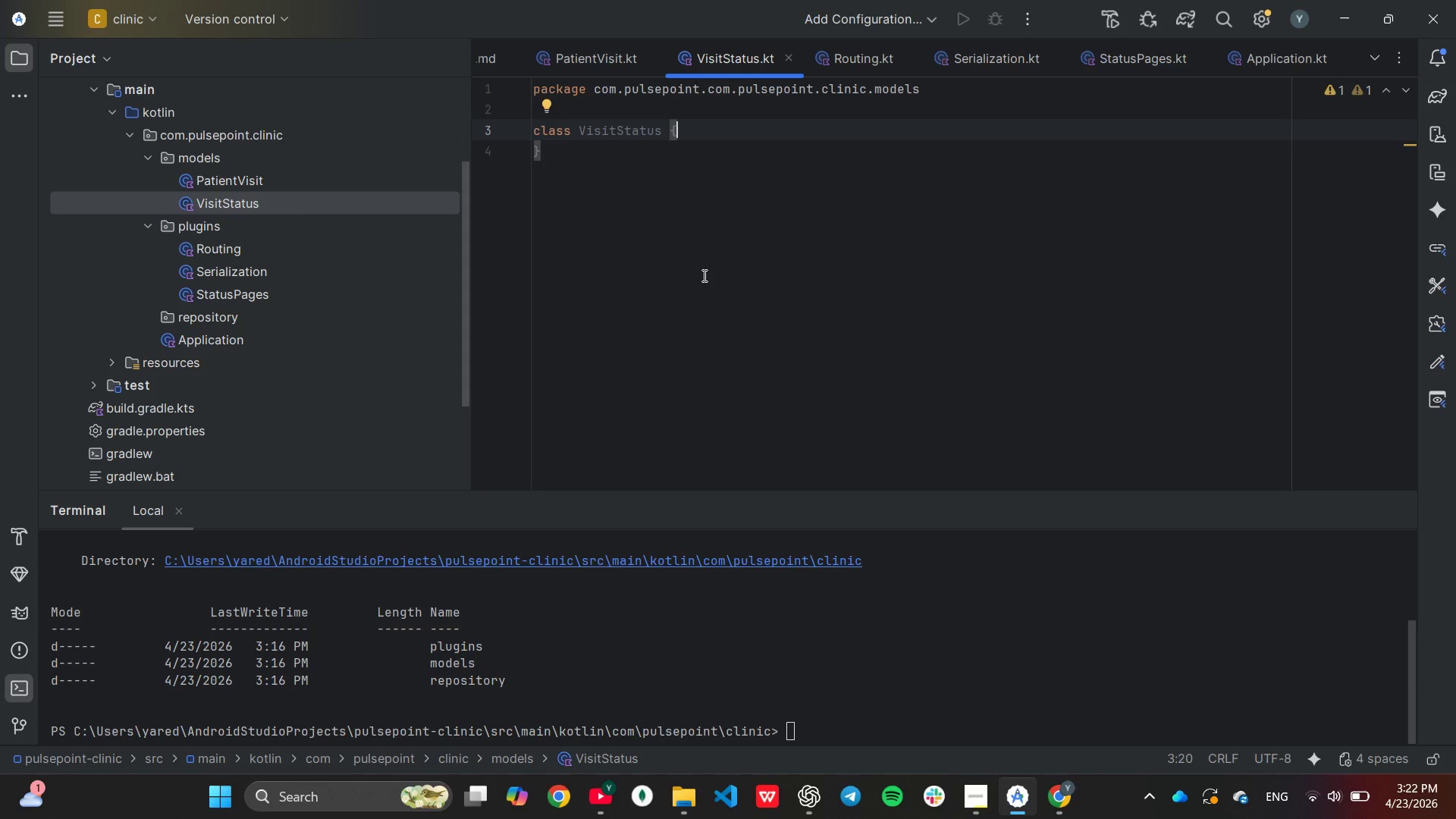 
left_click([710, 94])
 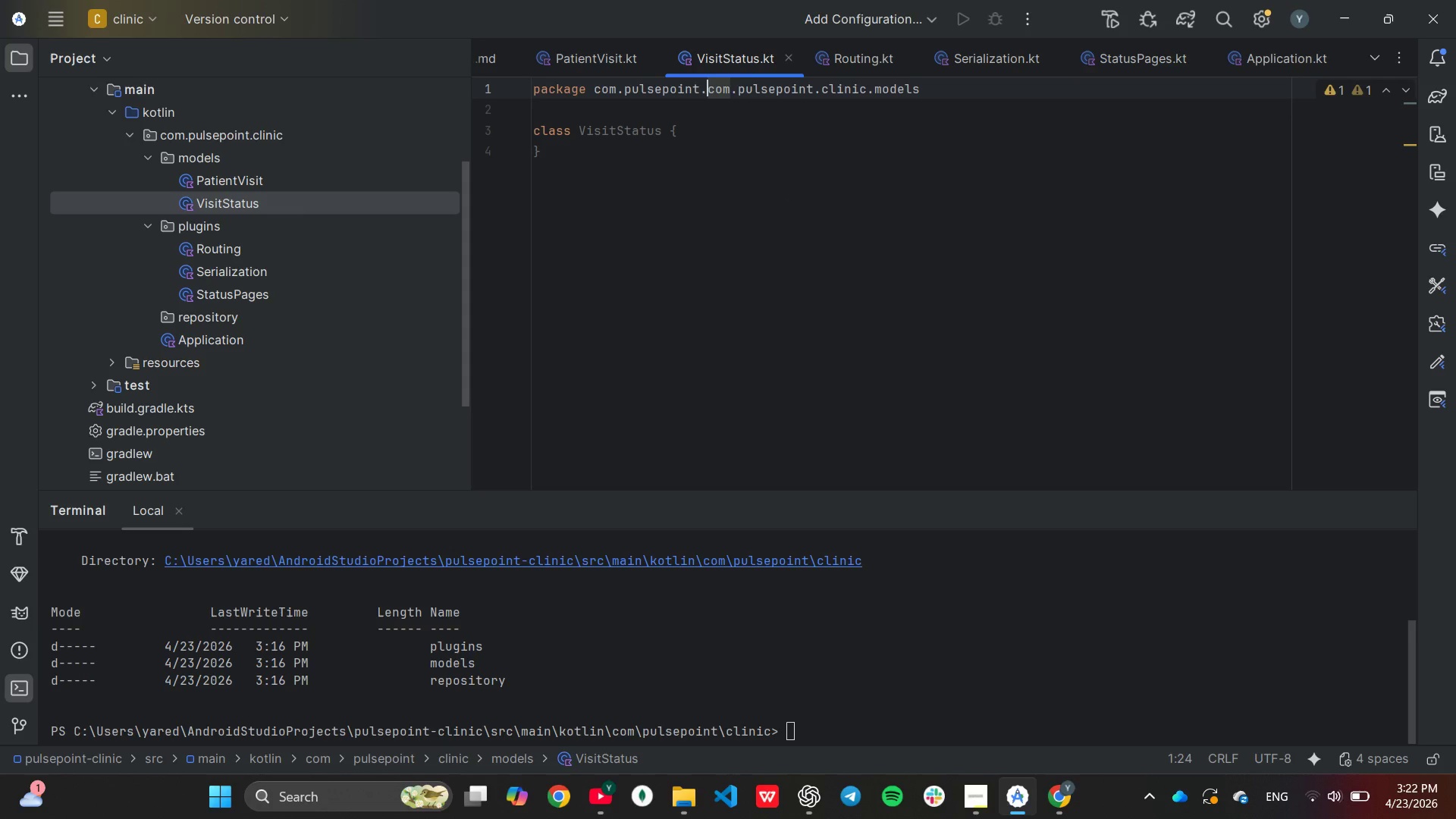 
hold_key(key=Backspace, duration=0.92)
 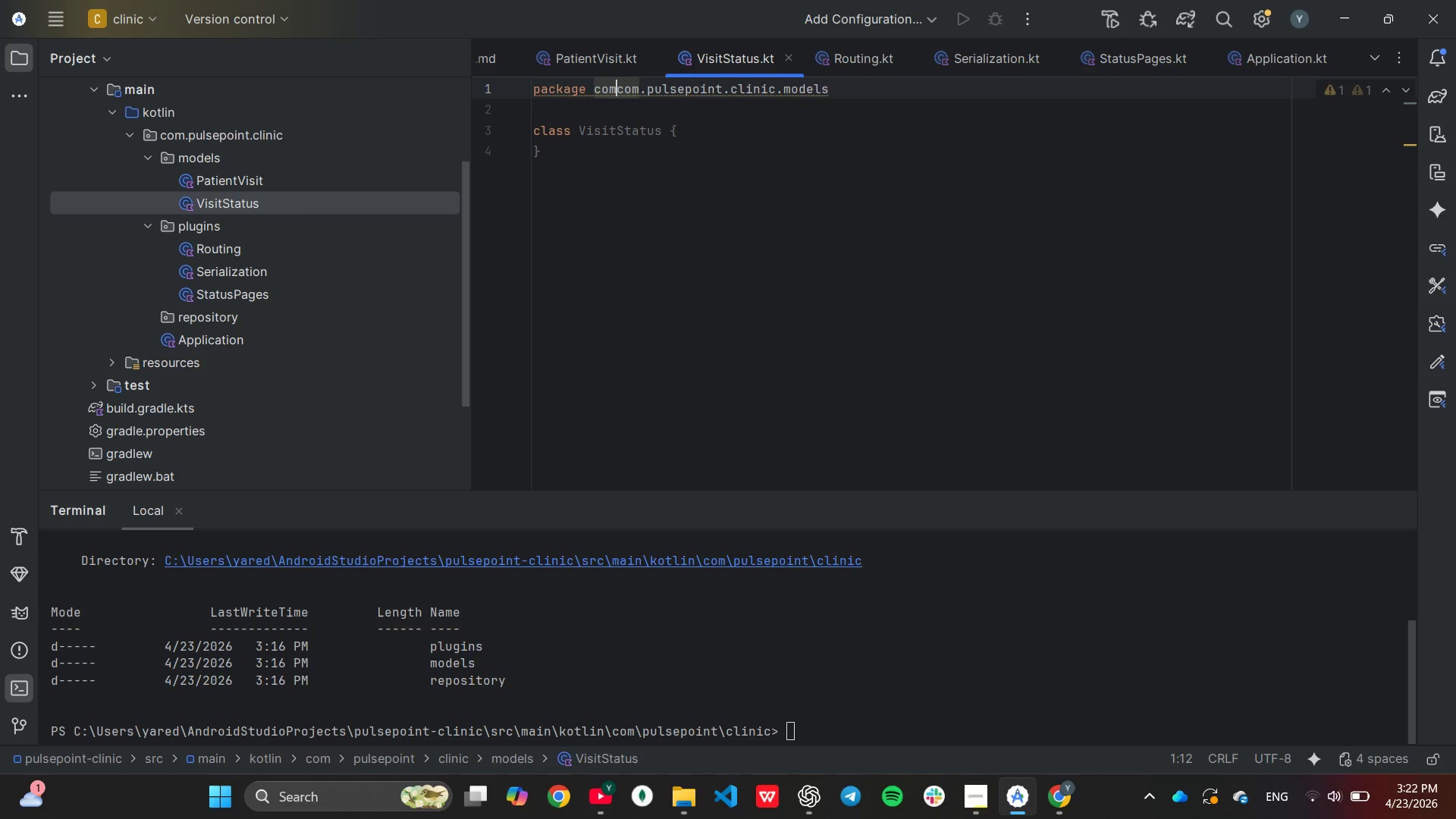 
key(Backspace)
 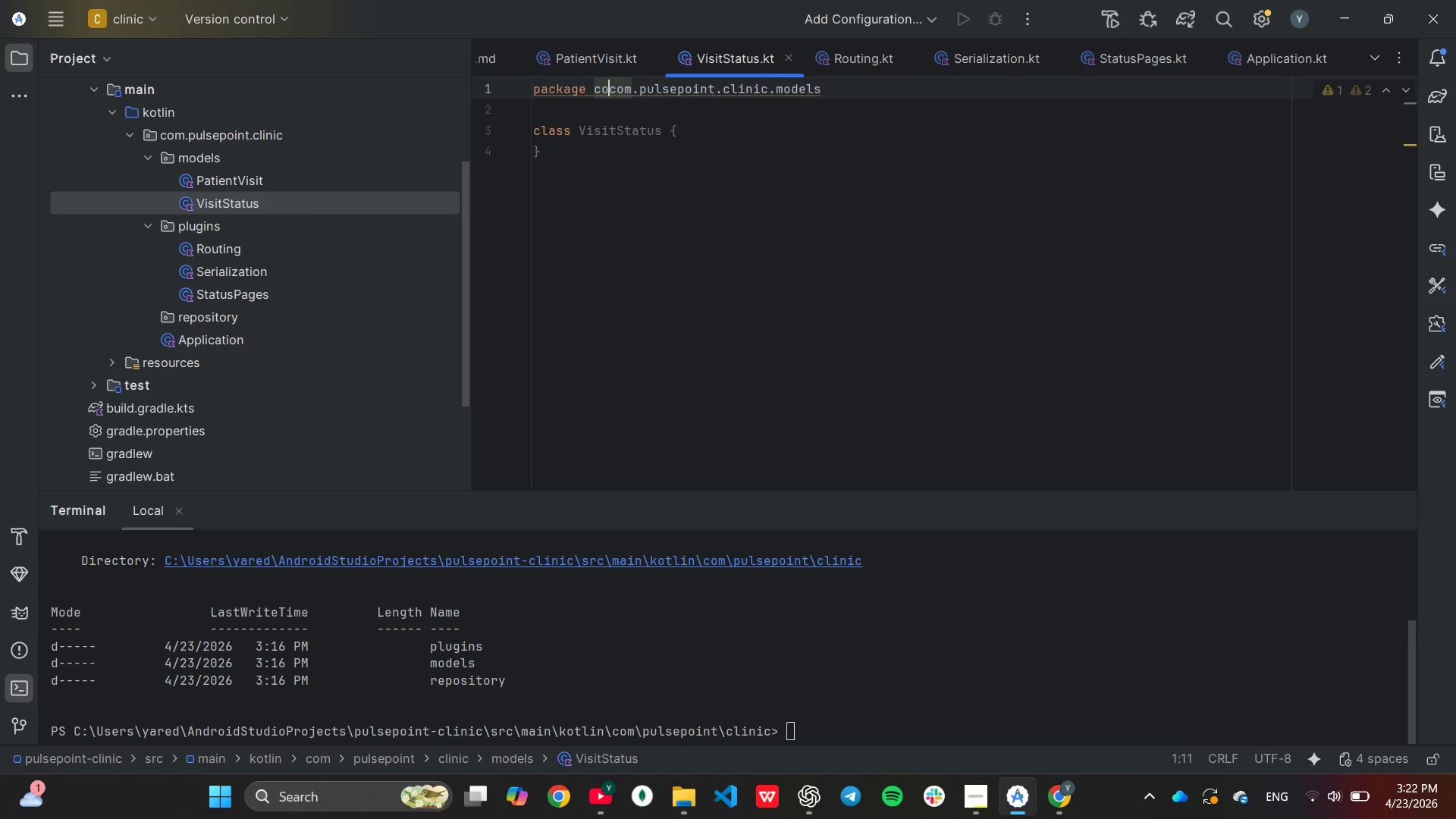 
key(Backspace)
 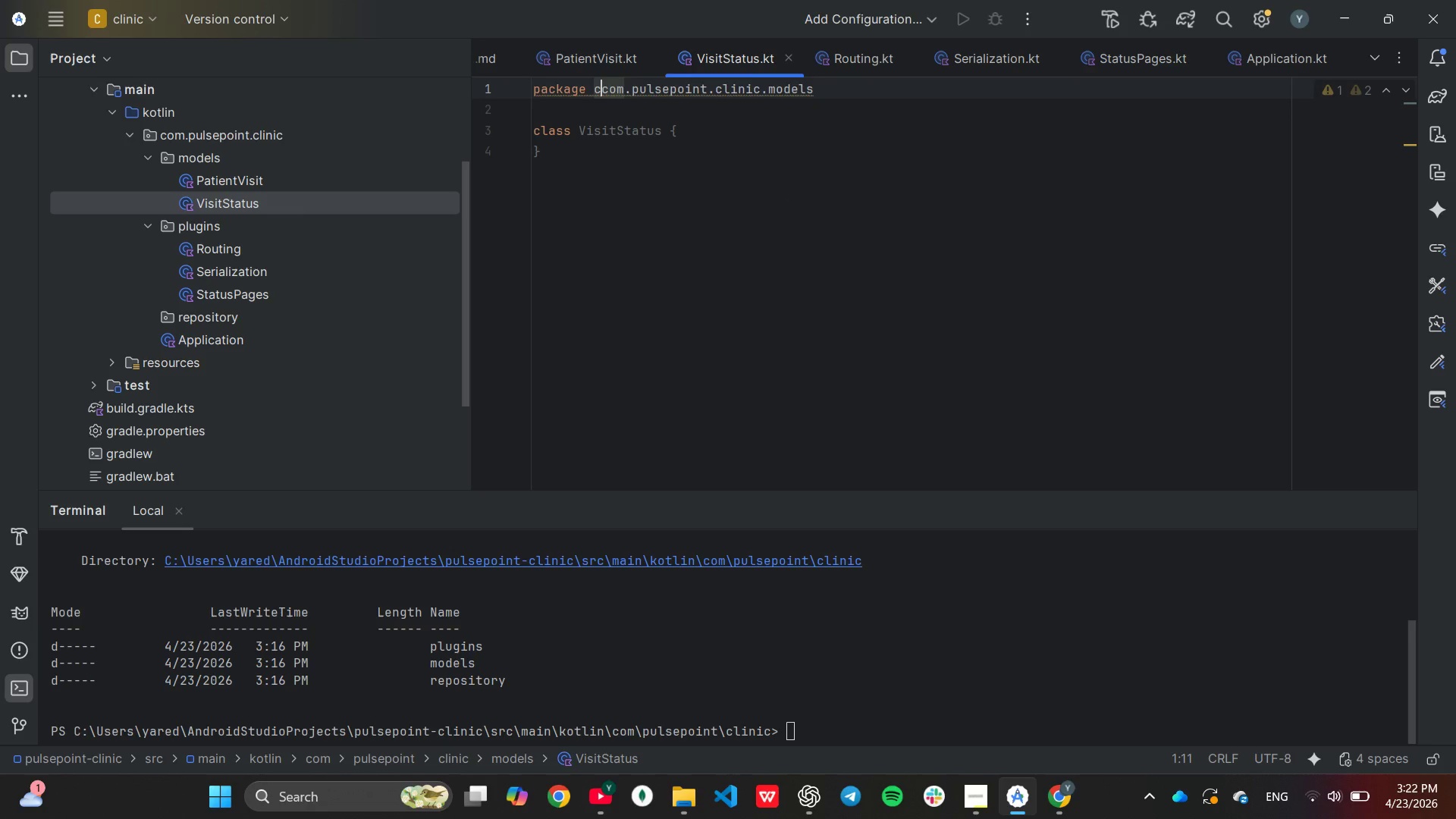 
key(Backspace)
 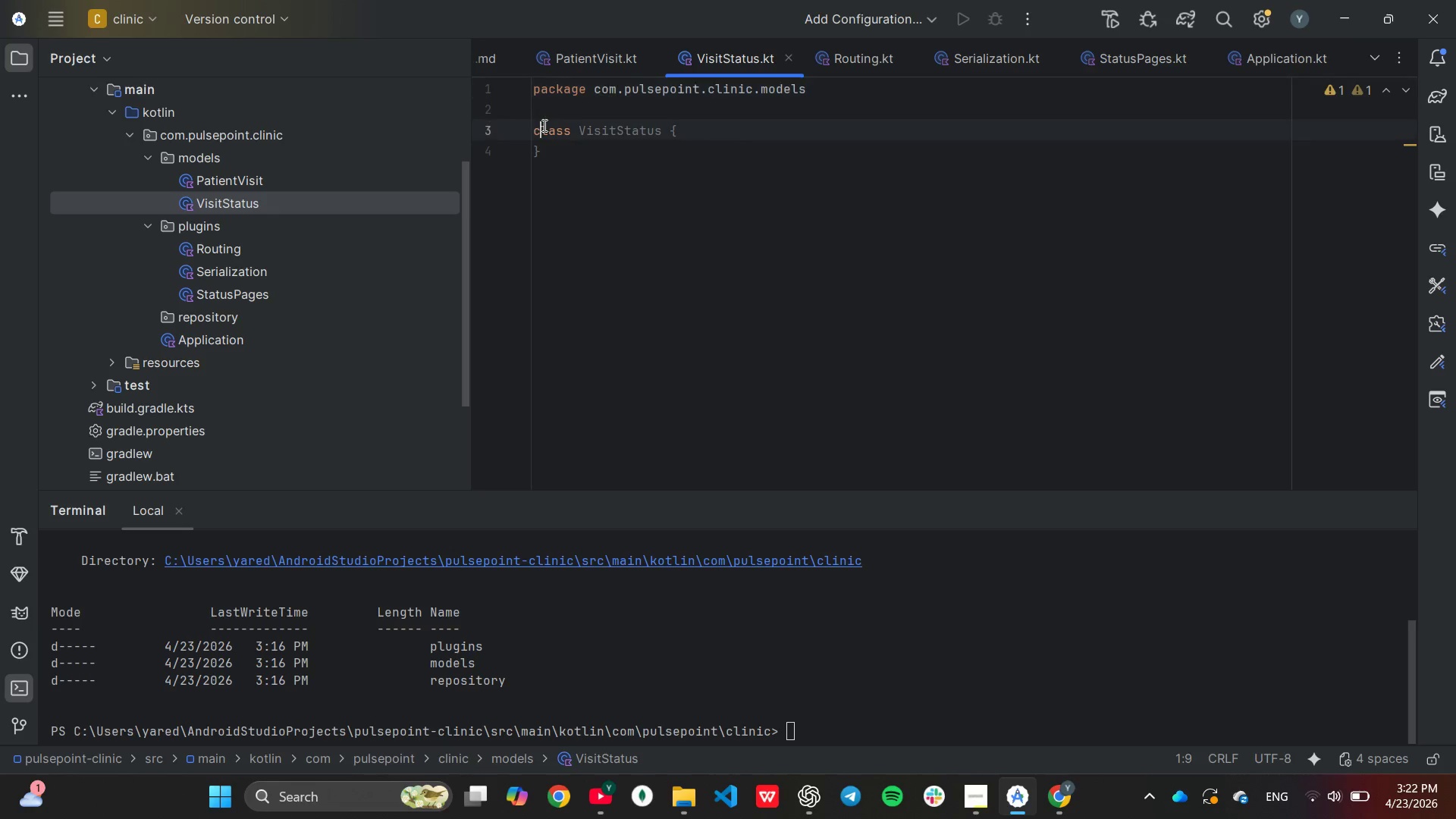 
key(ArrowLeft)
 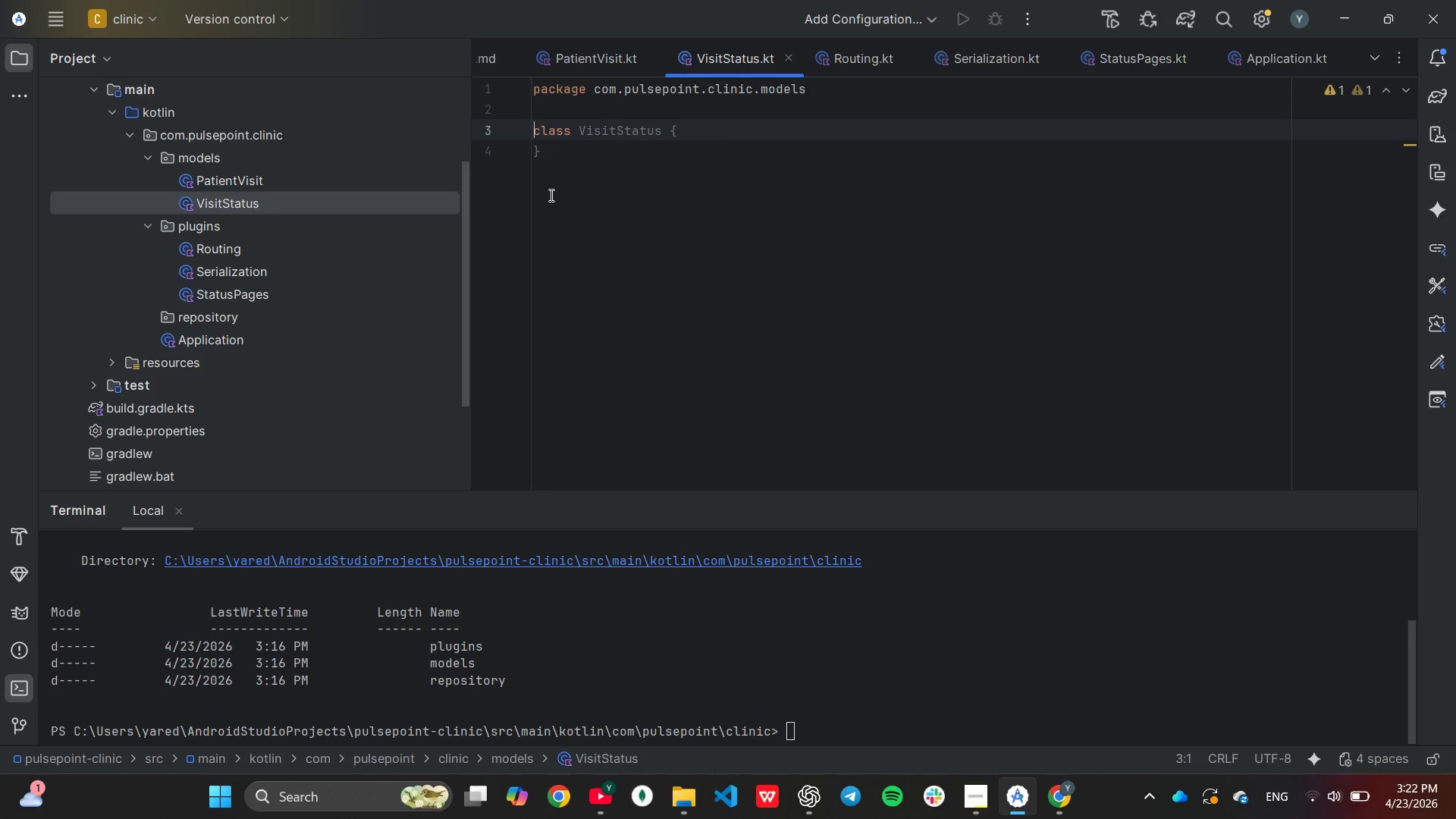 
type(enum )
 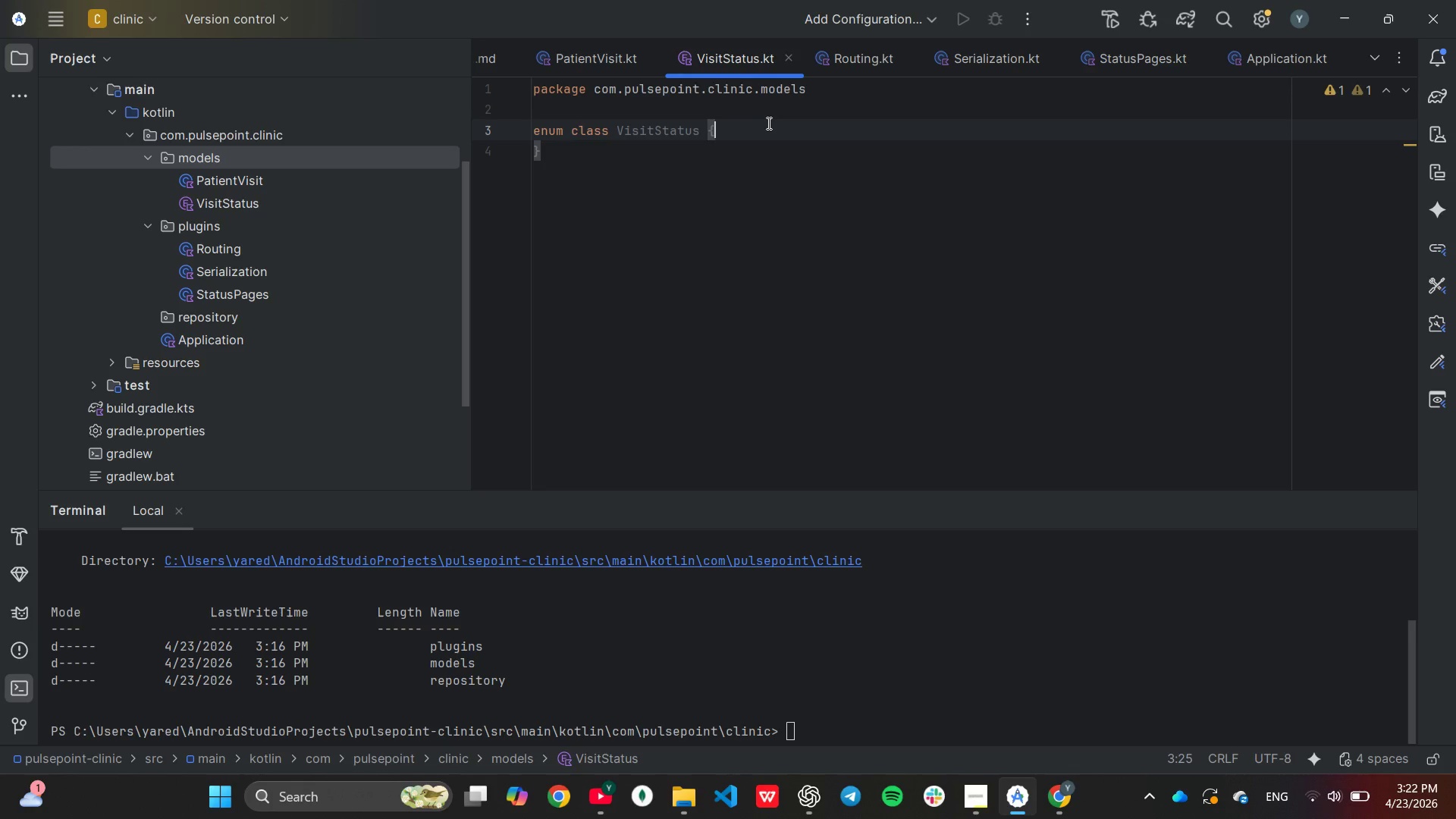 
key(Enter)
 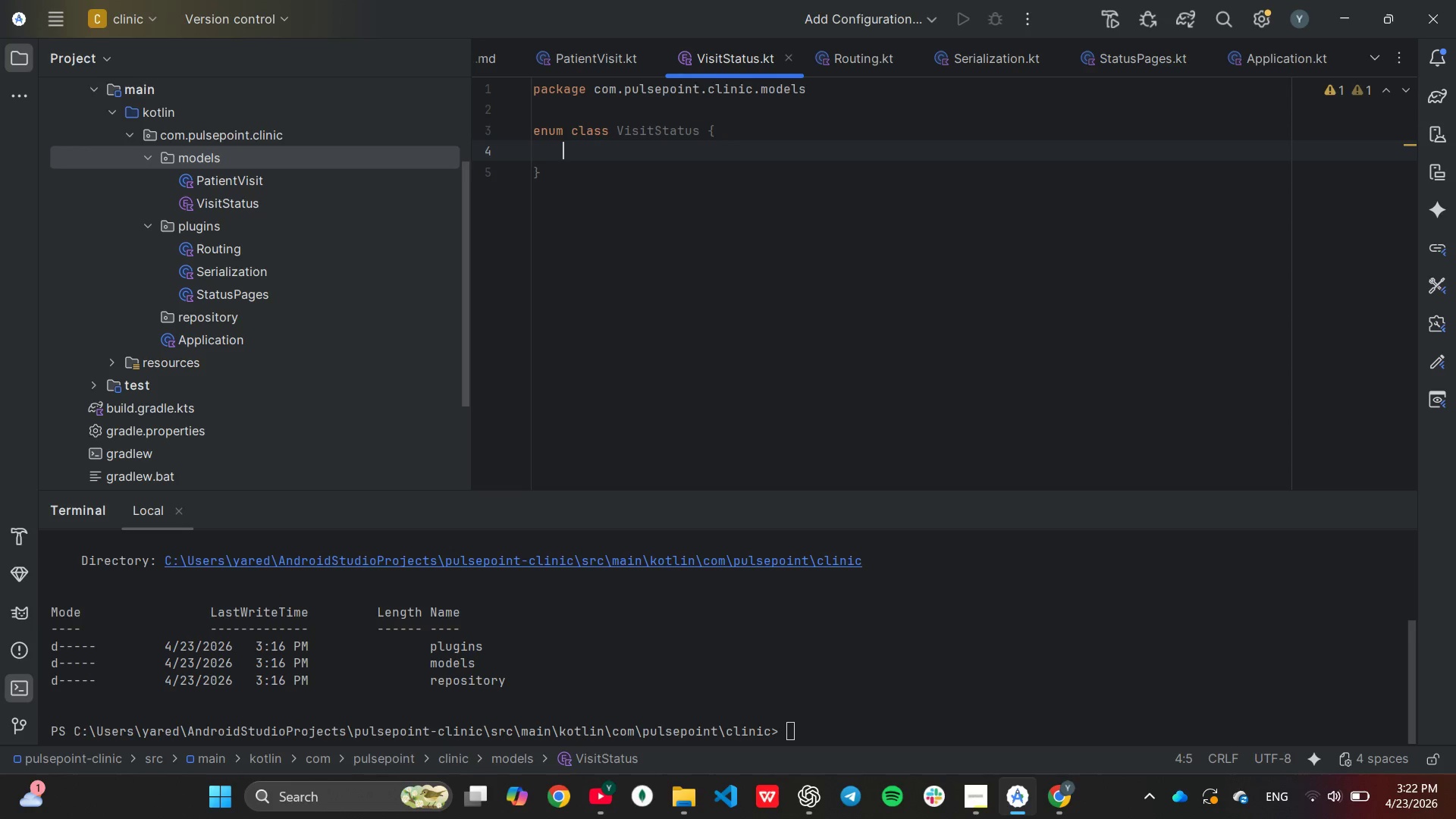 
type(WAITING,)
 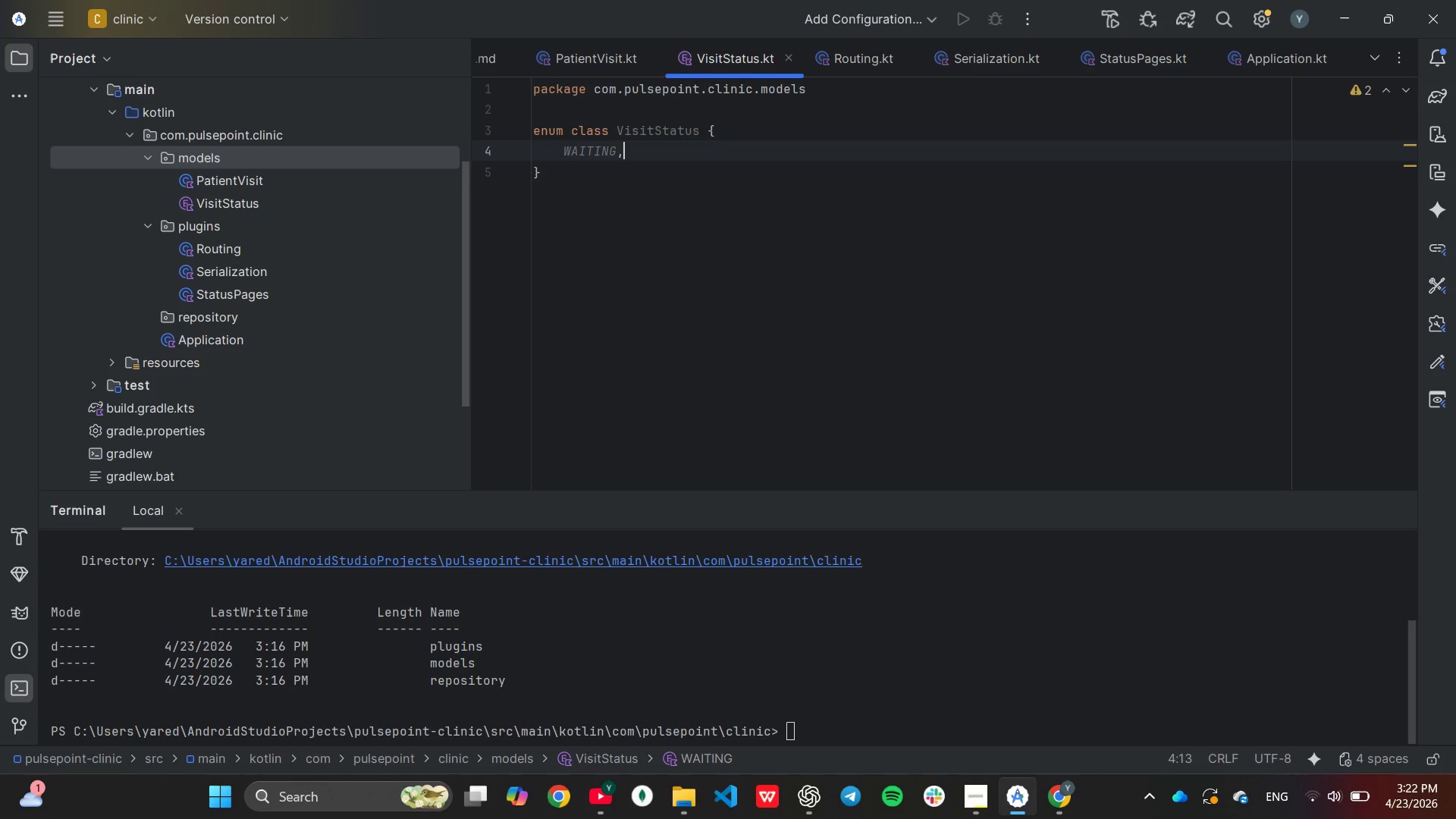 
key(Enter)
 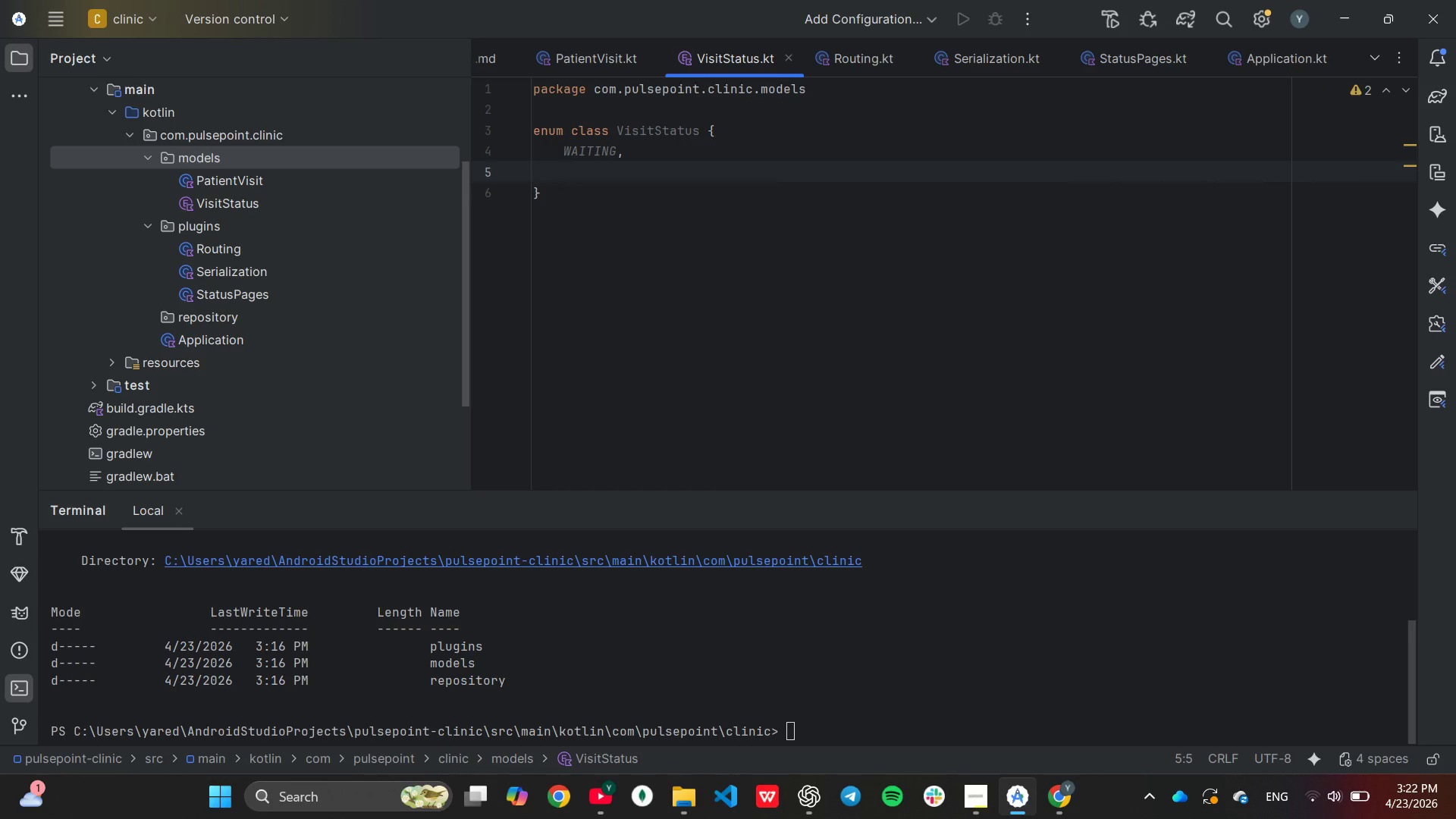 
type(ROOMED,)
 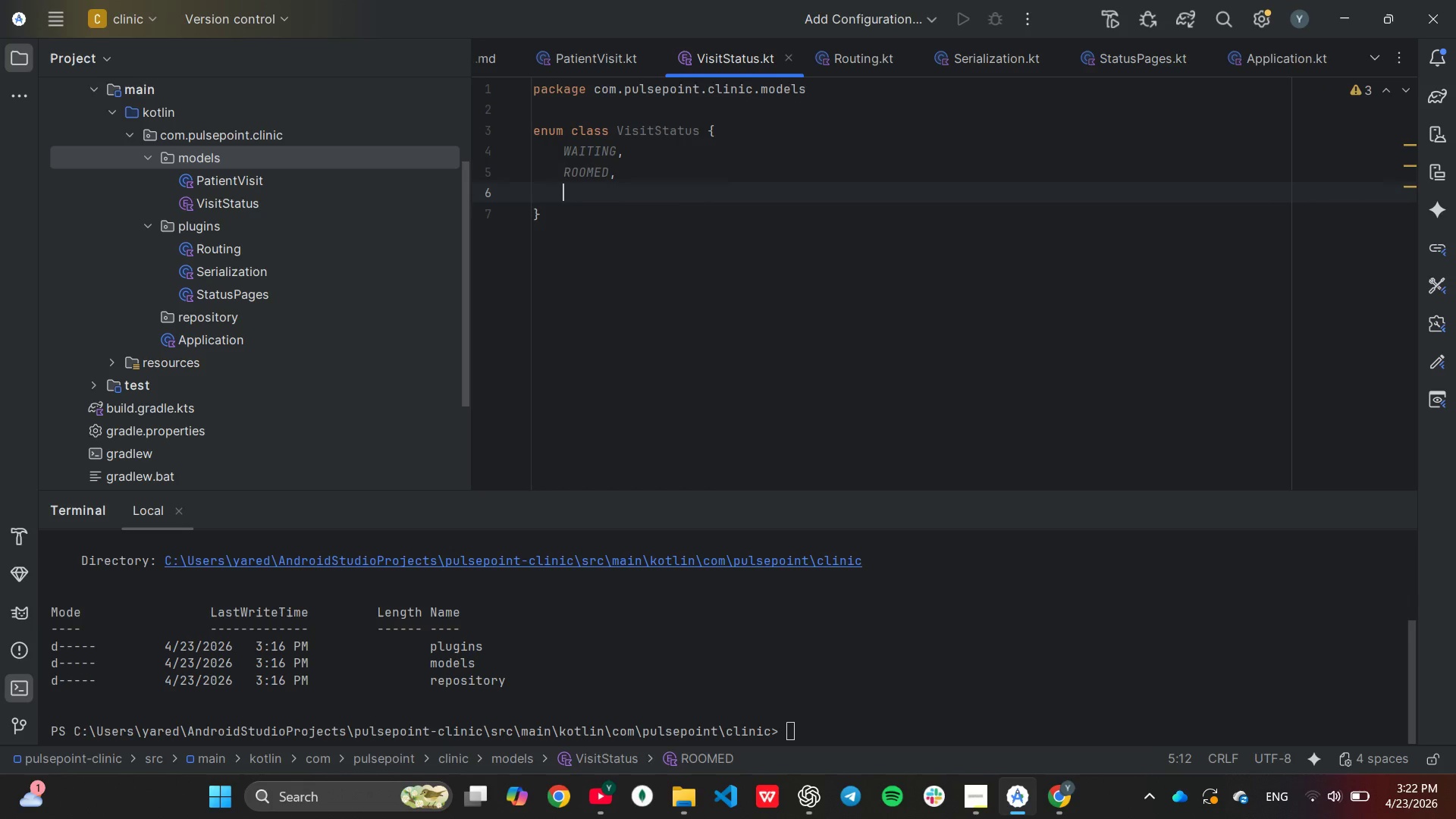 
key(Enter)
 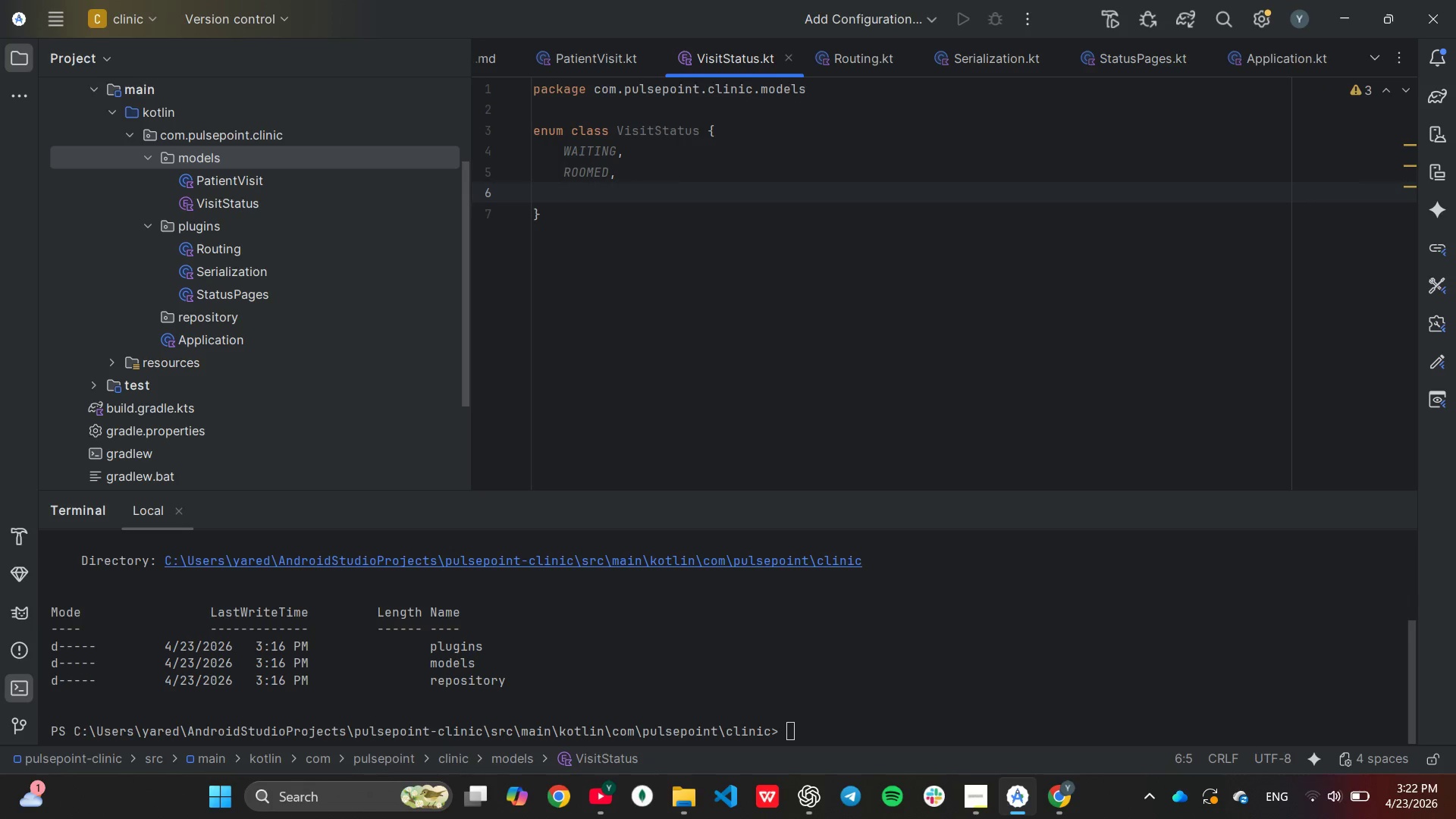 
type(WITH_PHYSICIAN,)
 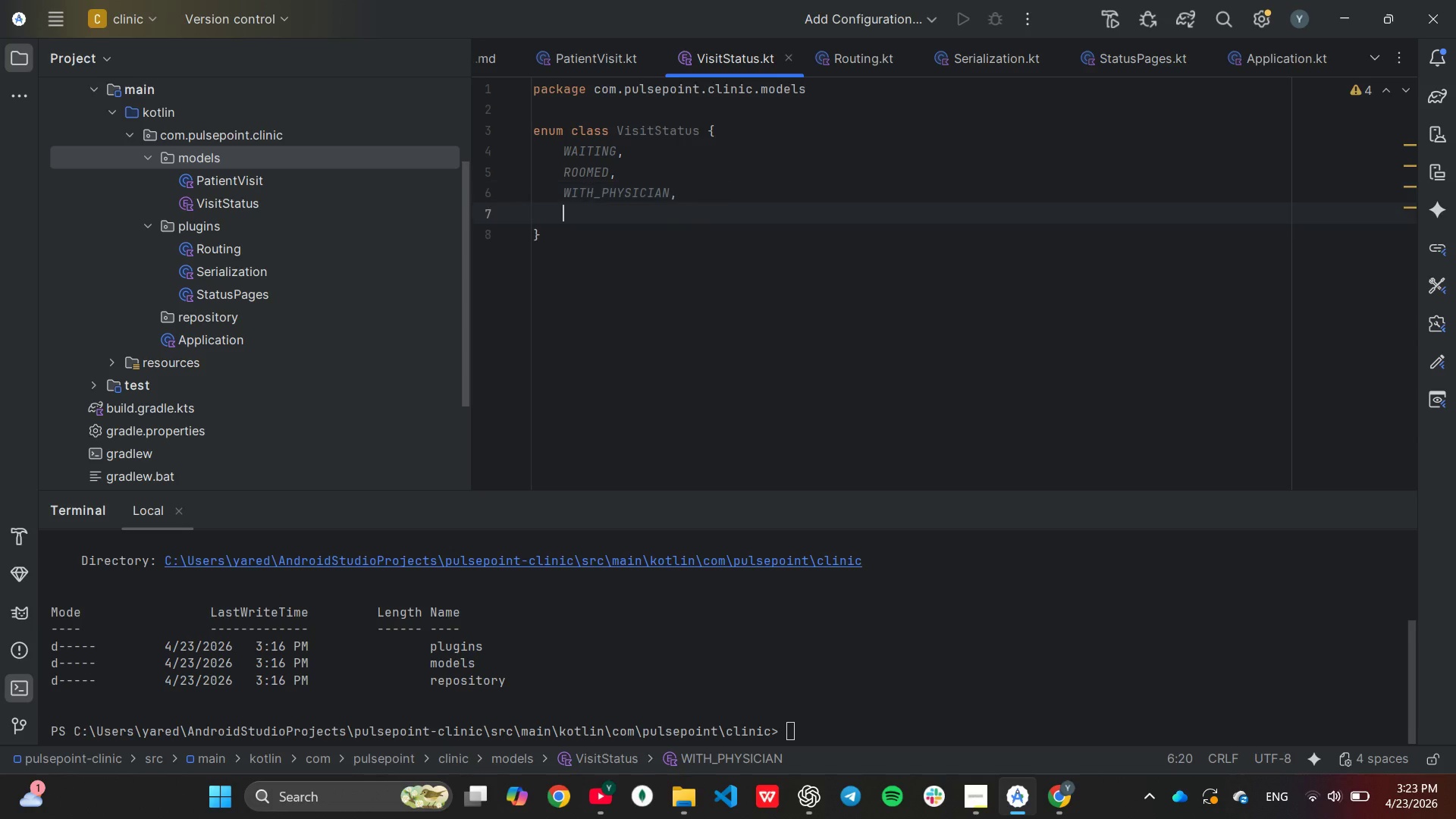 
key(Enter)
 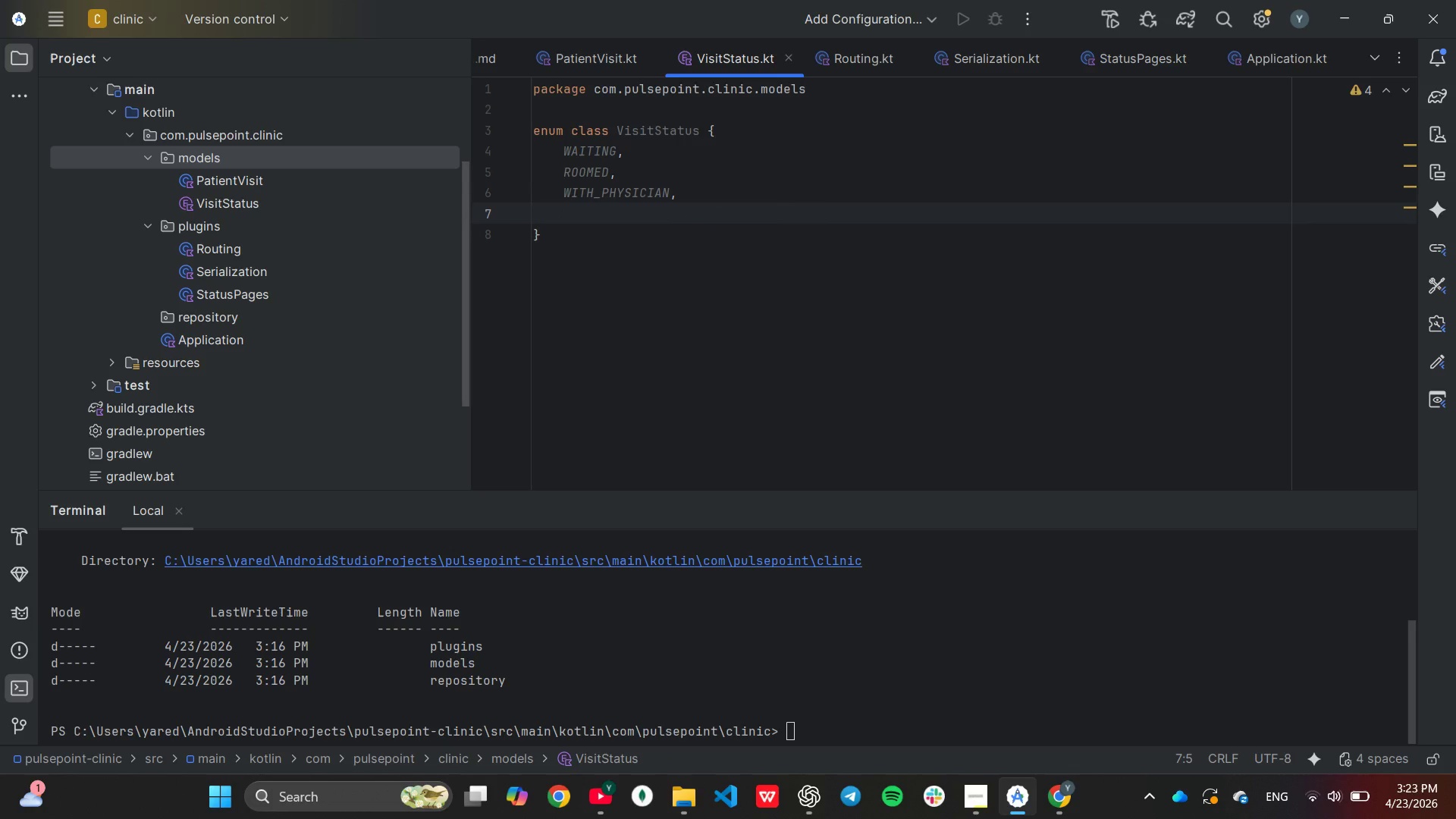 
type(DISCHARGED;)
 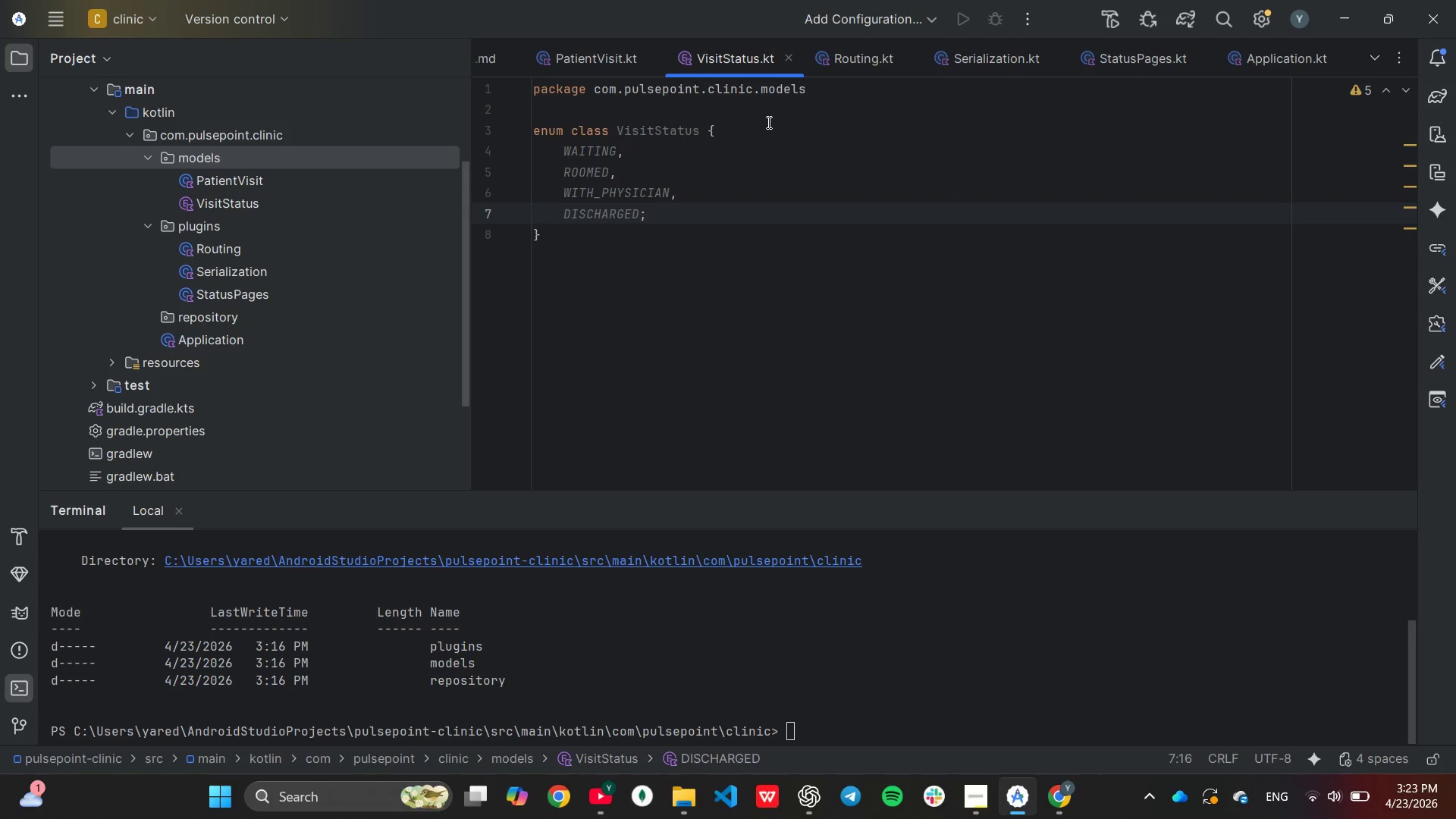 
key(Enter)
 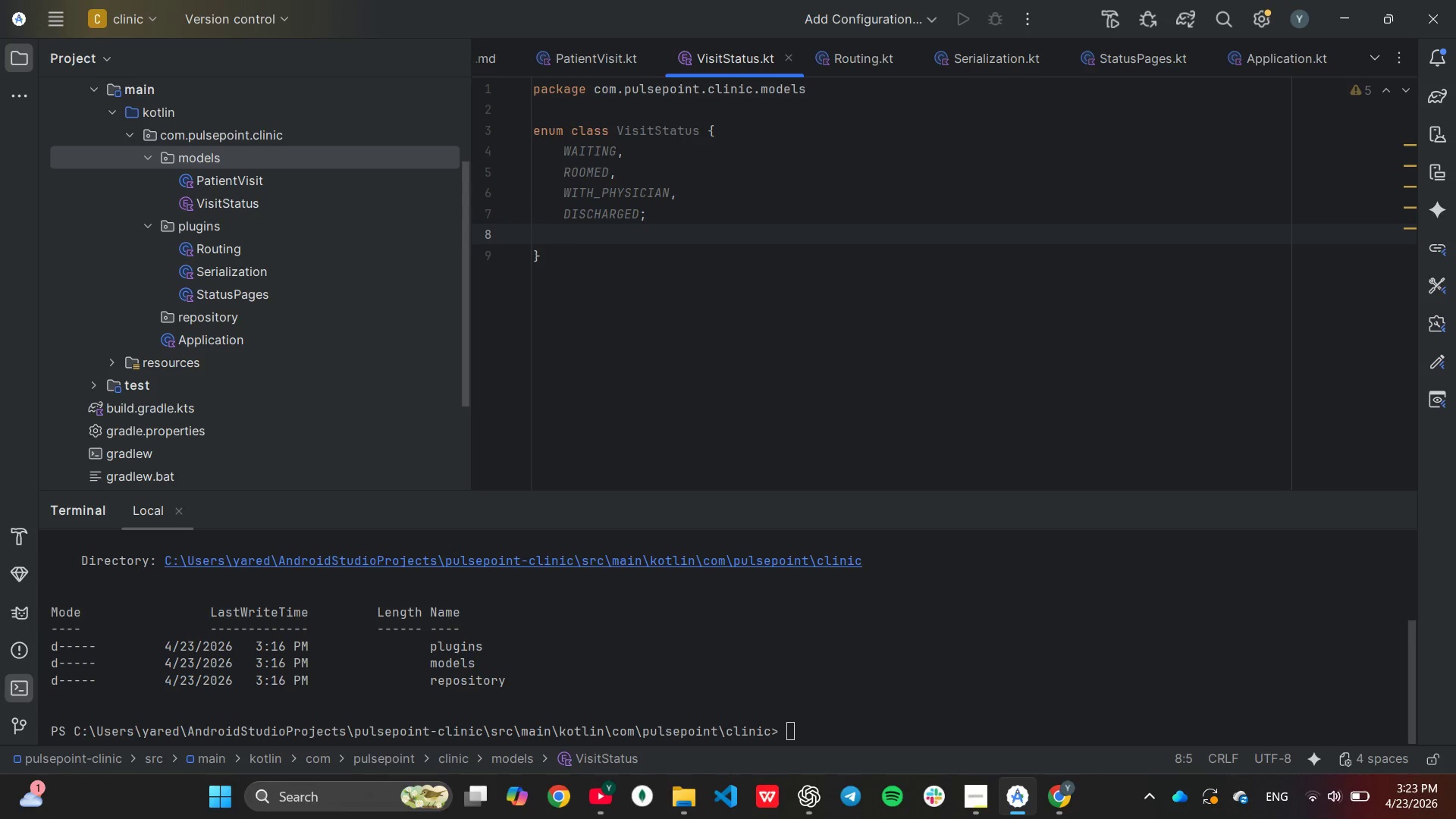 
key(Enter)
 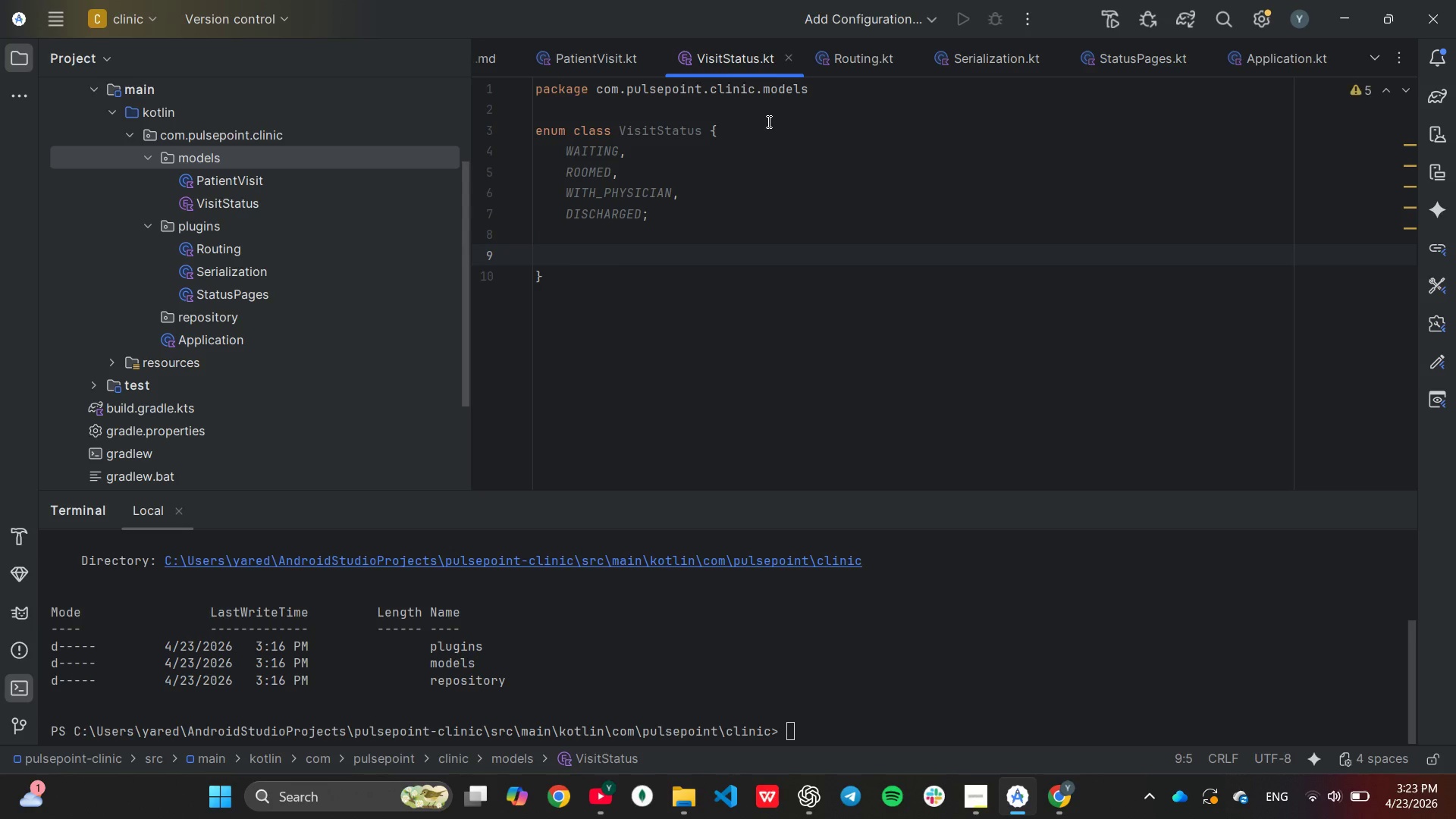 
type(com)
 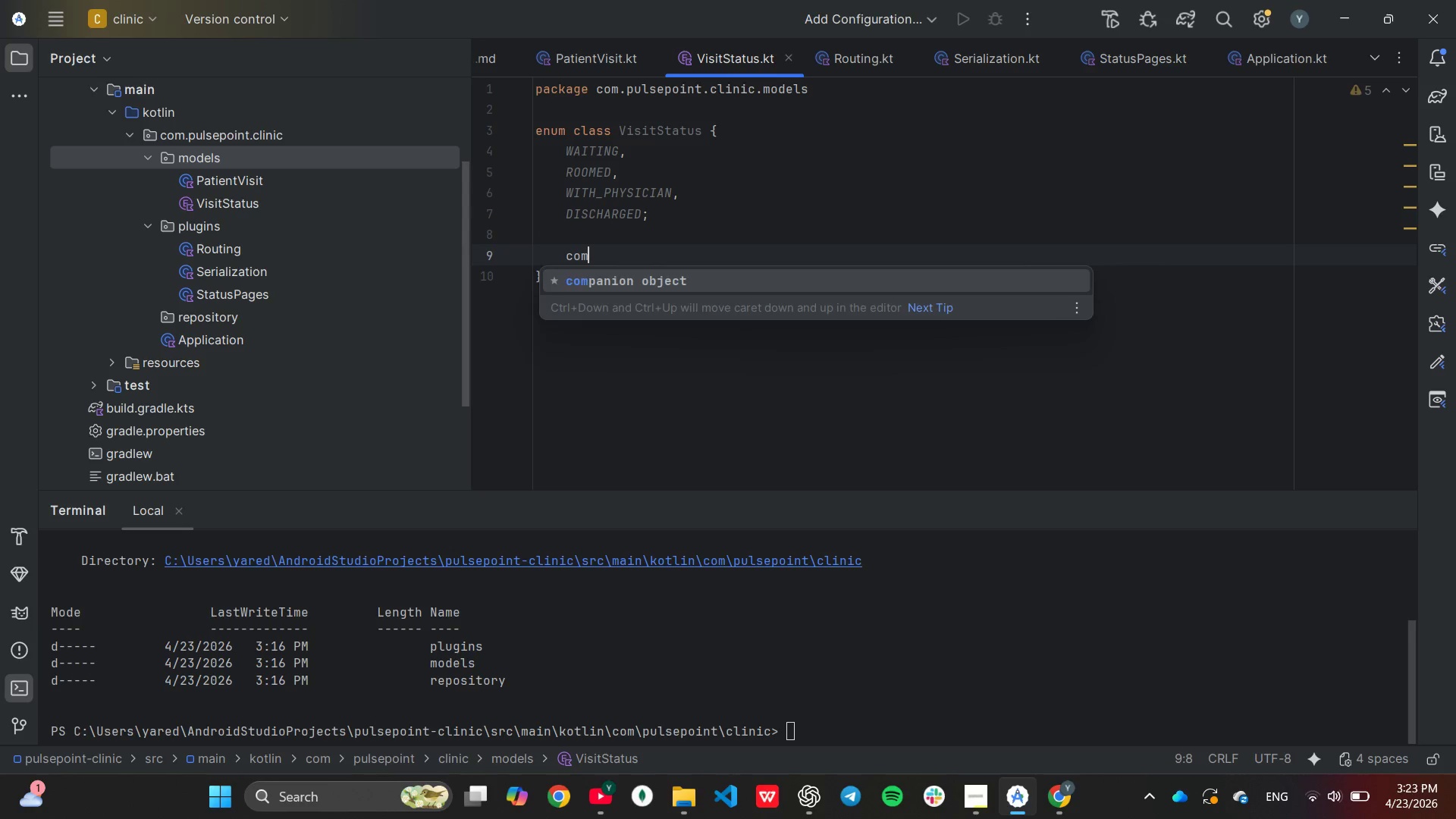 
key(Enter)
 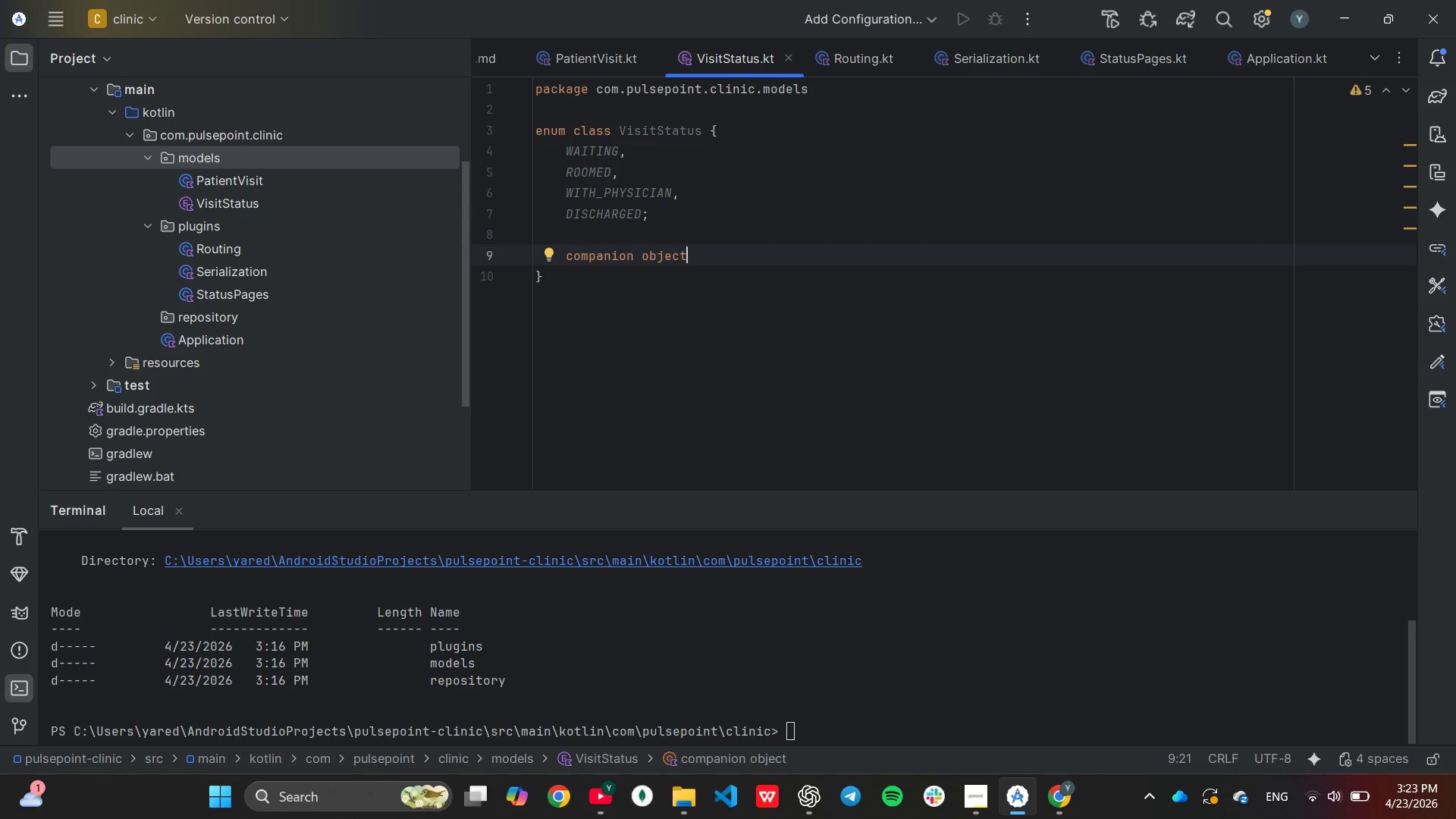 
key(Space)
 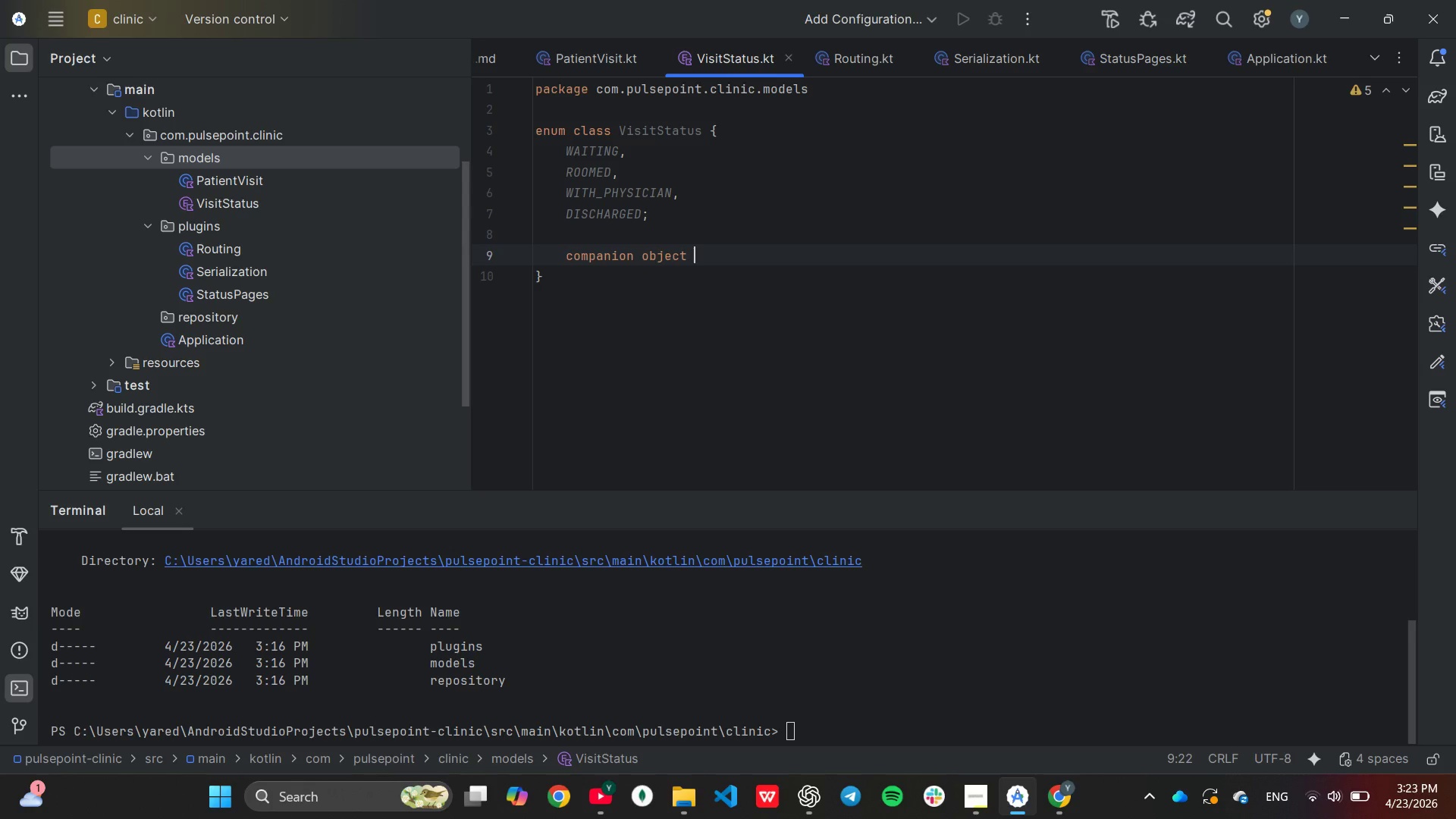 
key(Shift+ShiftLeft)
 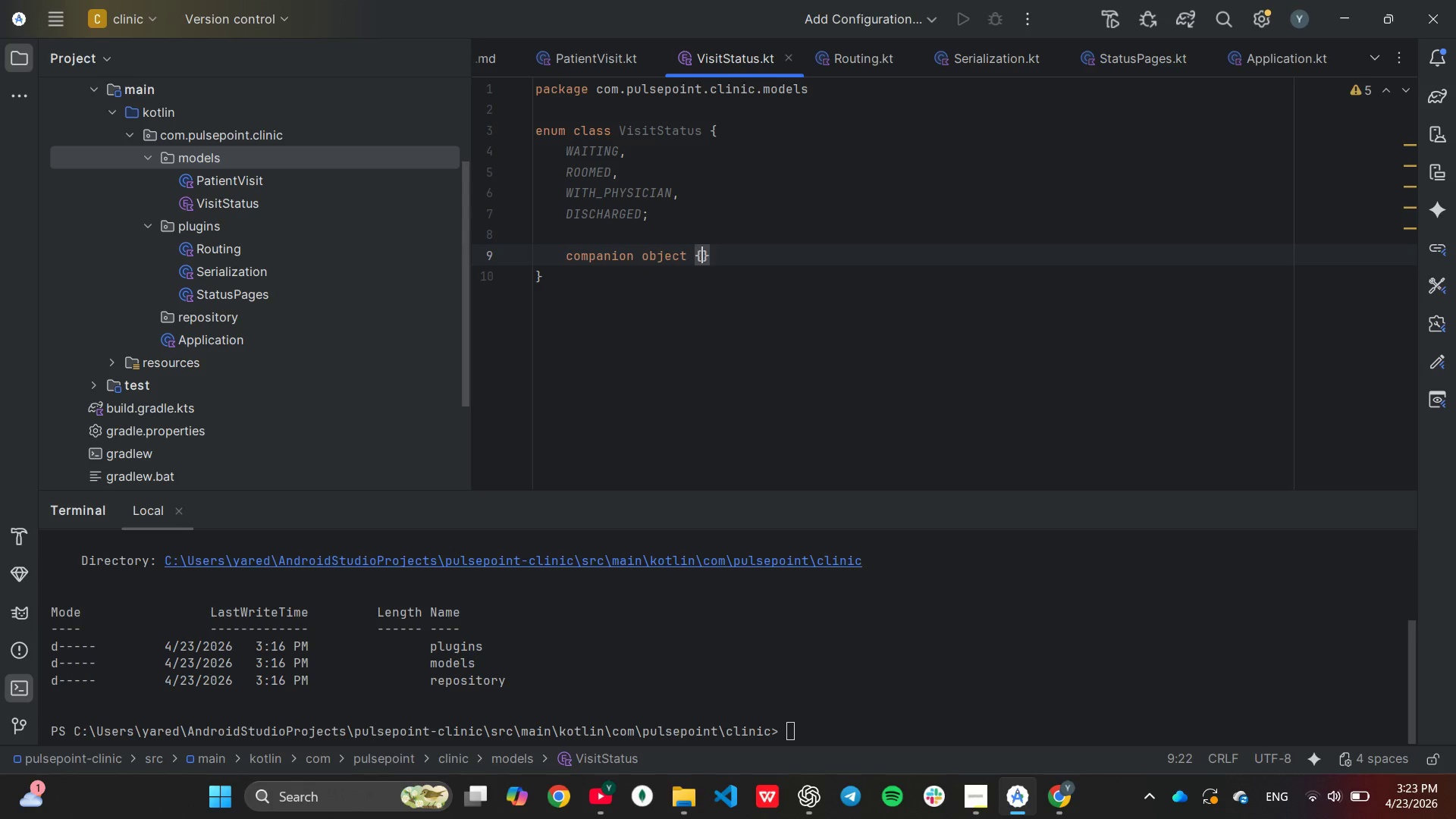 
key(Shift+BracketLeft)
 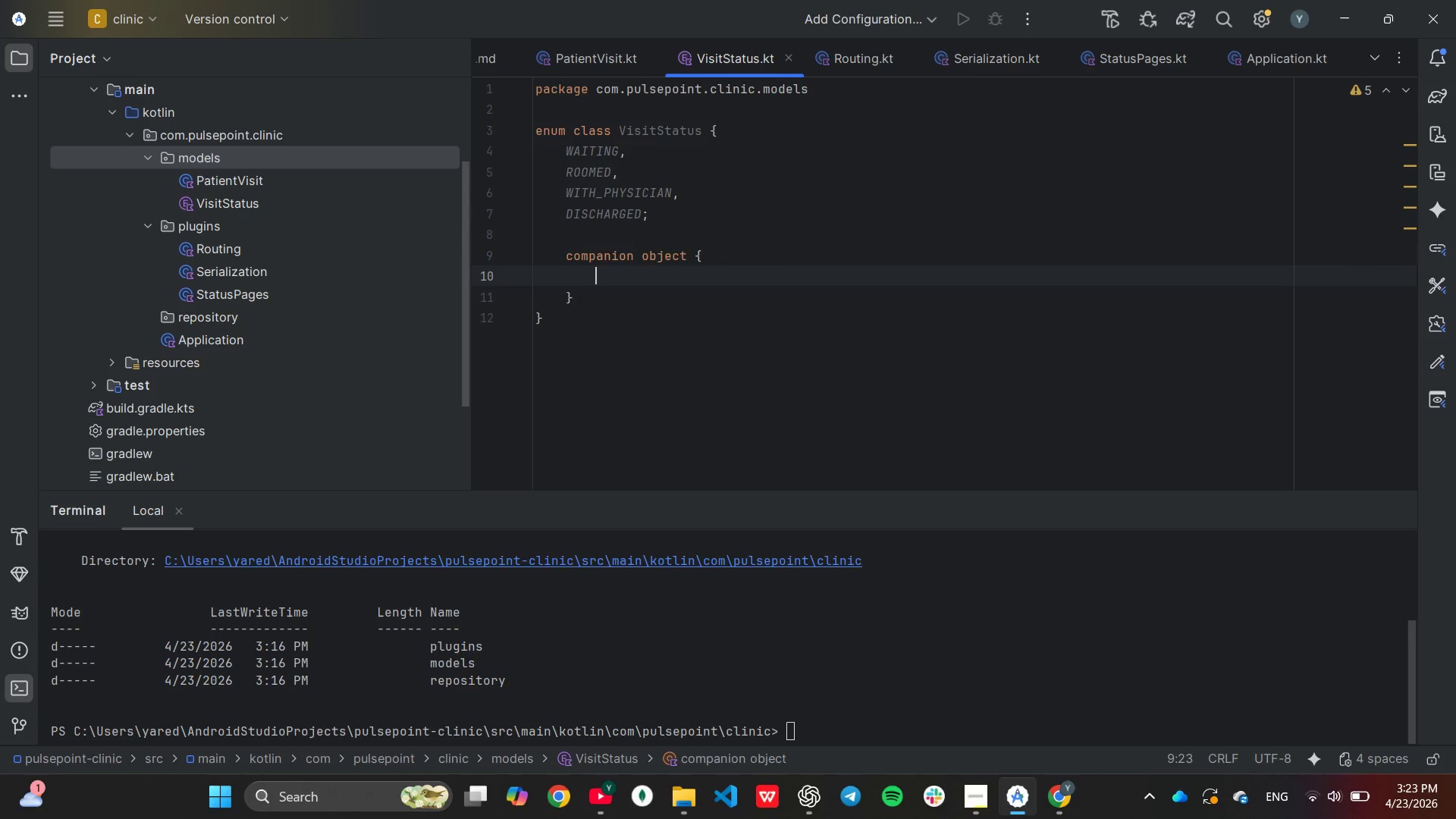 
key(Enter)
 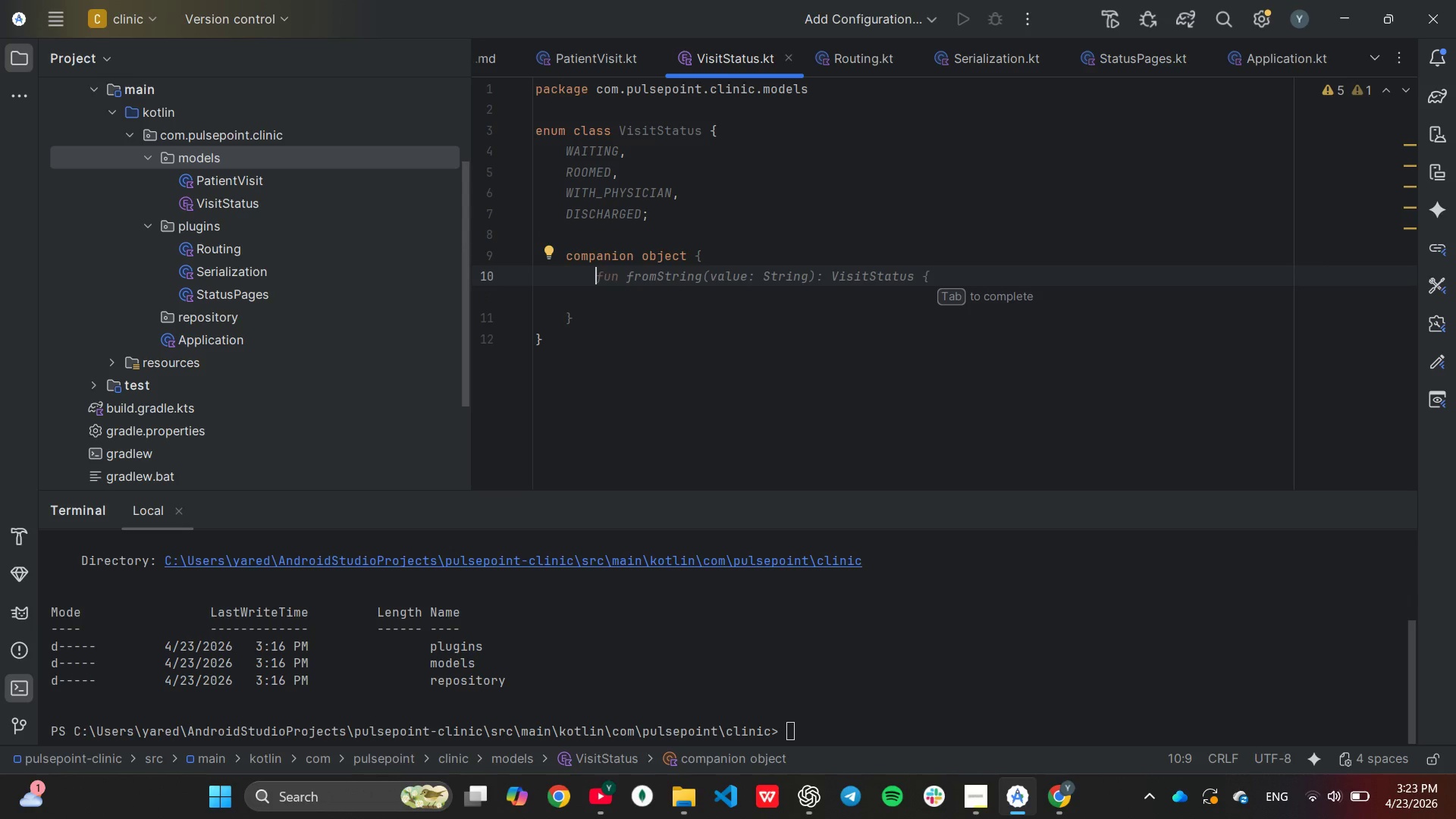 
type(fun)
key(Tab)
 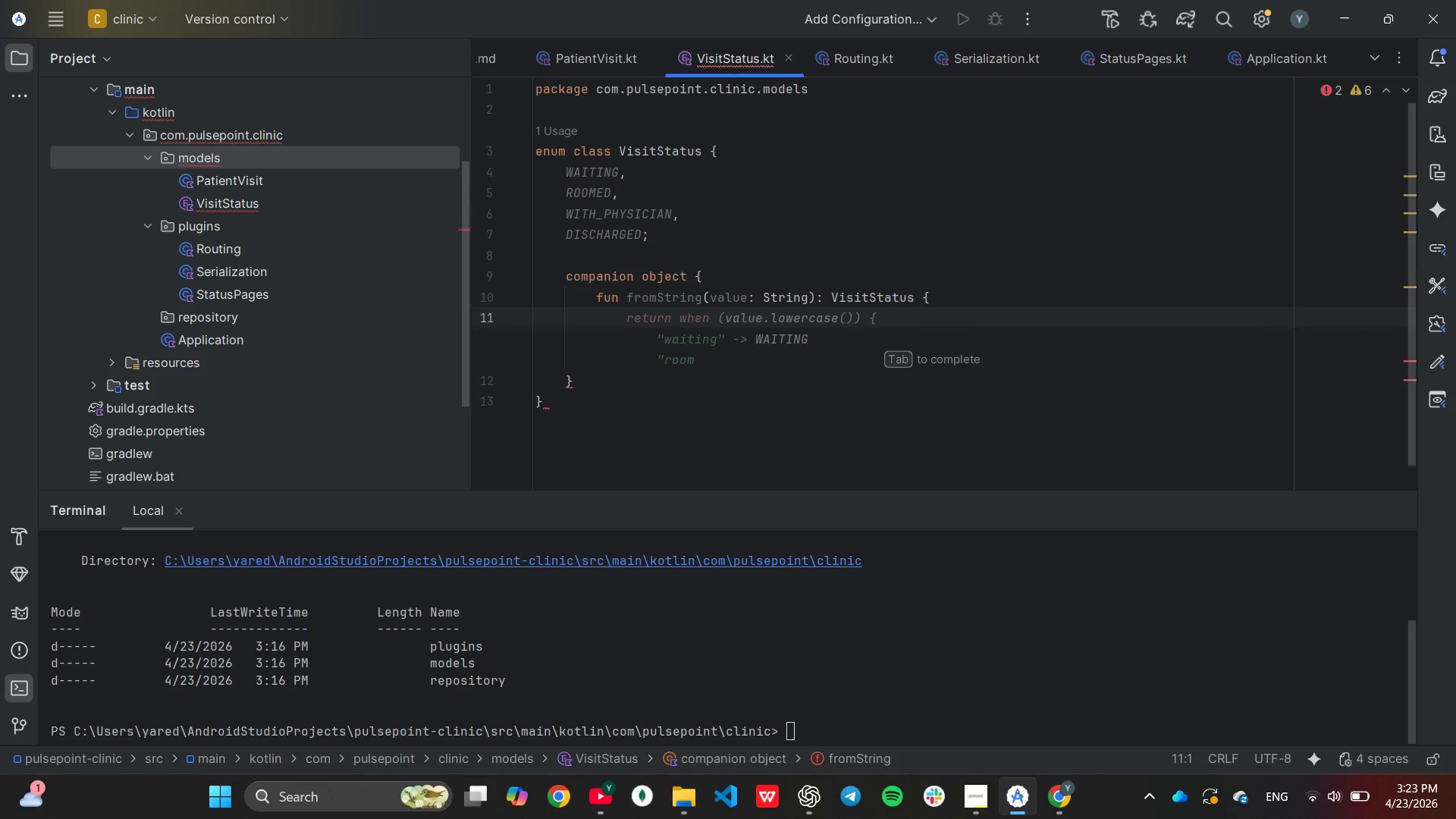 
wait(9.55)
 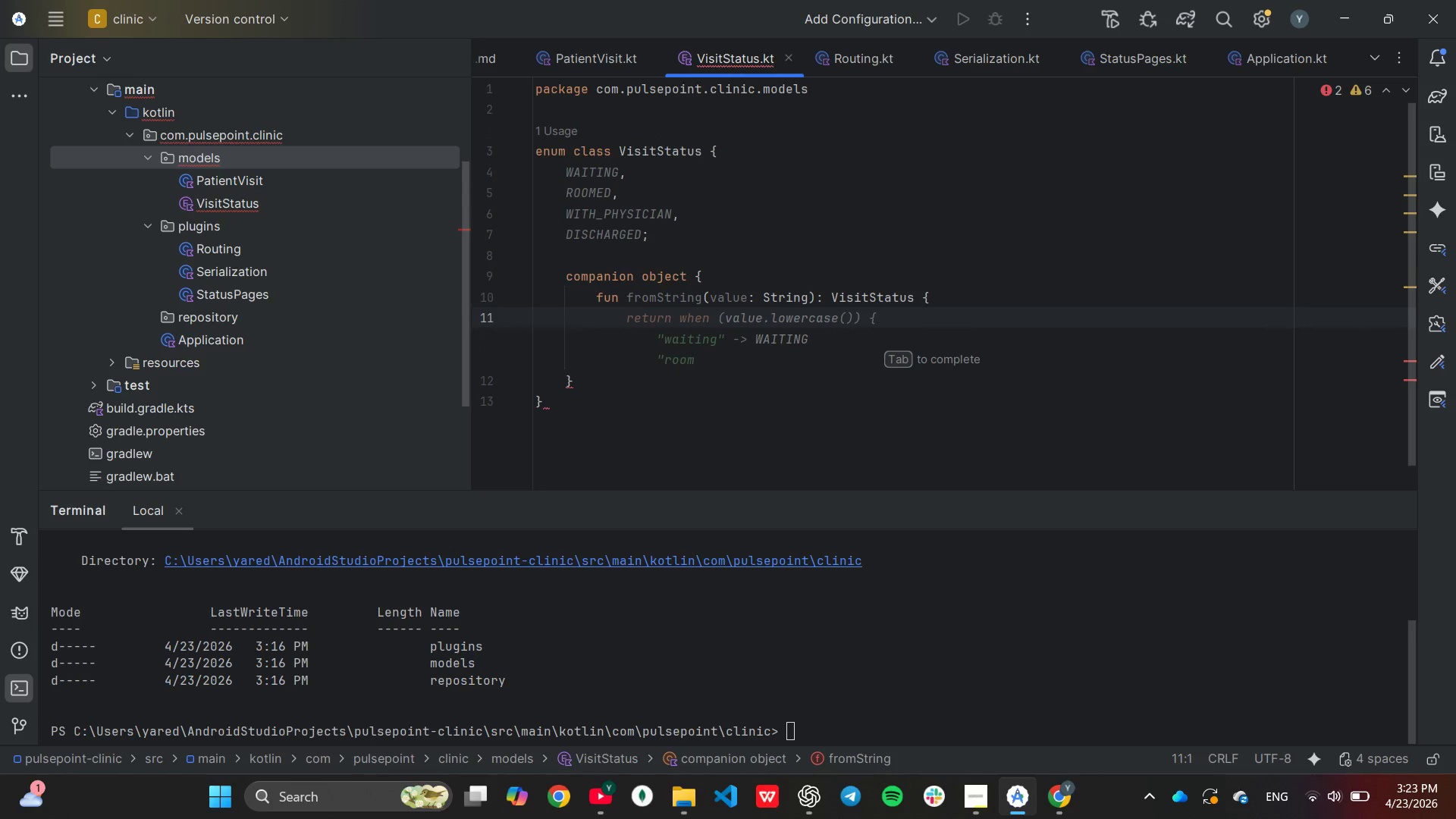 
key(Backspace)
 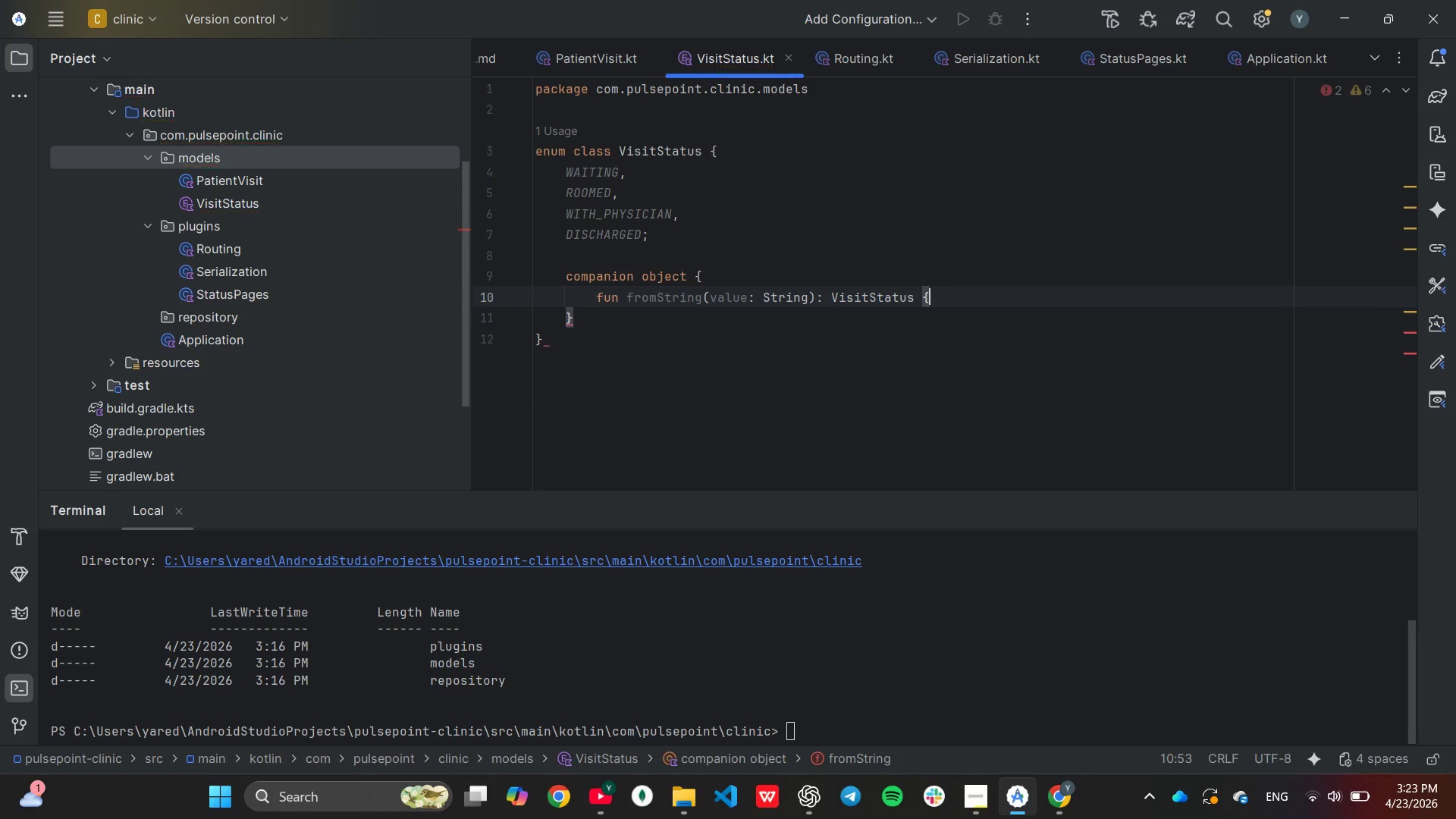 
hold_key(key=Backspace, duration=0.38)
 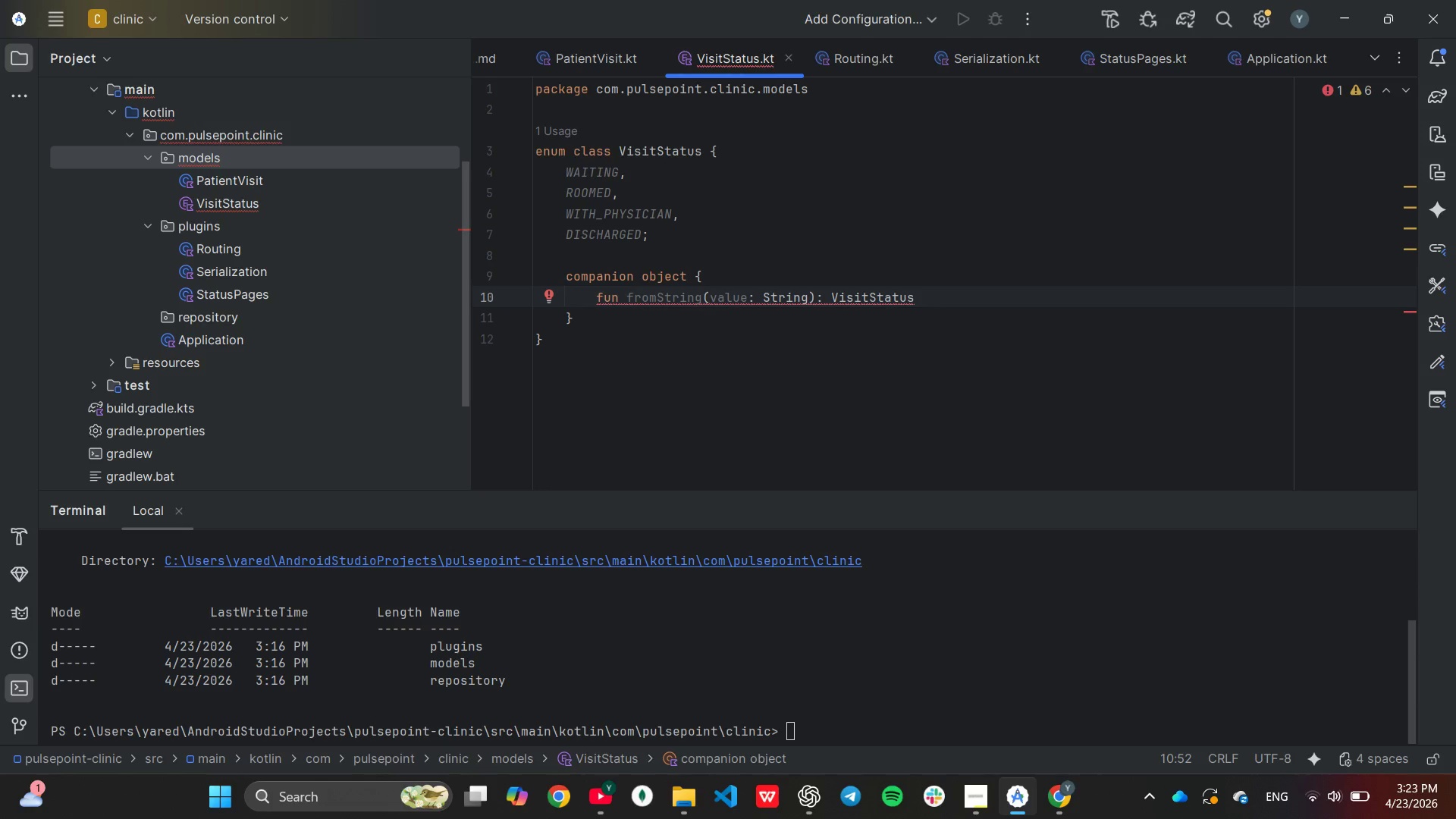 
key(Backspace)
 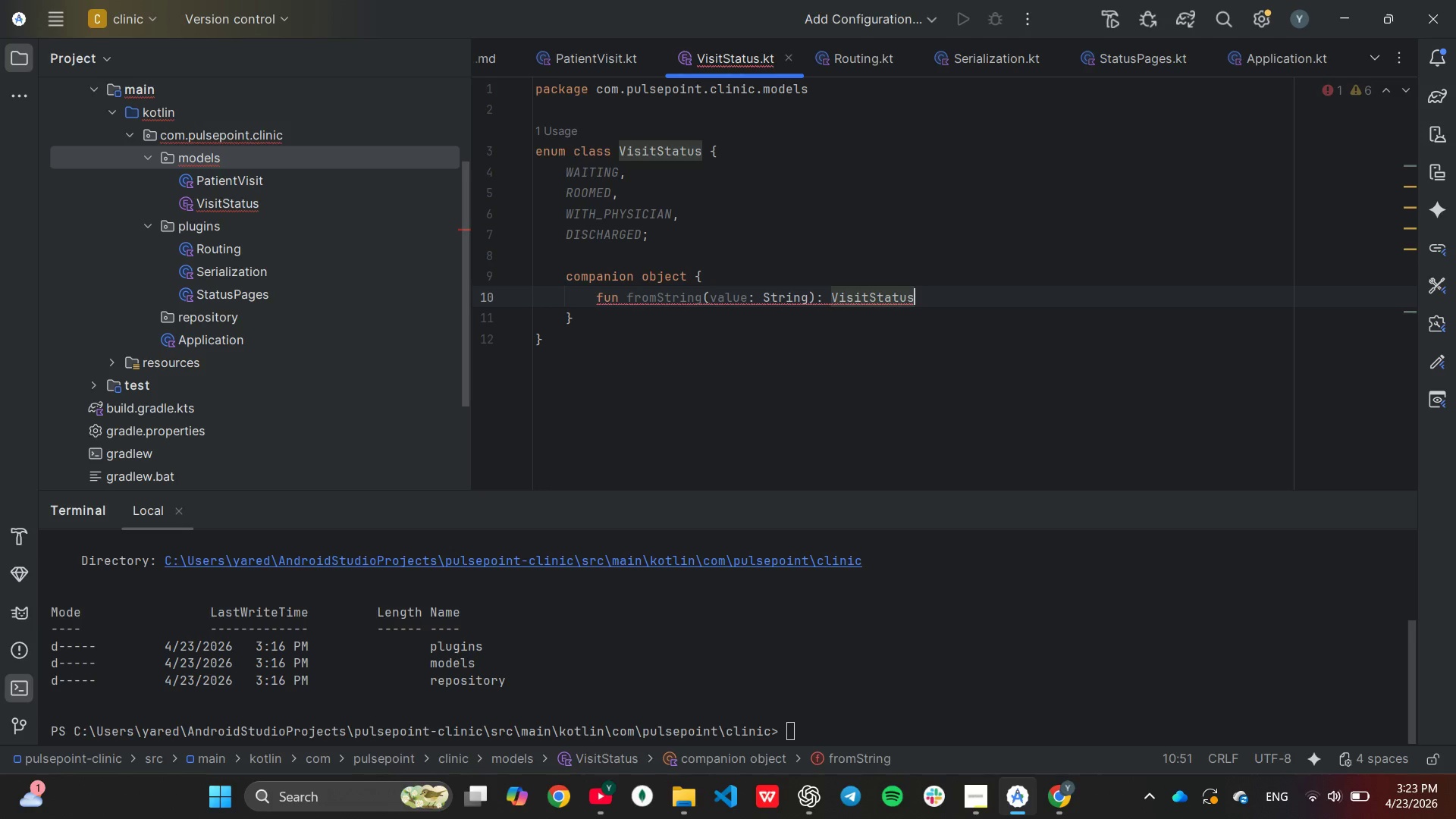 
key(Shift+Slash)
 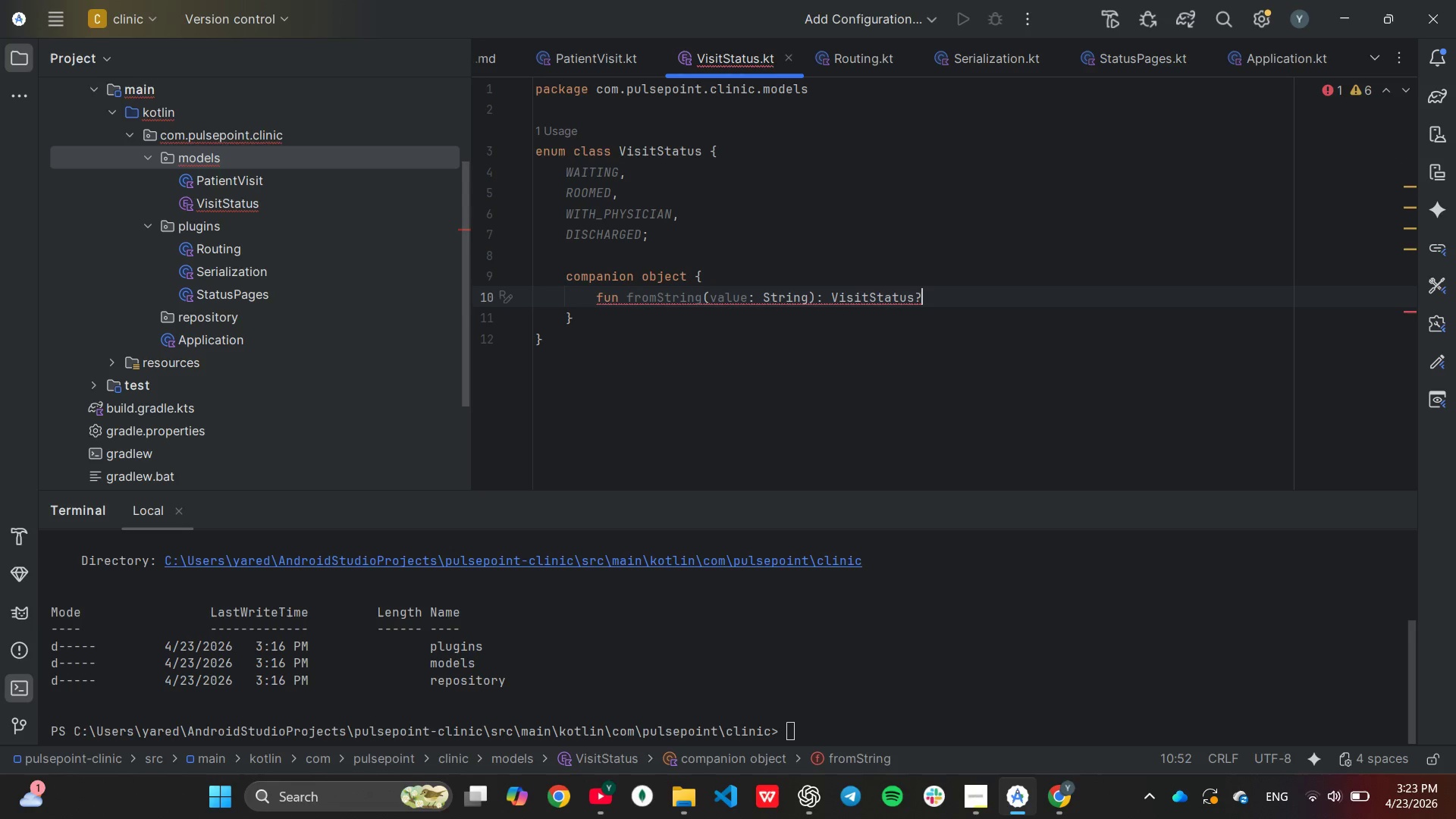 
key(Equal)
 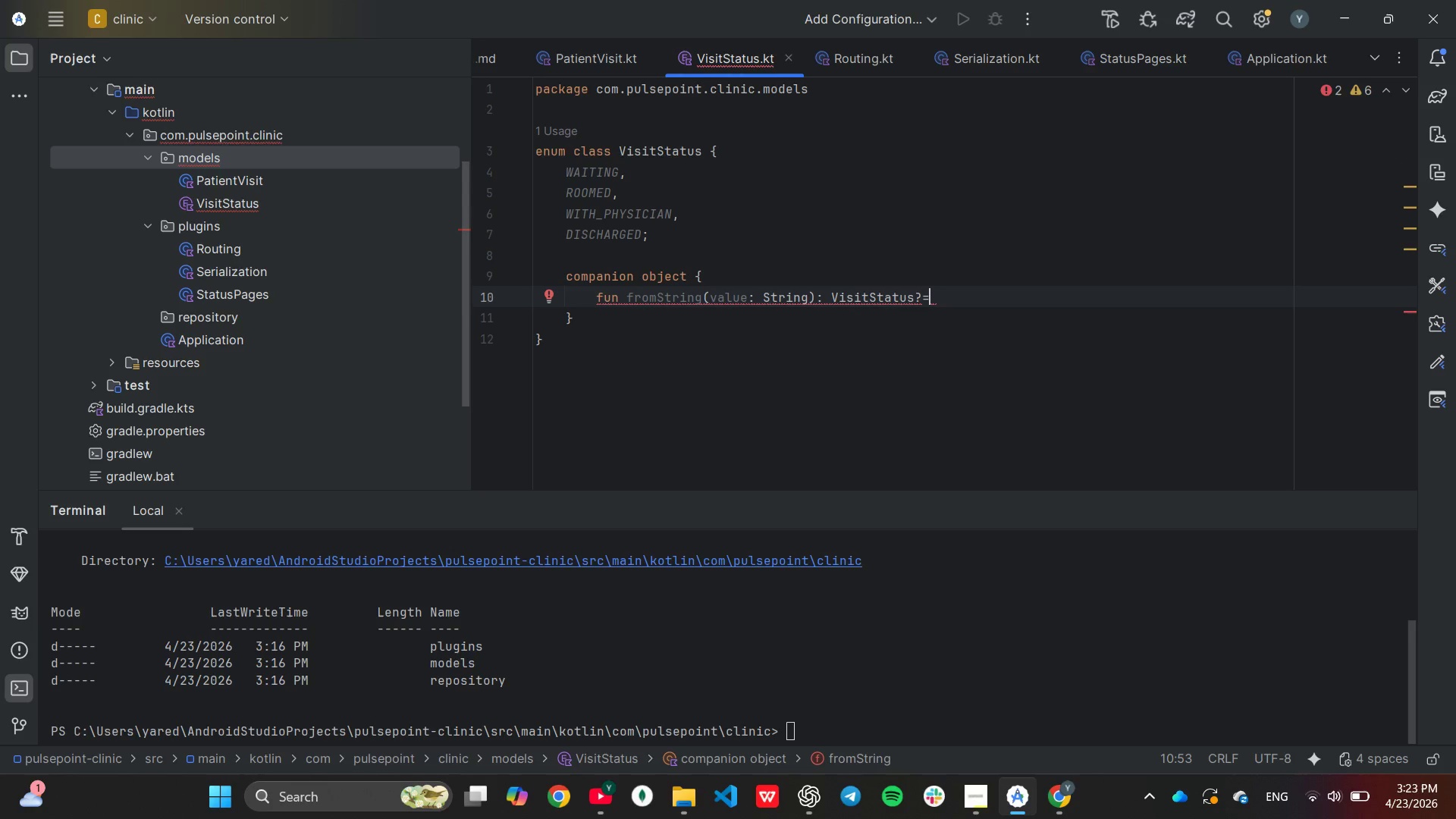 
key(Enter)
 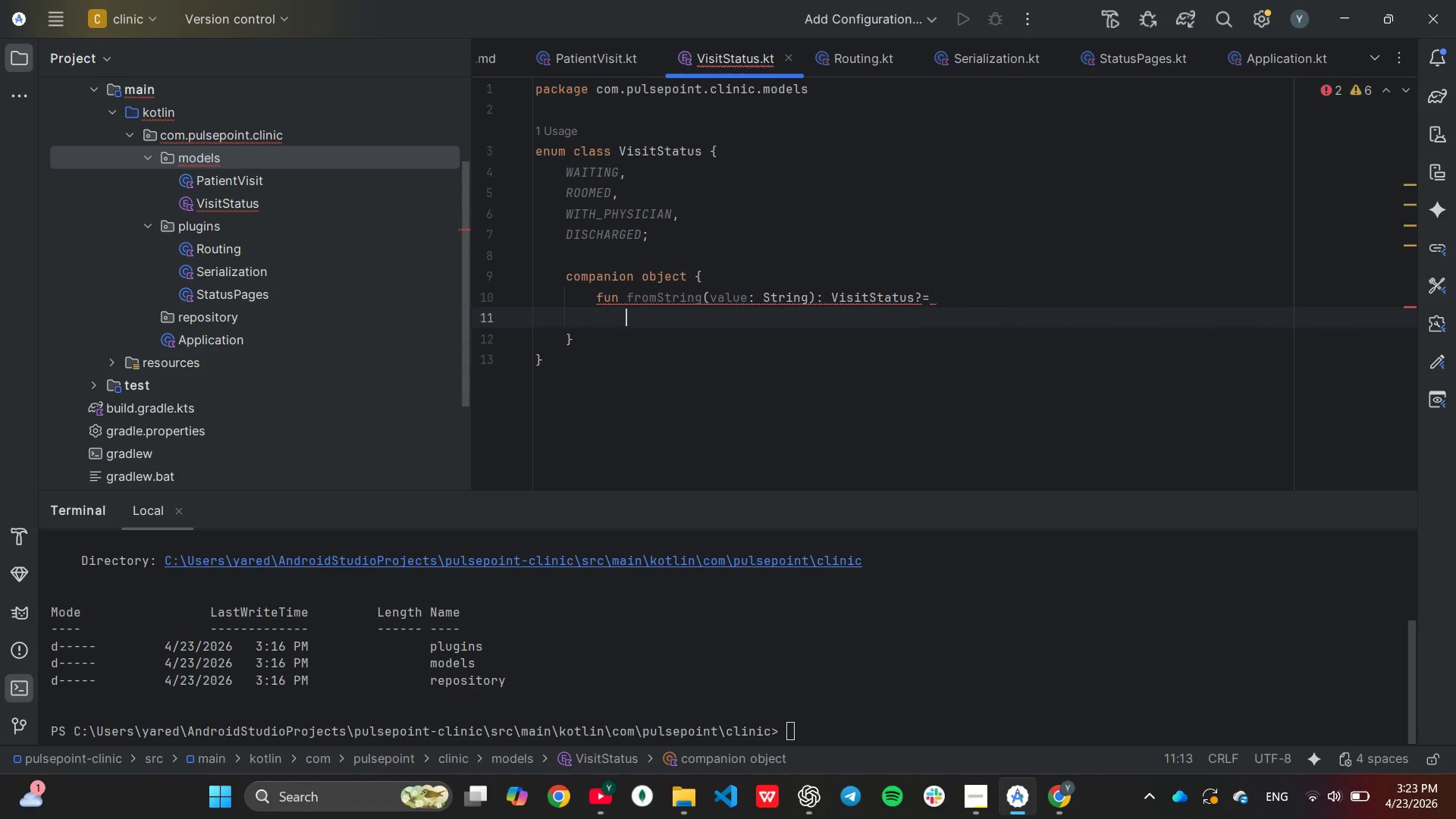 
type(val)
 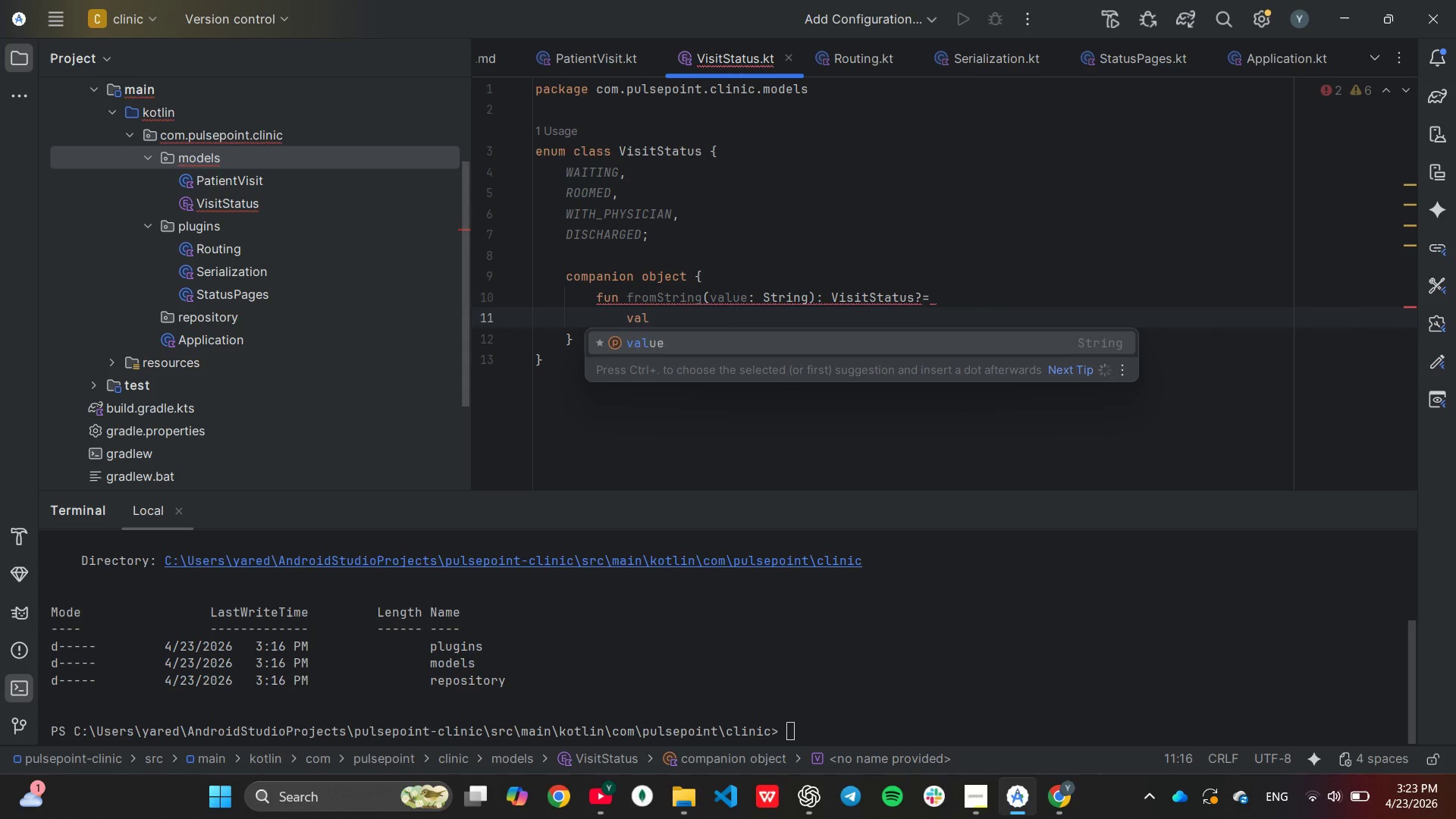 
key(Enter)
 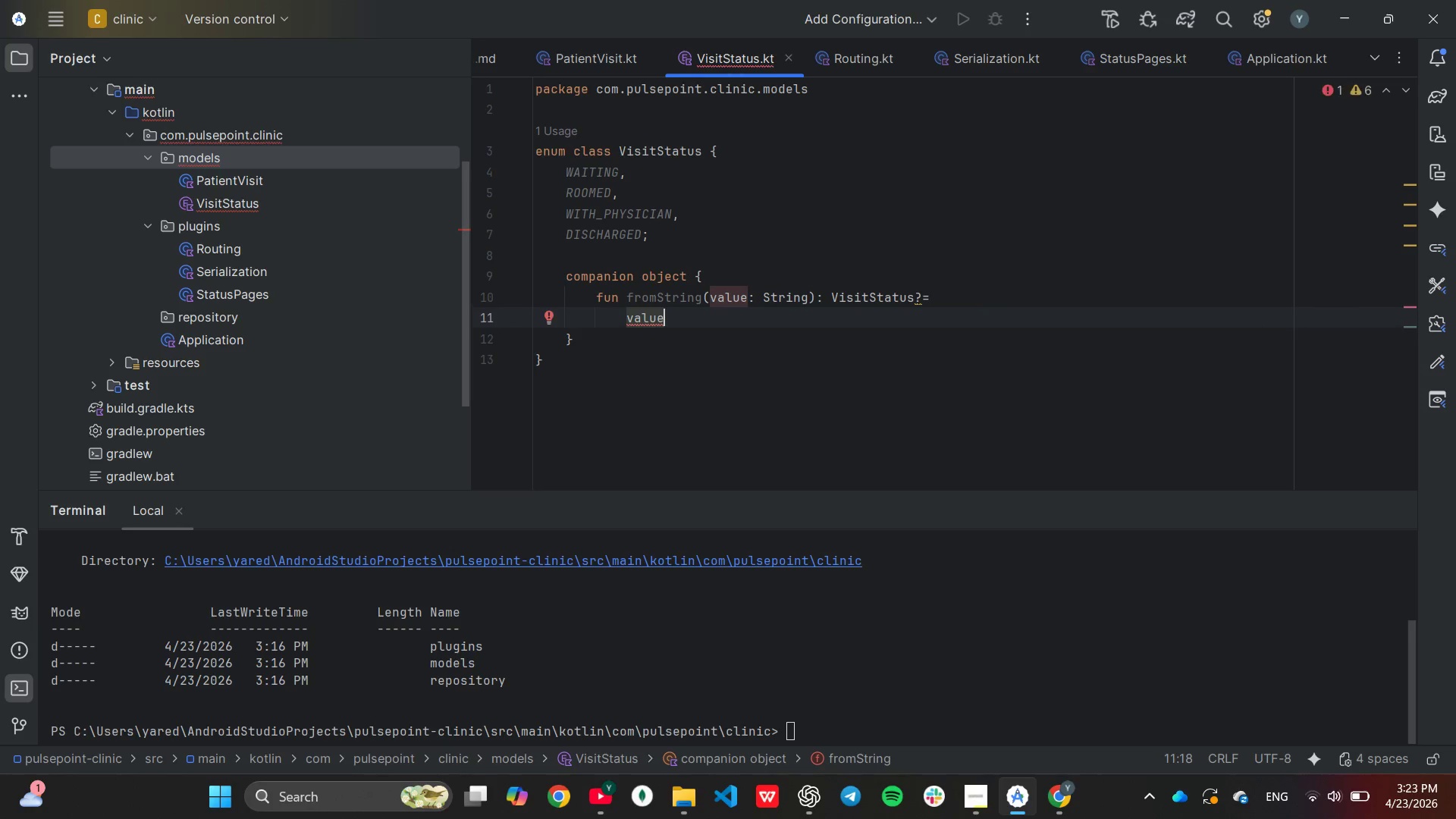 
key(S)
 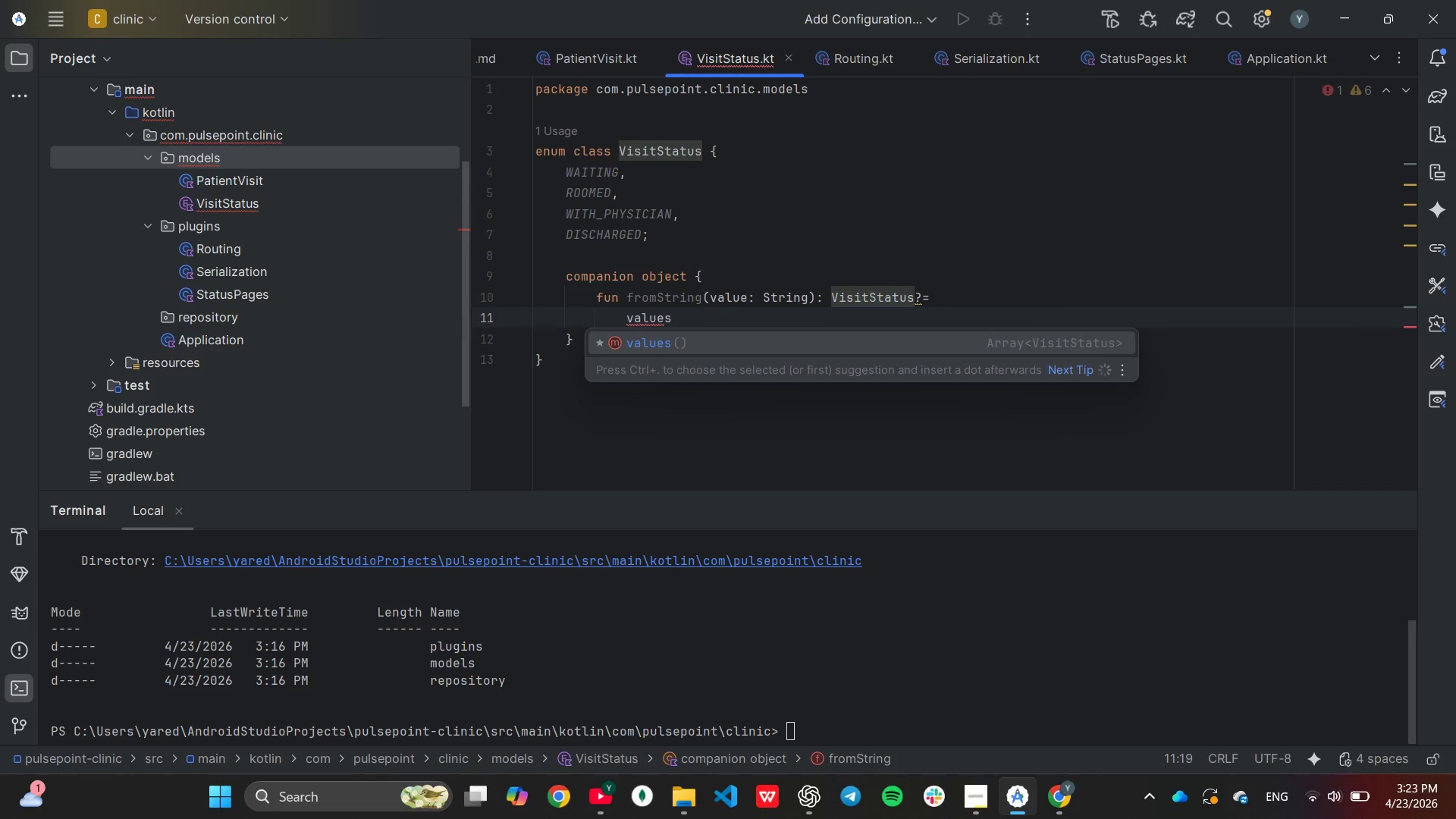 
key(Enter)
 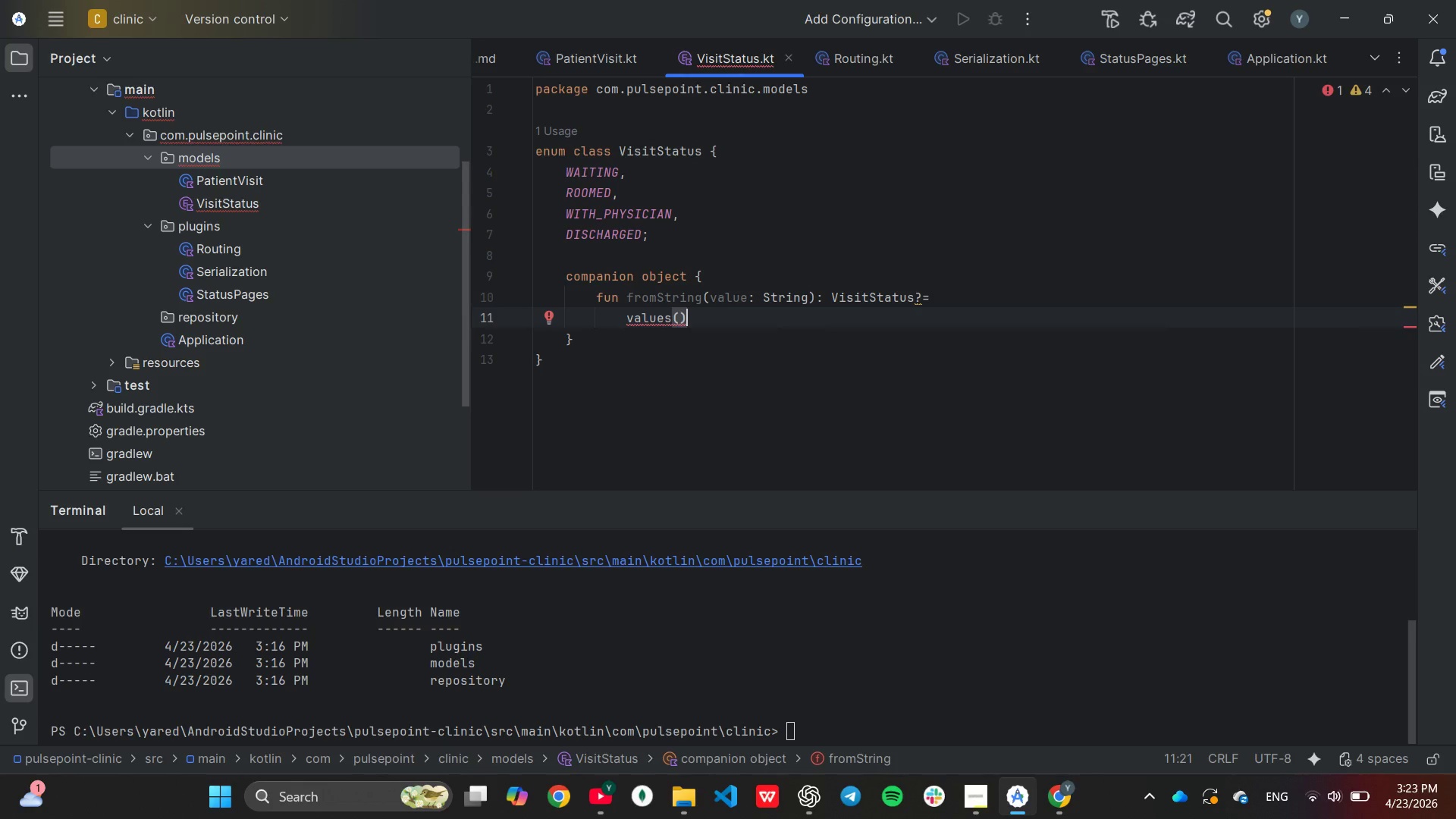 
type(.find {)
key(Tab)
 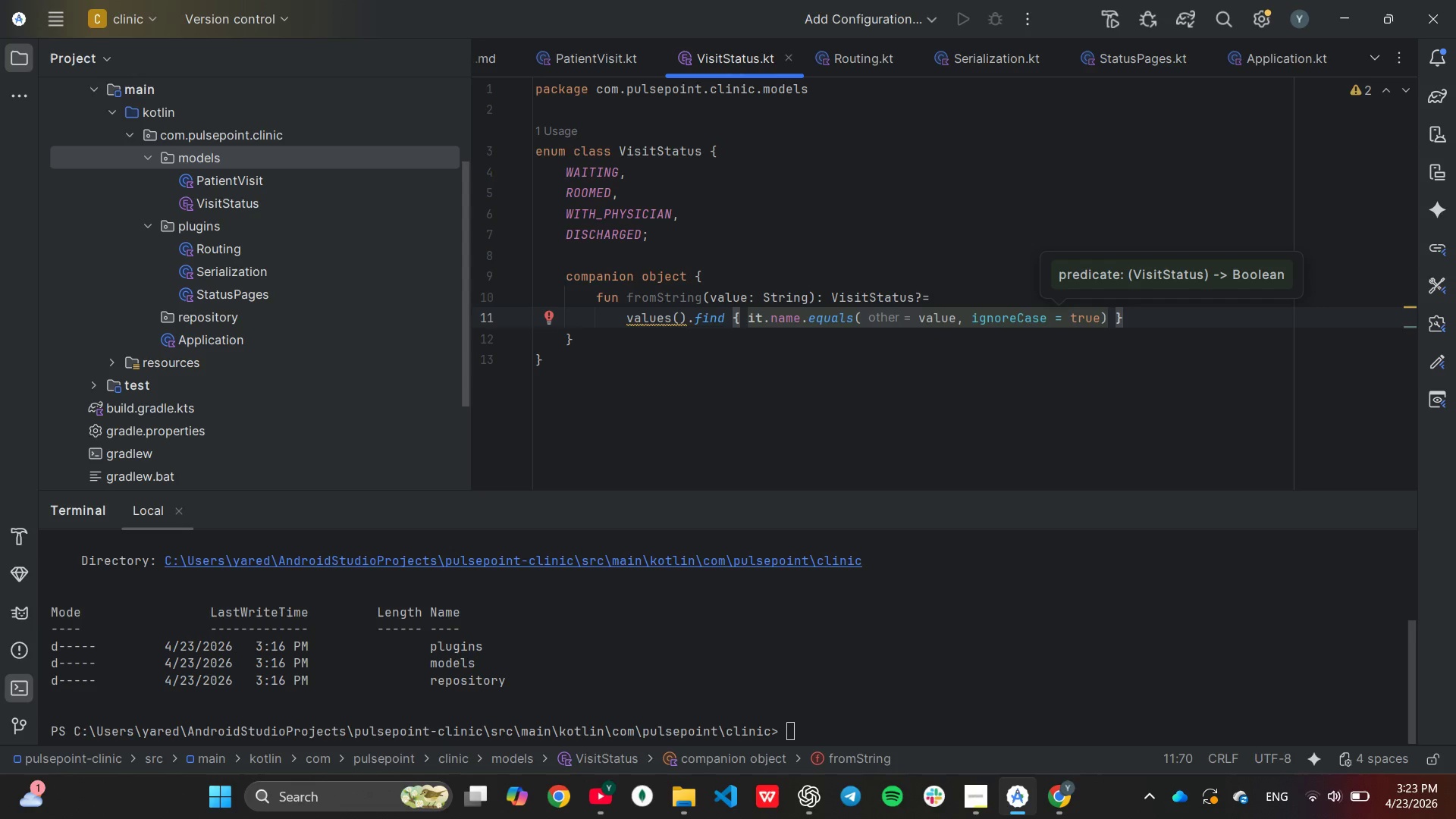 
hold_key(key=ArrowLeft, duration=0.64)
 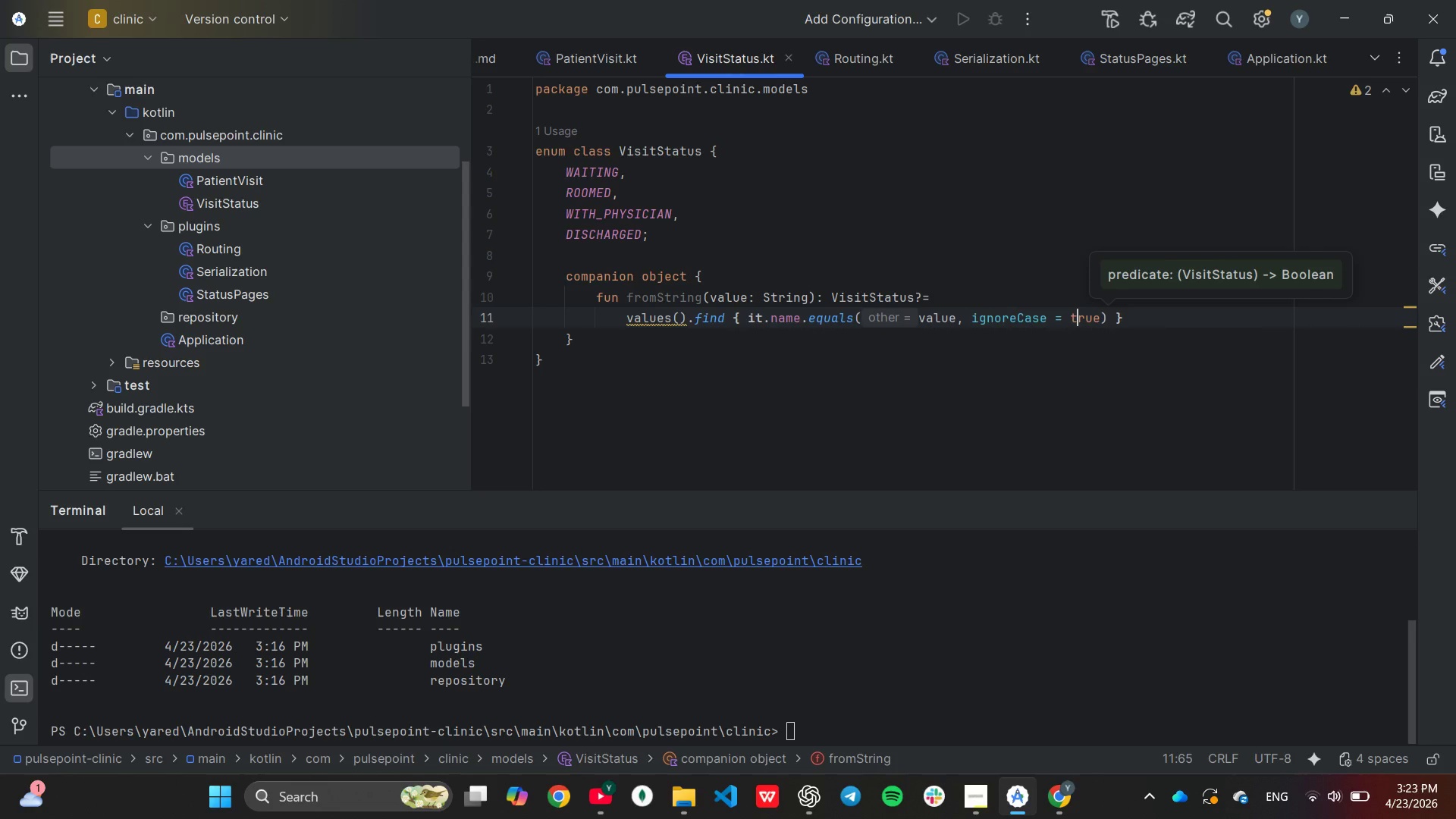 
key(ArrowLeft)
 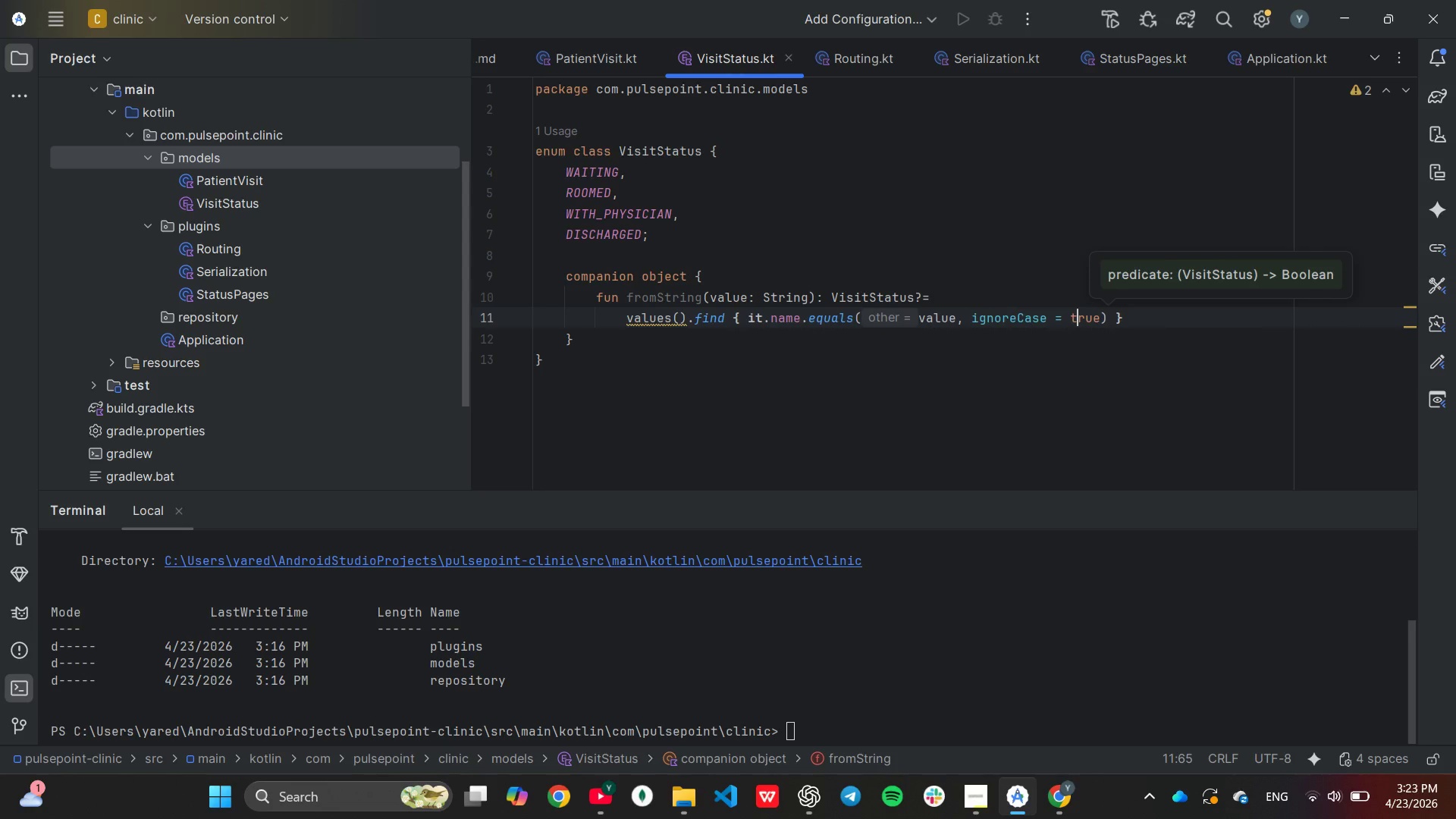 
hold_key(key=Backspace, duration=0.91)
 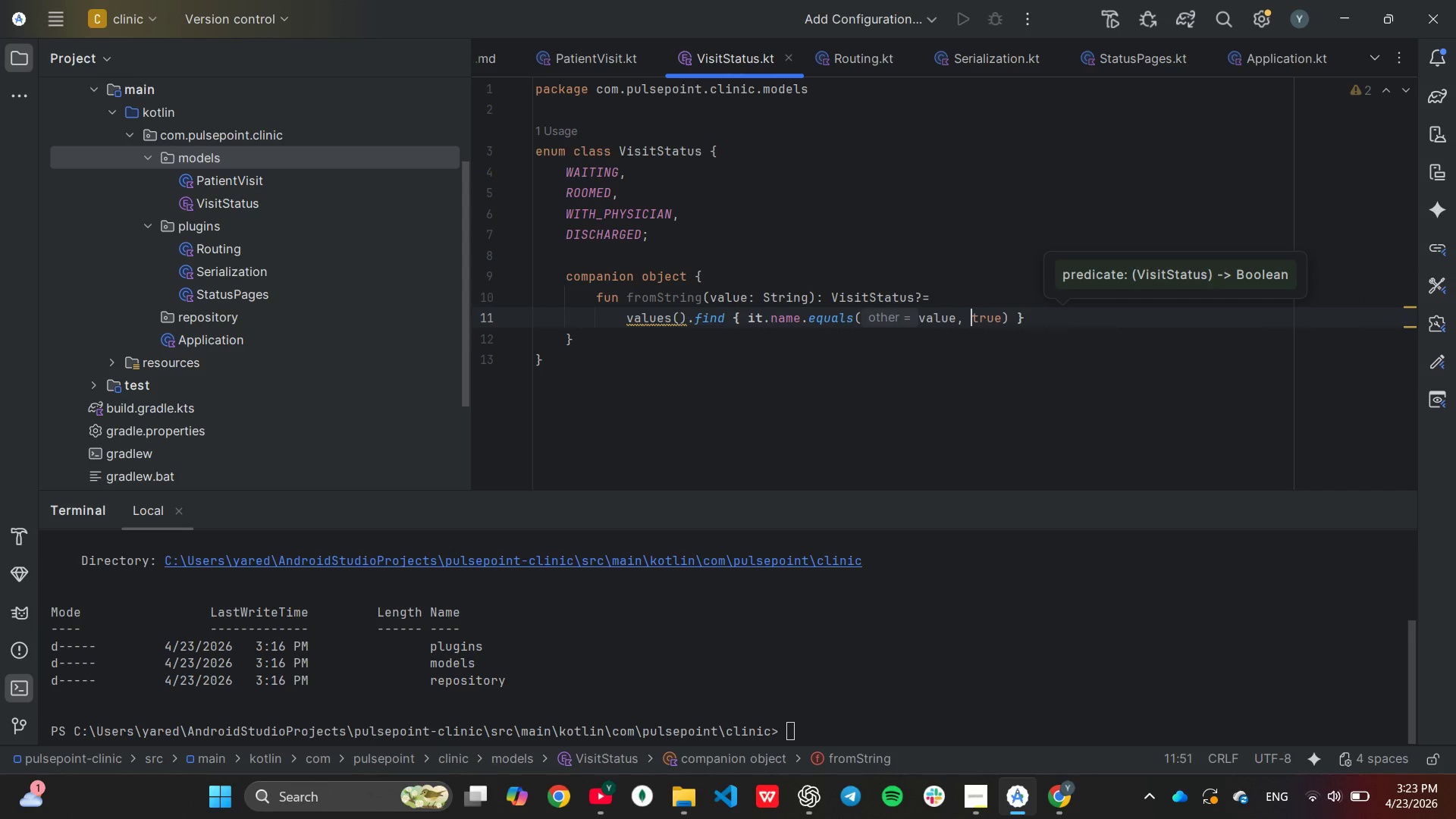 
key(Backspace)
 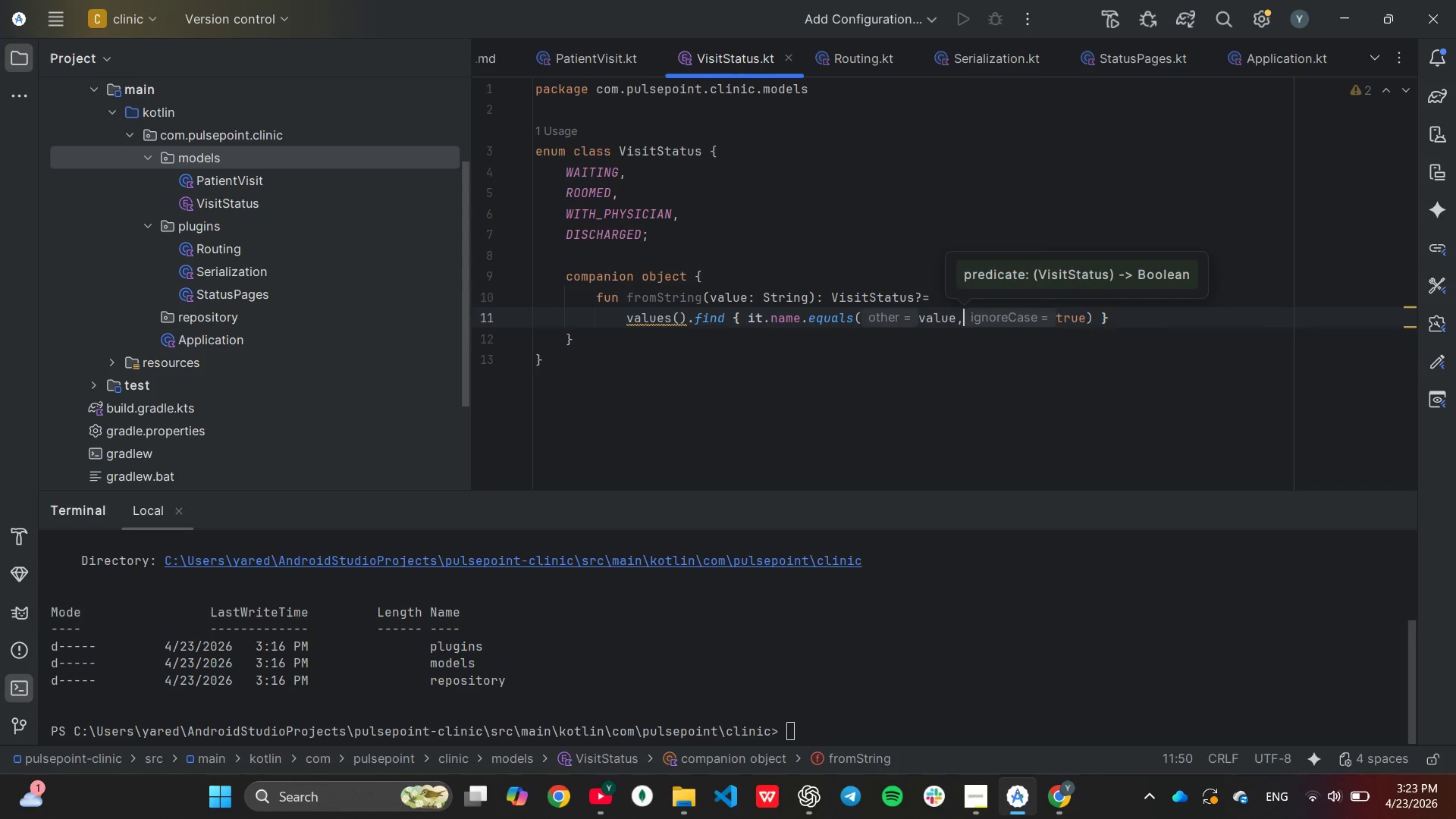 
key(Space)
 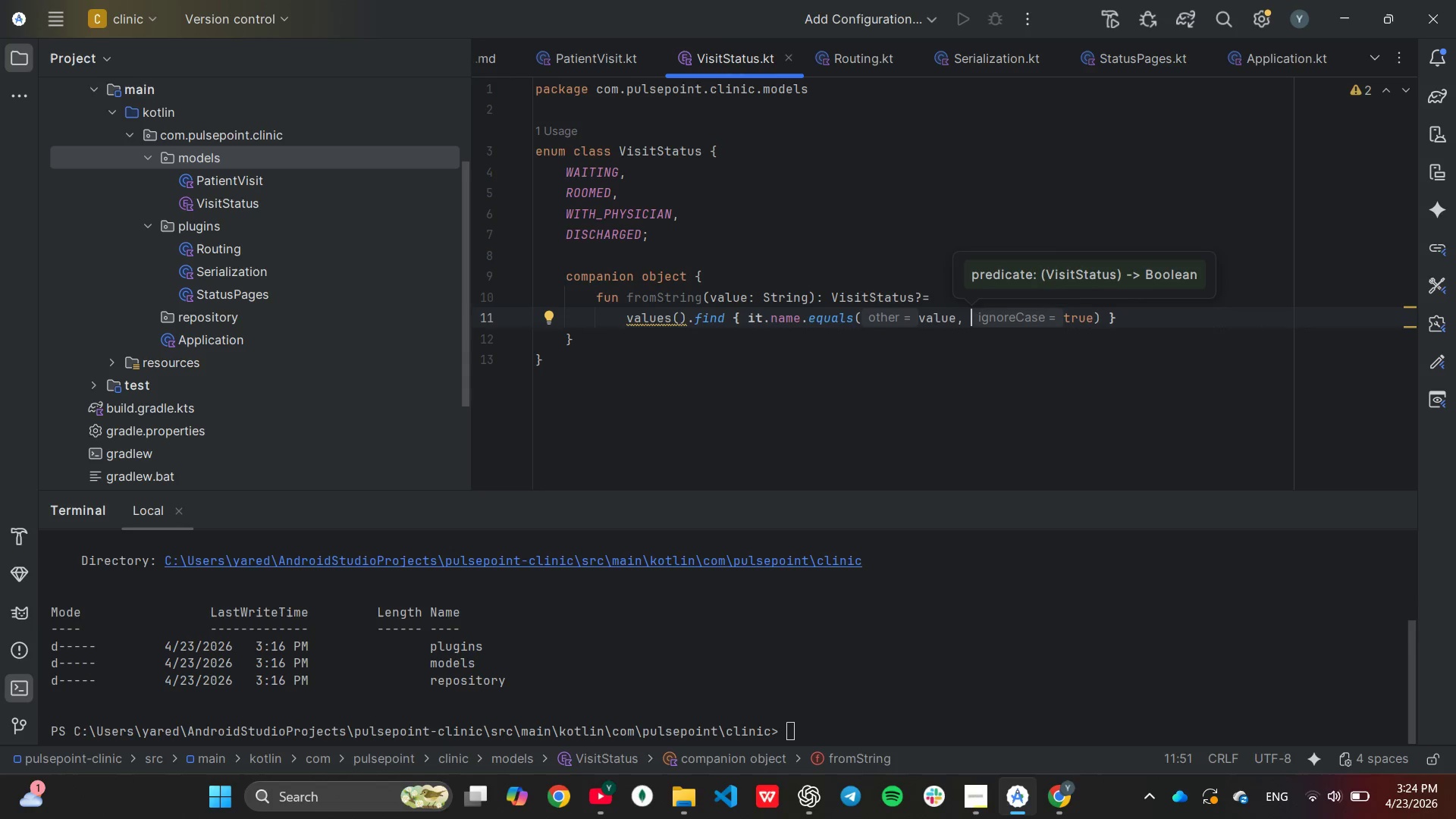 
wait(8.45)
 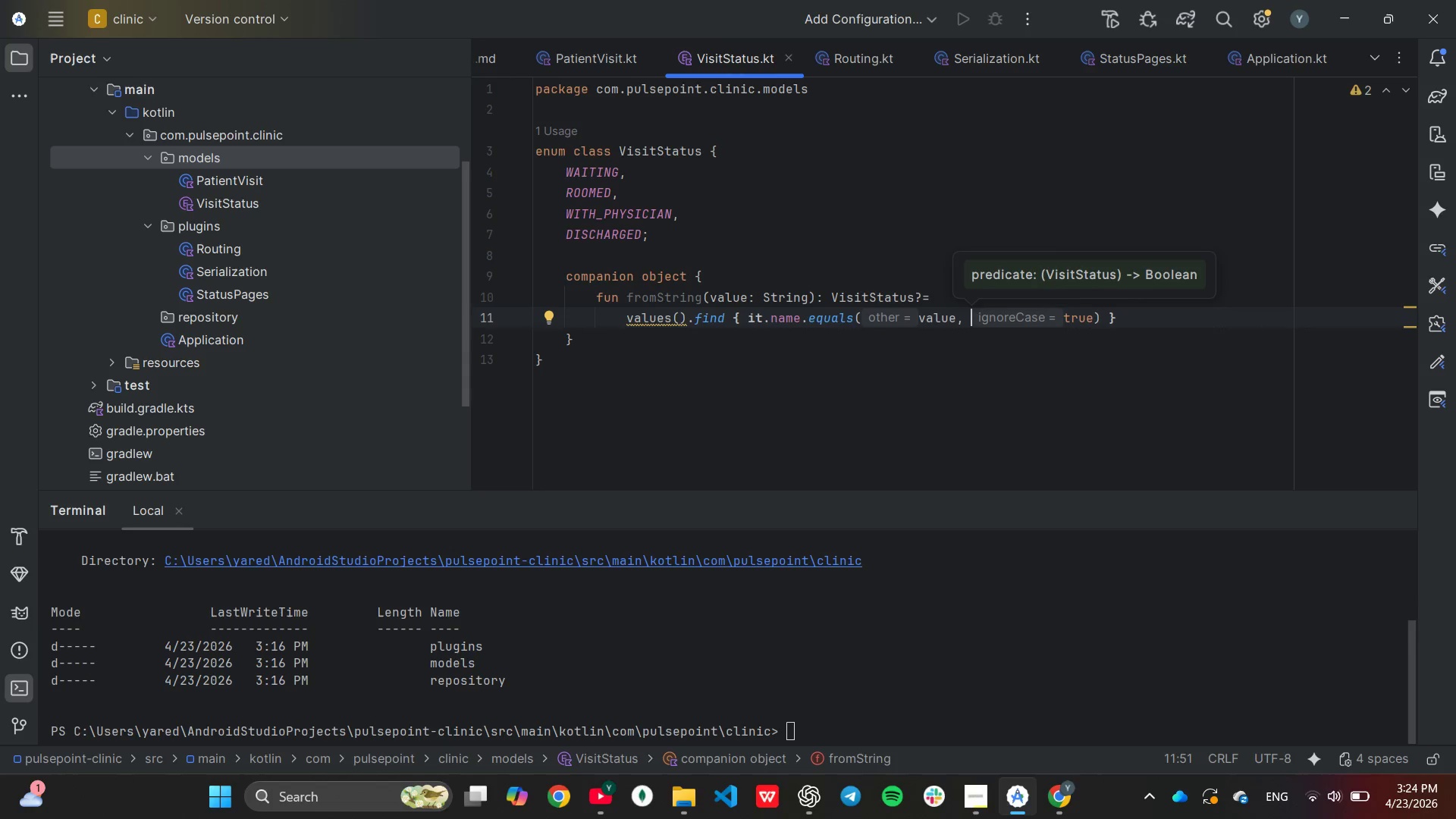 
left_click([658, 348])
 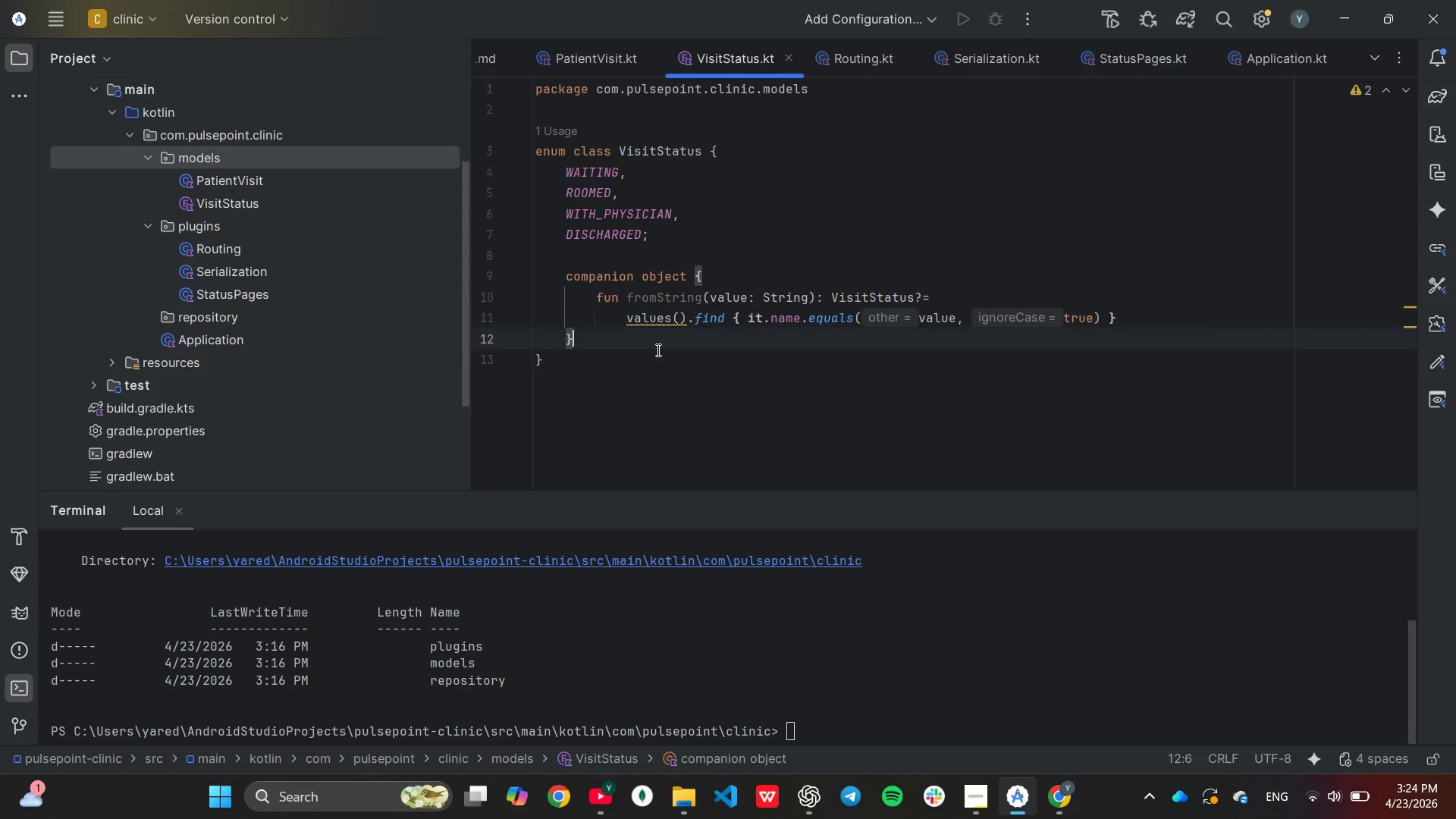 
mouse_move([639, 340])
 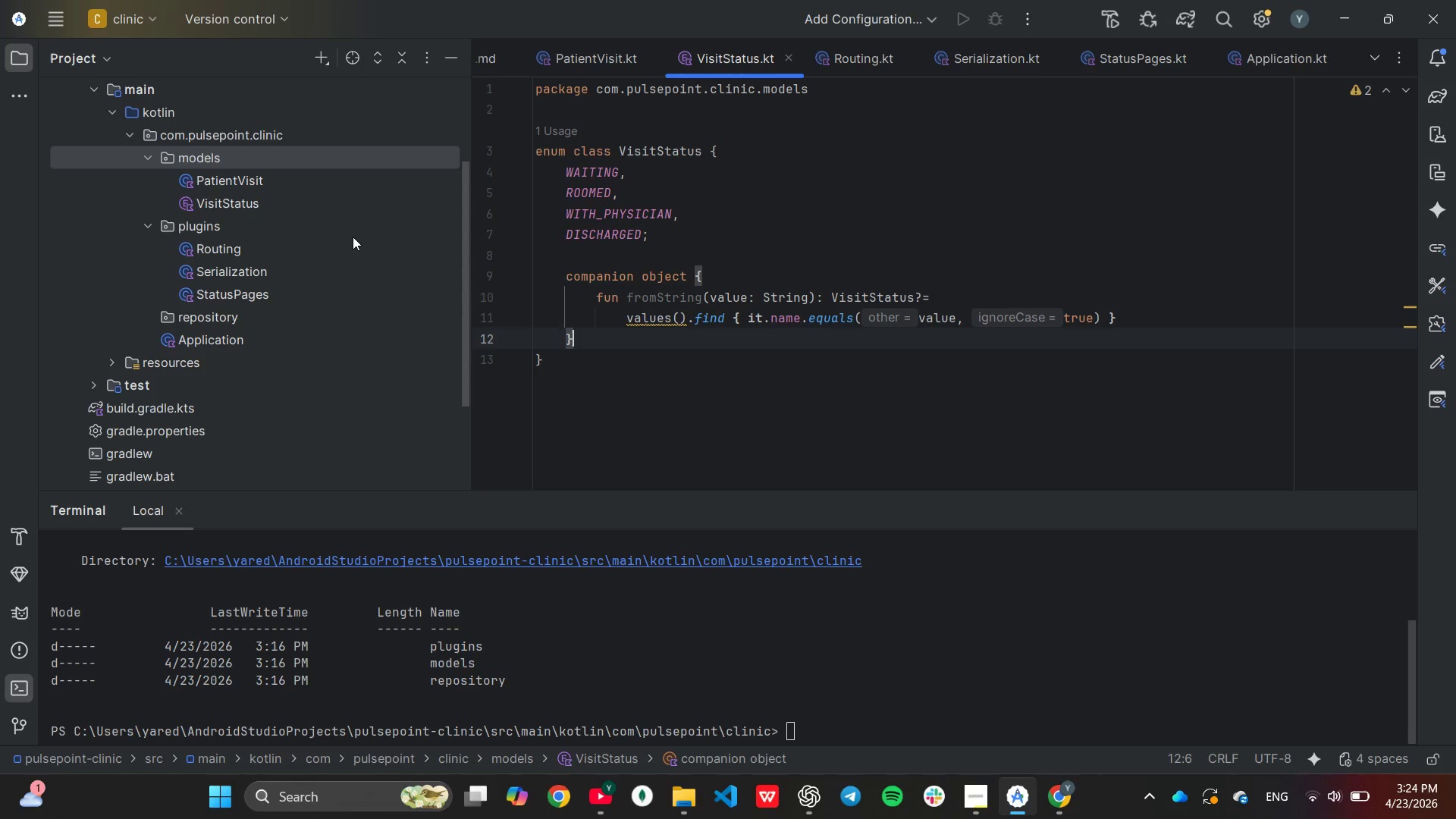 
double_click([211, 181])
 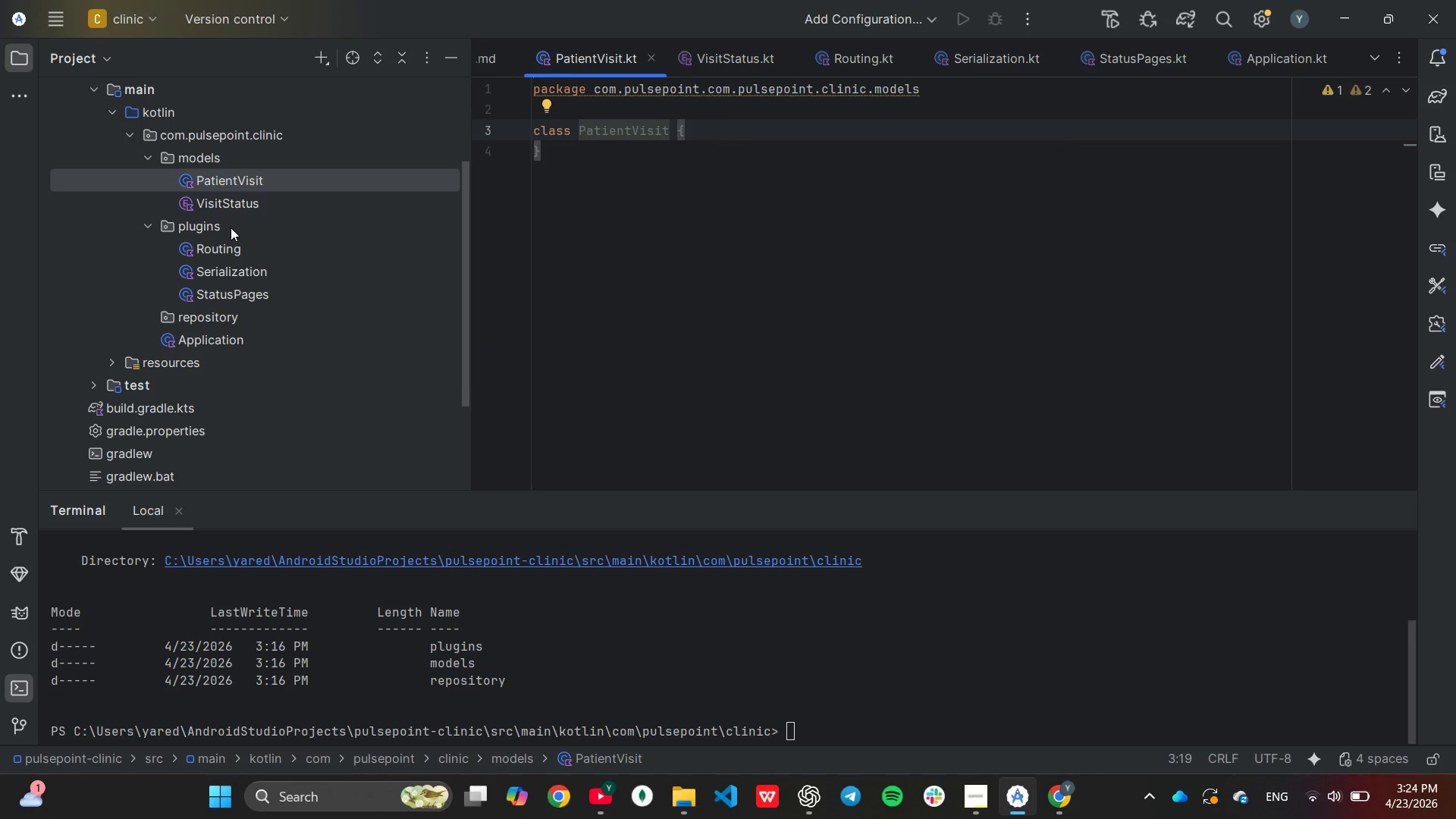 
wait(8.25)
 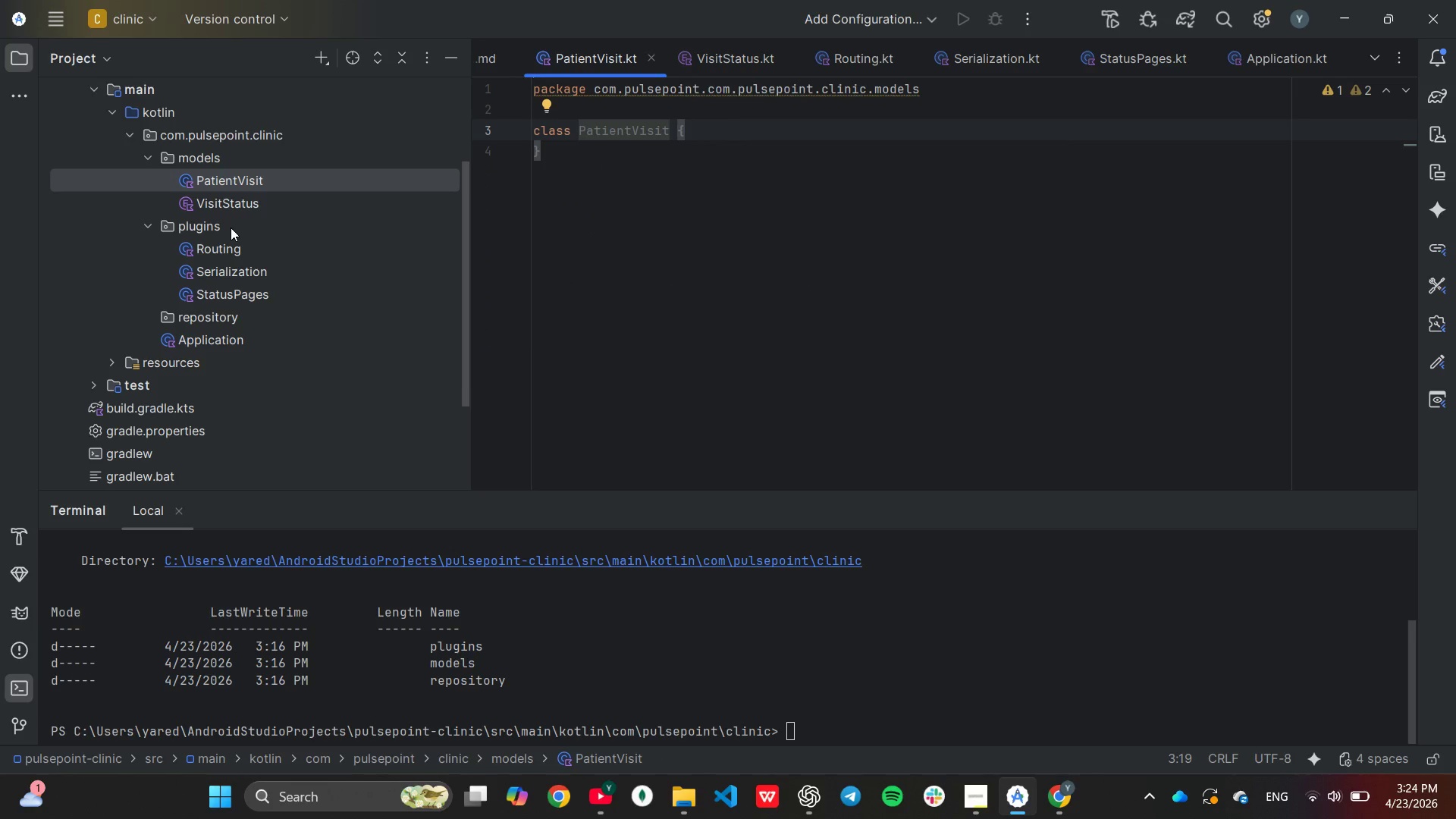 
left_click([709, 84])
 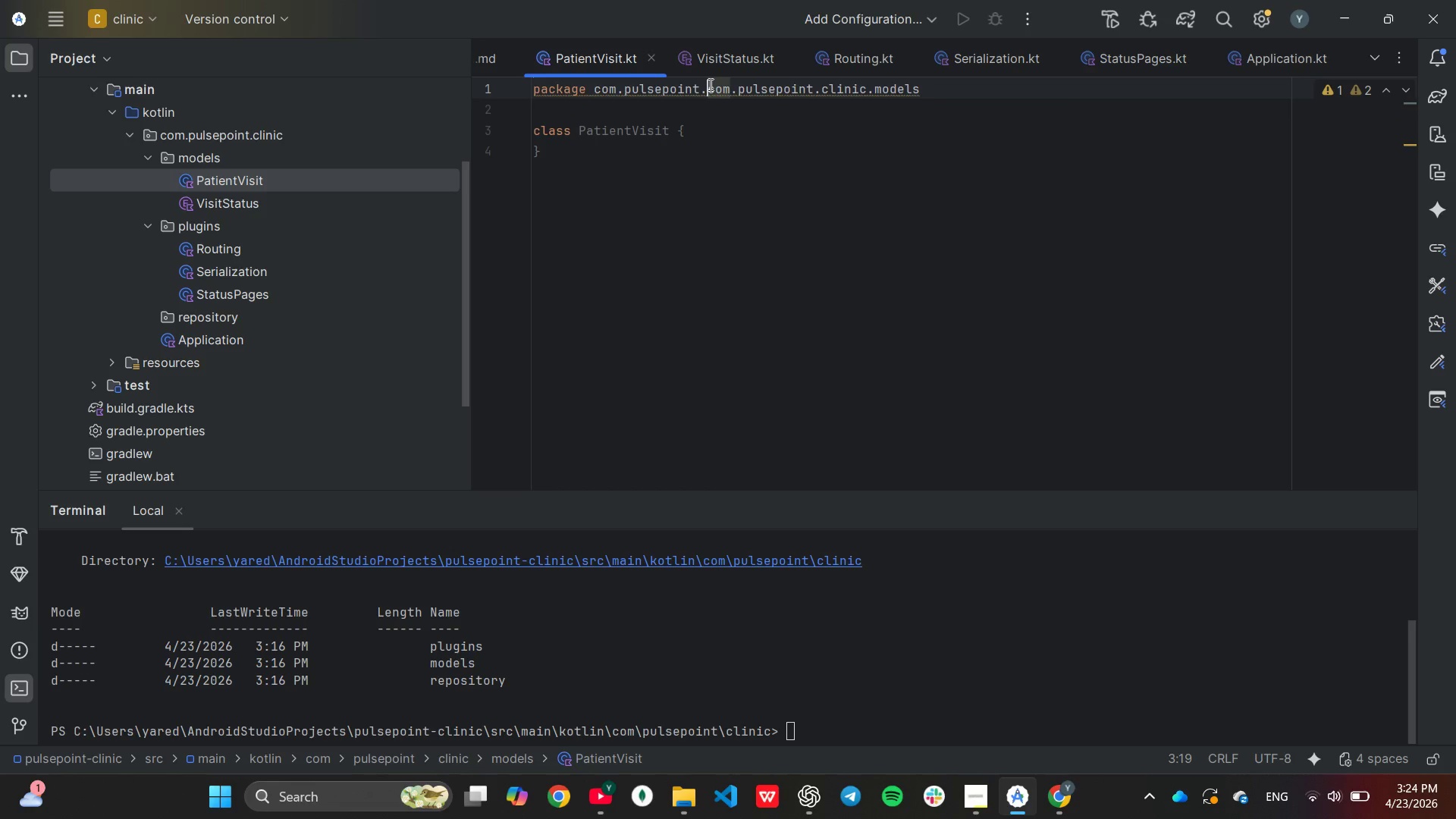 
hold_key(key=Backspace, duration=0.86)
 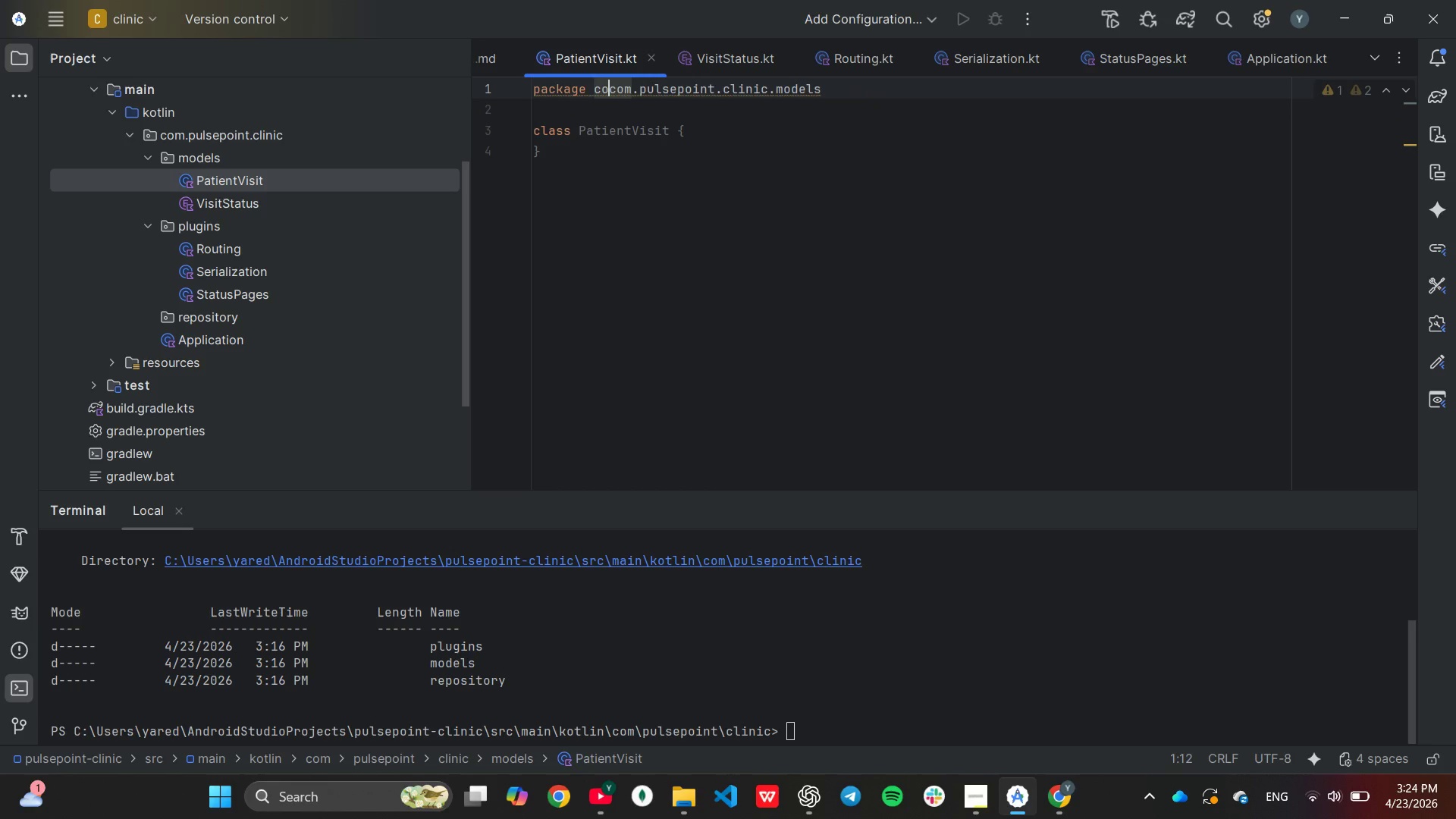 
key(Backspace)
 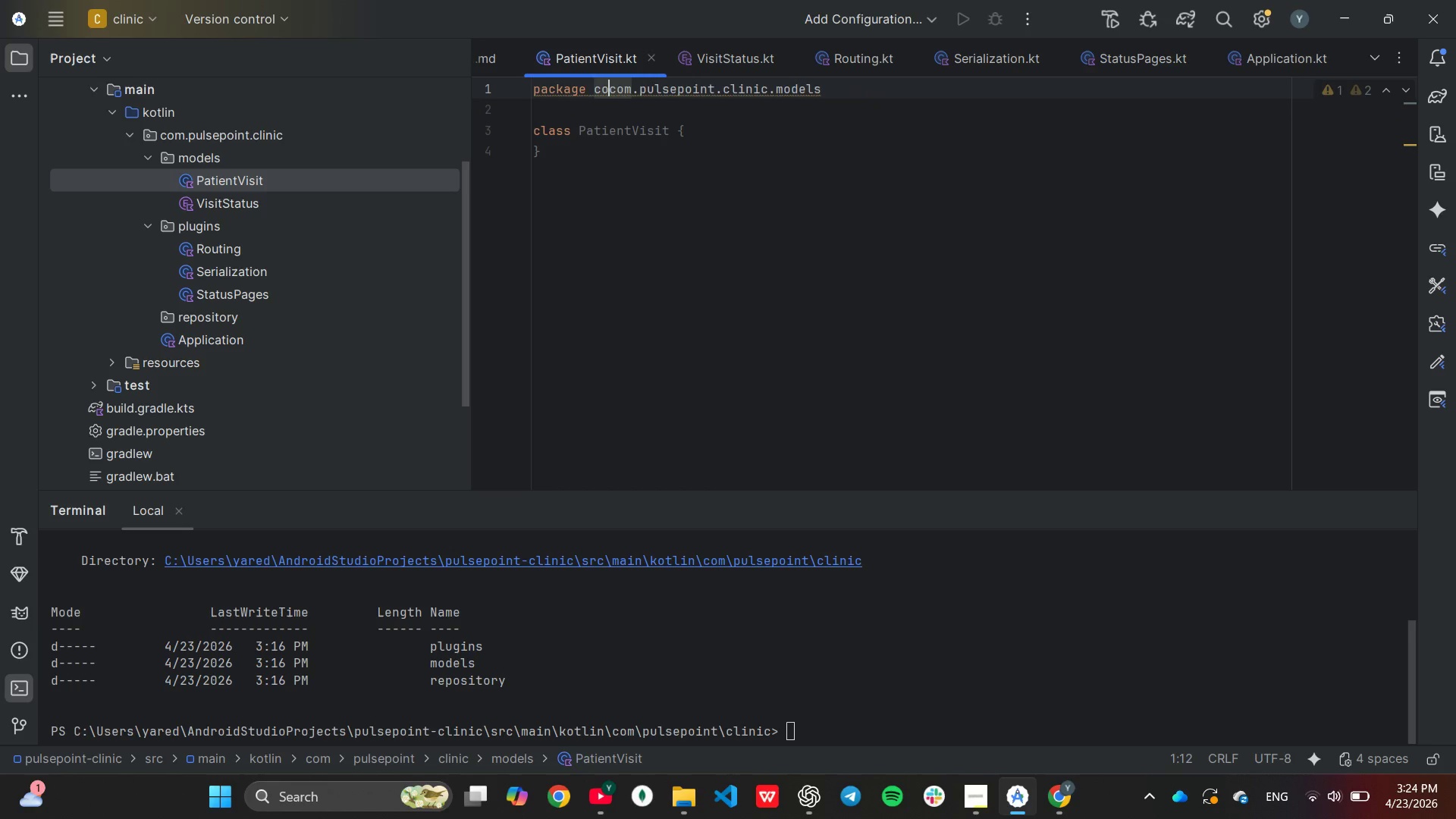 
key(Backspace)
 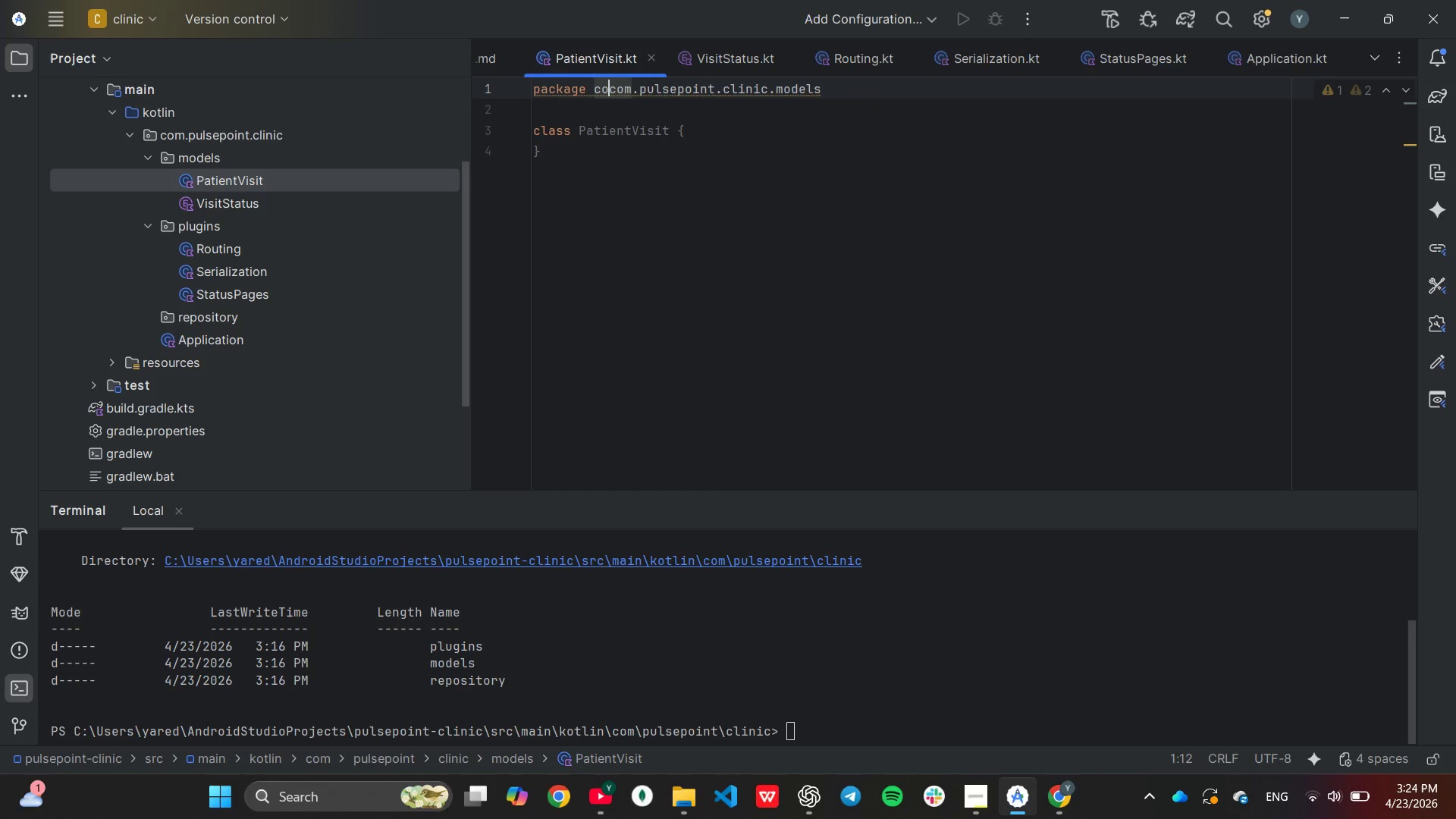 
key(Backspace)
 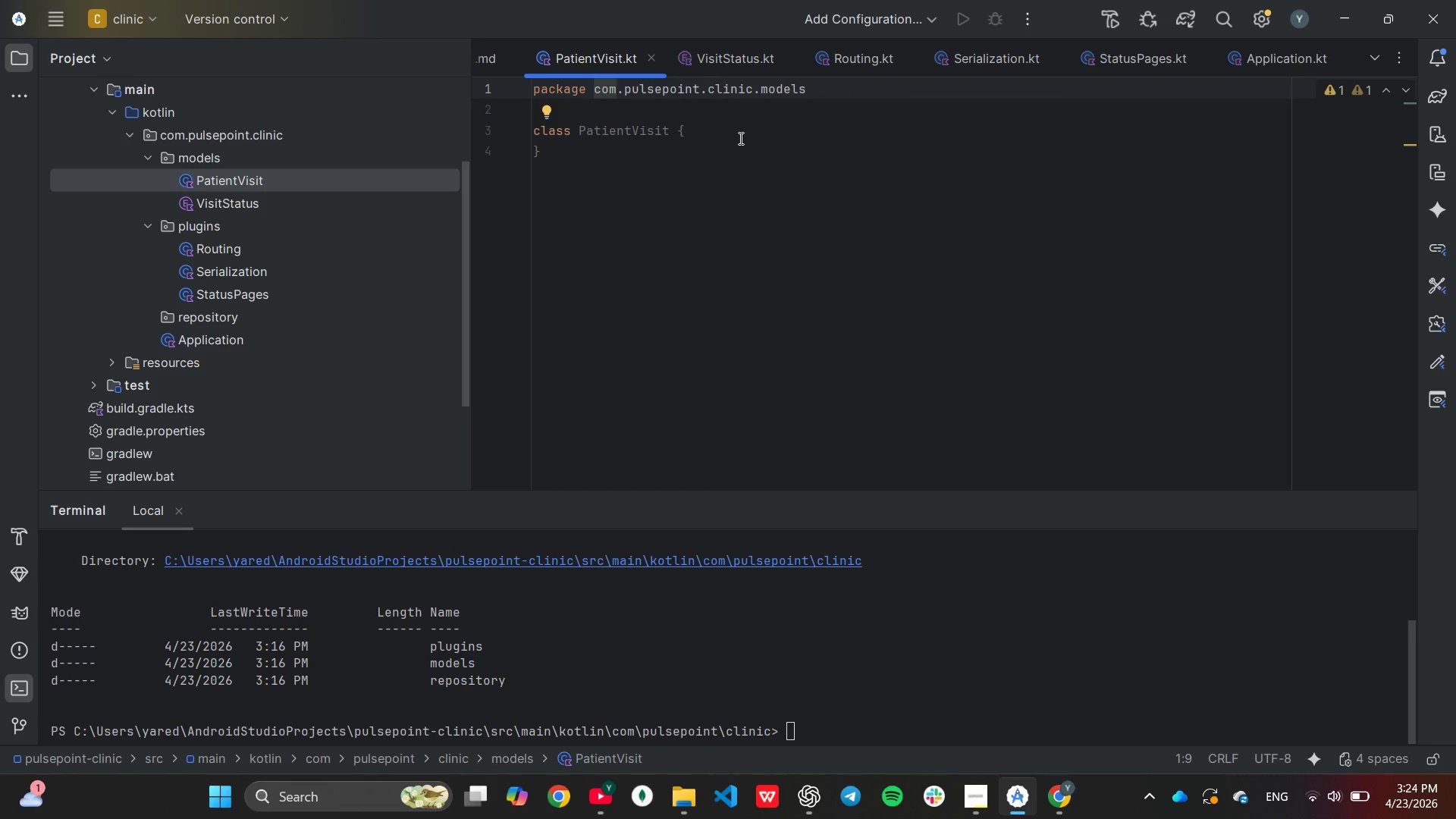 
left_click([736, 135])
 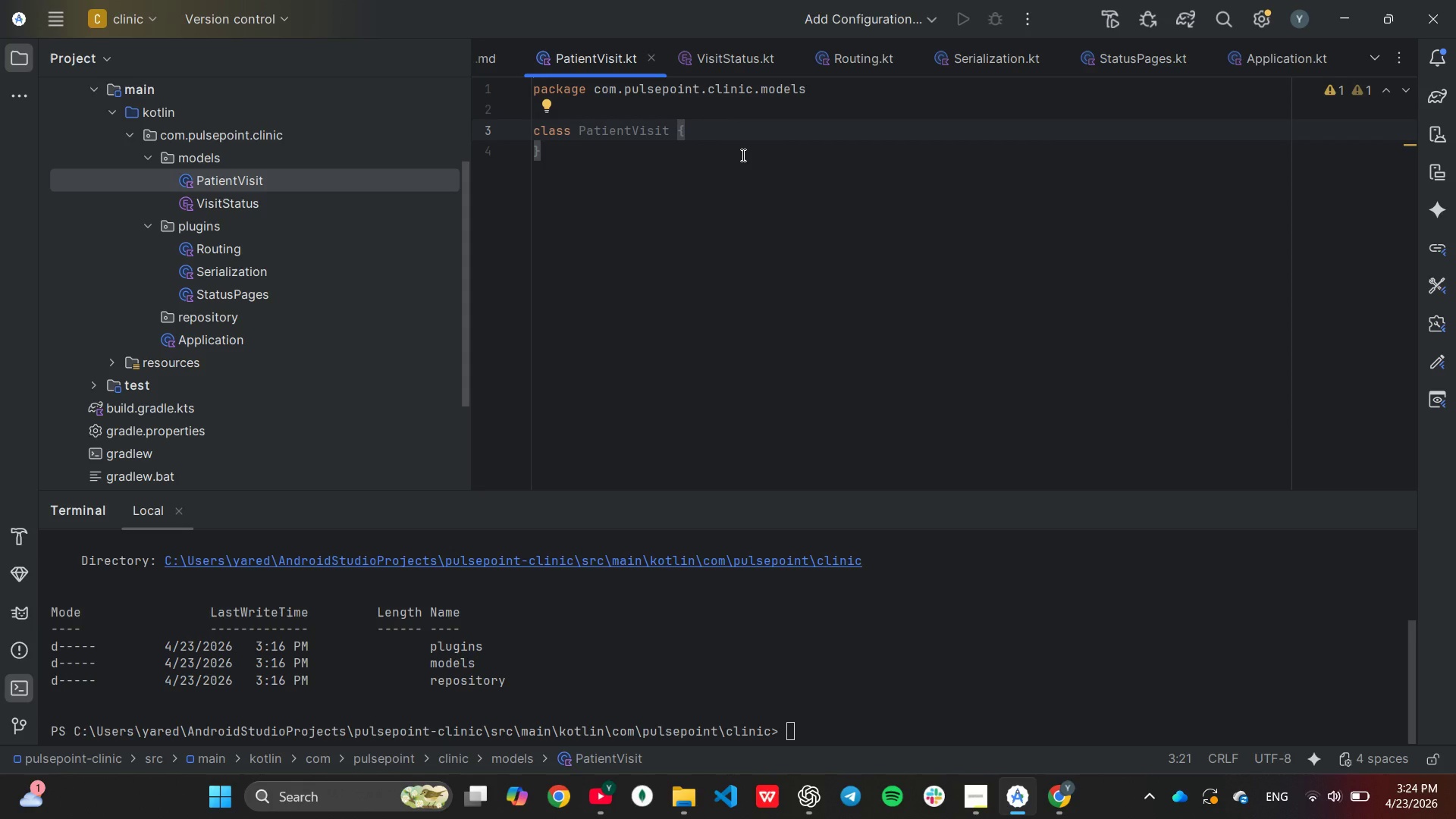 
wait(5.47)
 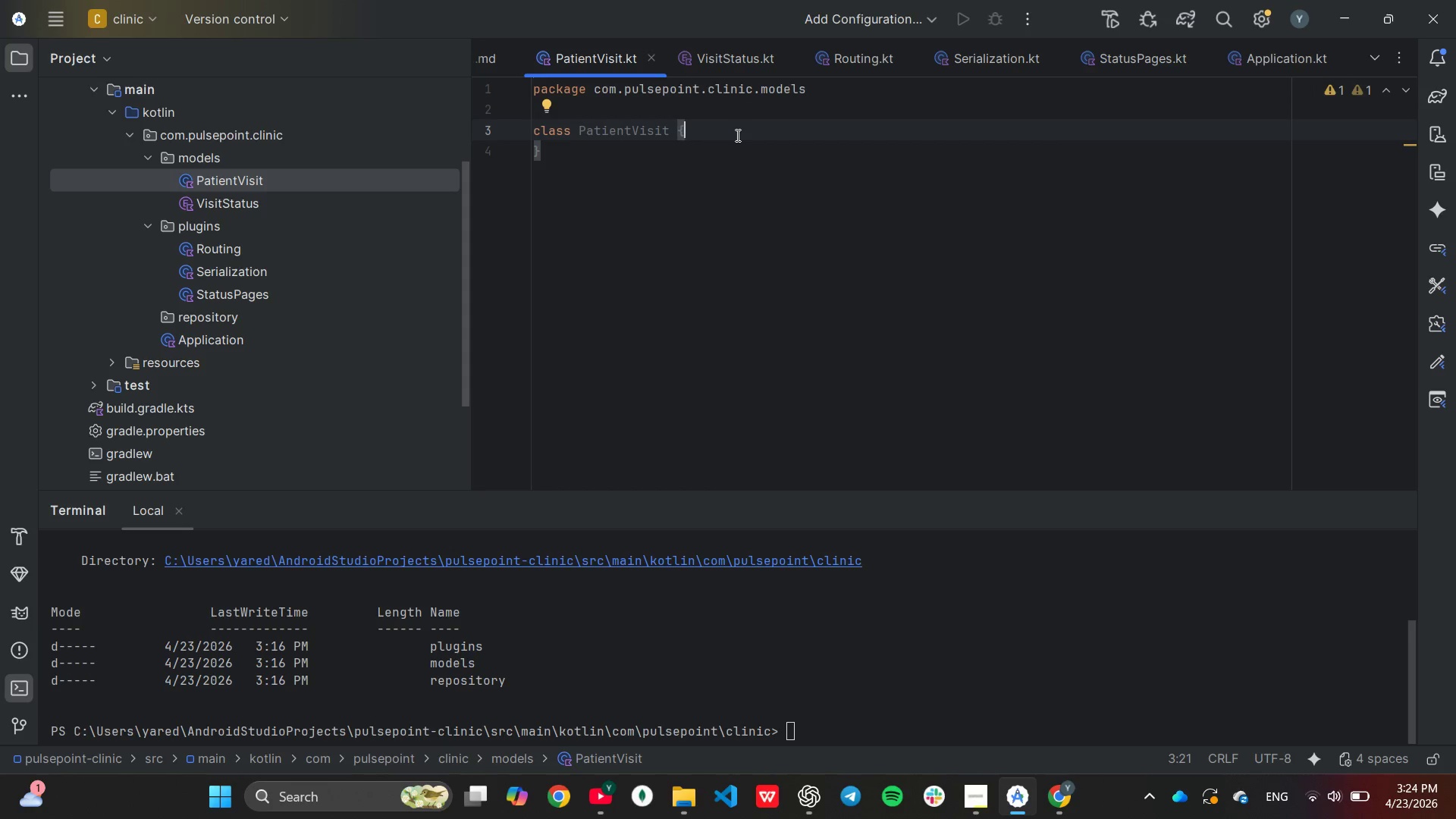 
key(ArrowUp)
 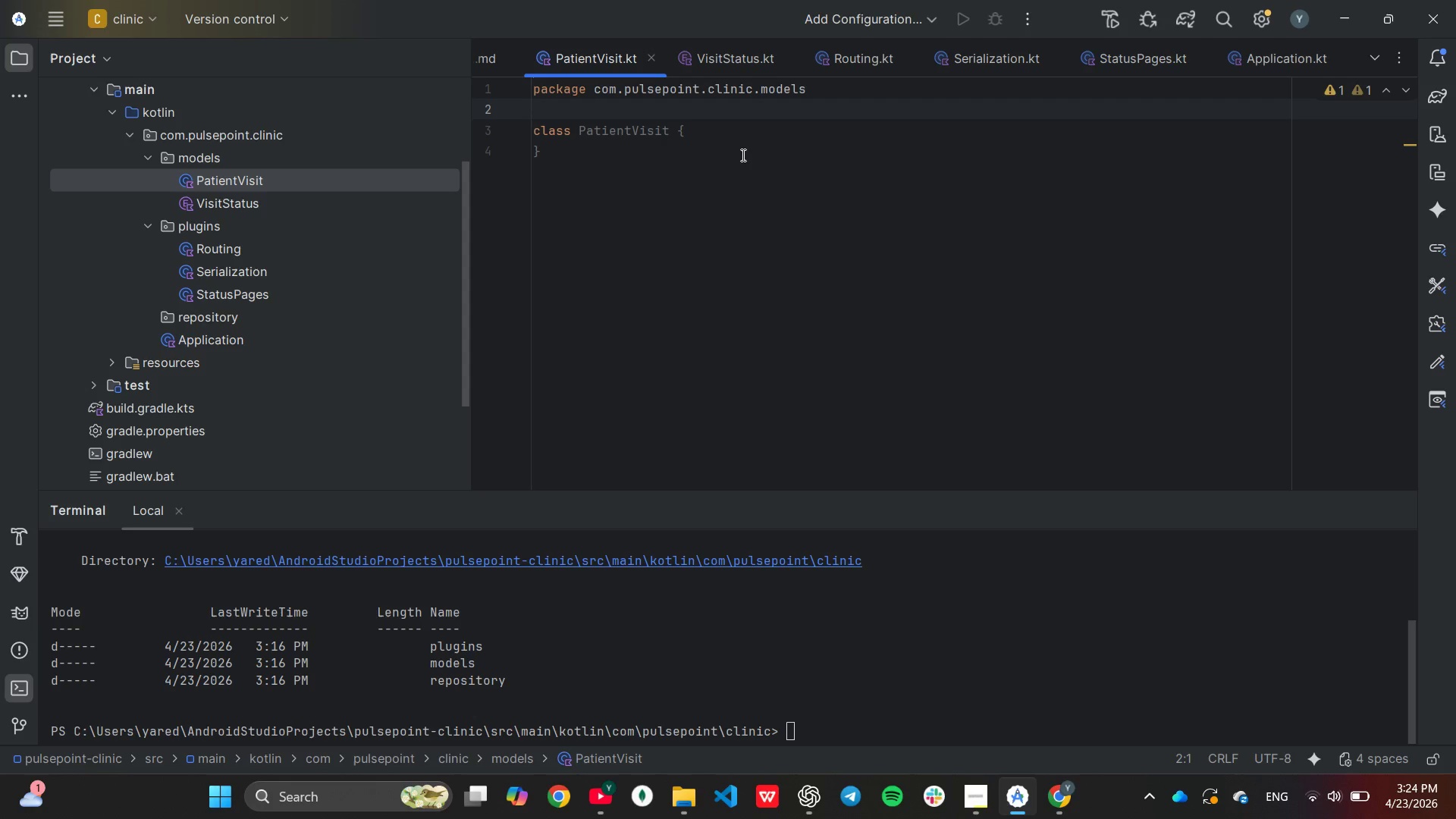 
type(im)
 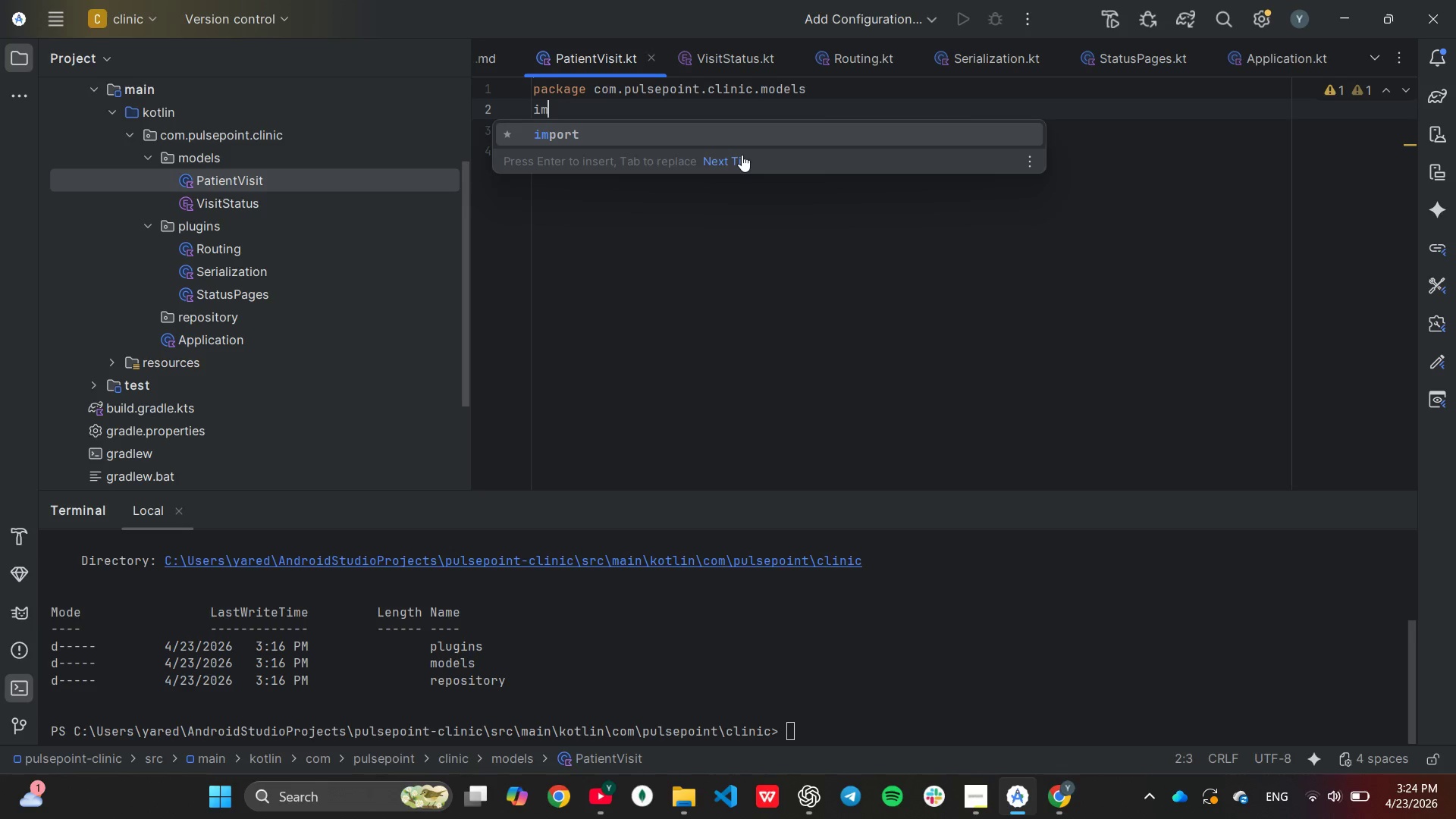 
key(Enter)
 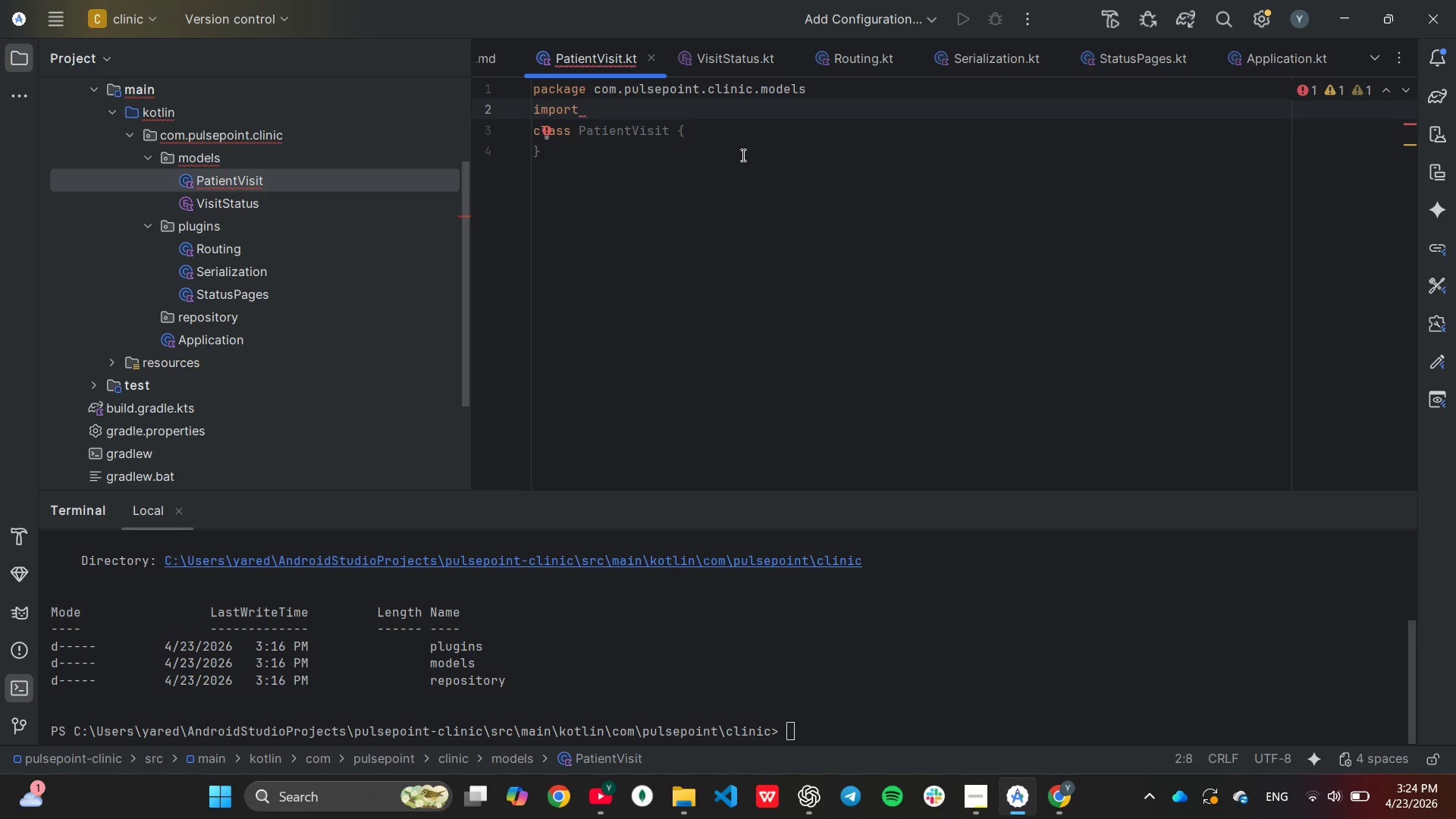 
type(kotlinx)
 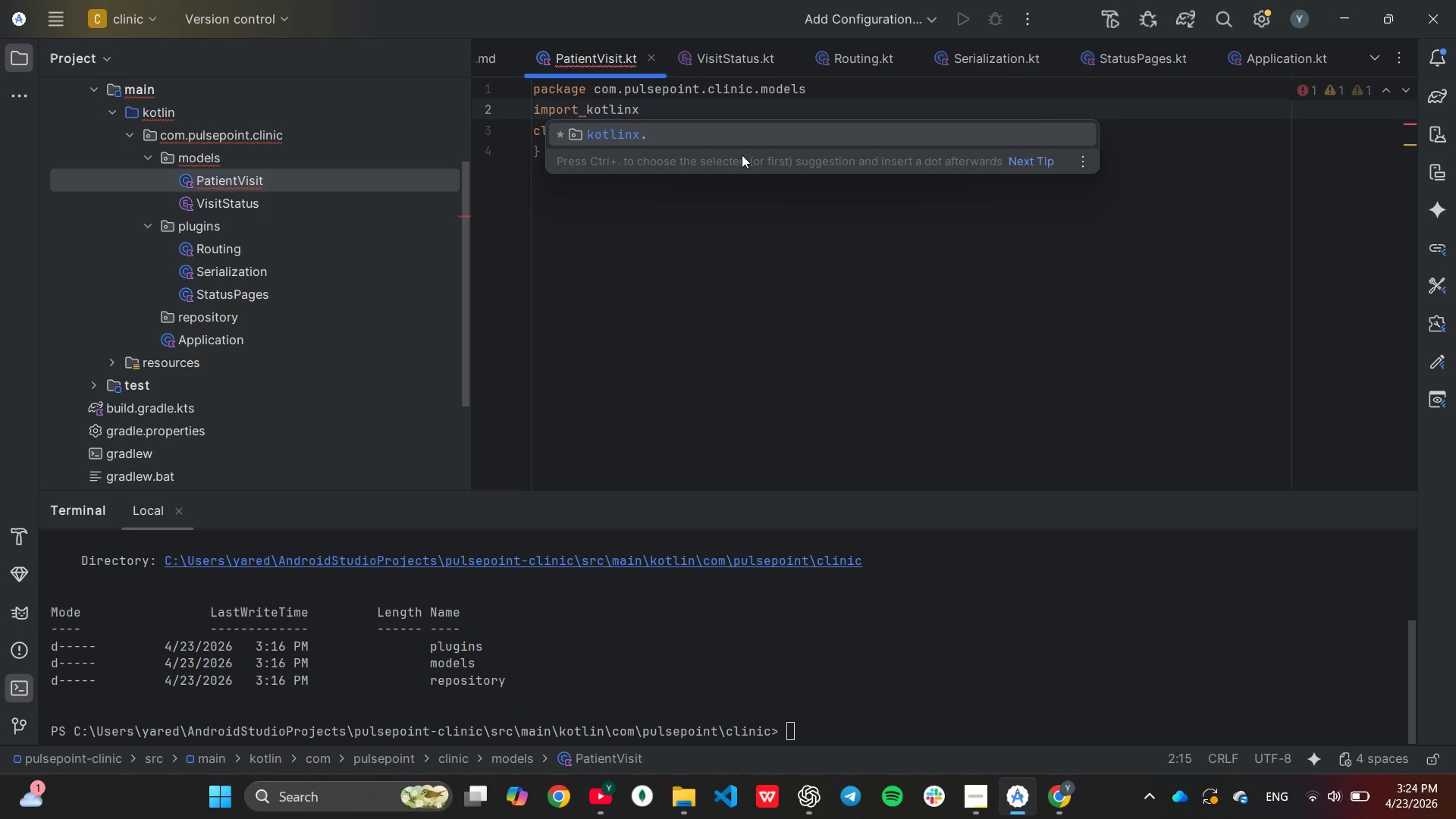 
key(Enter)
 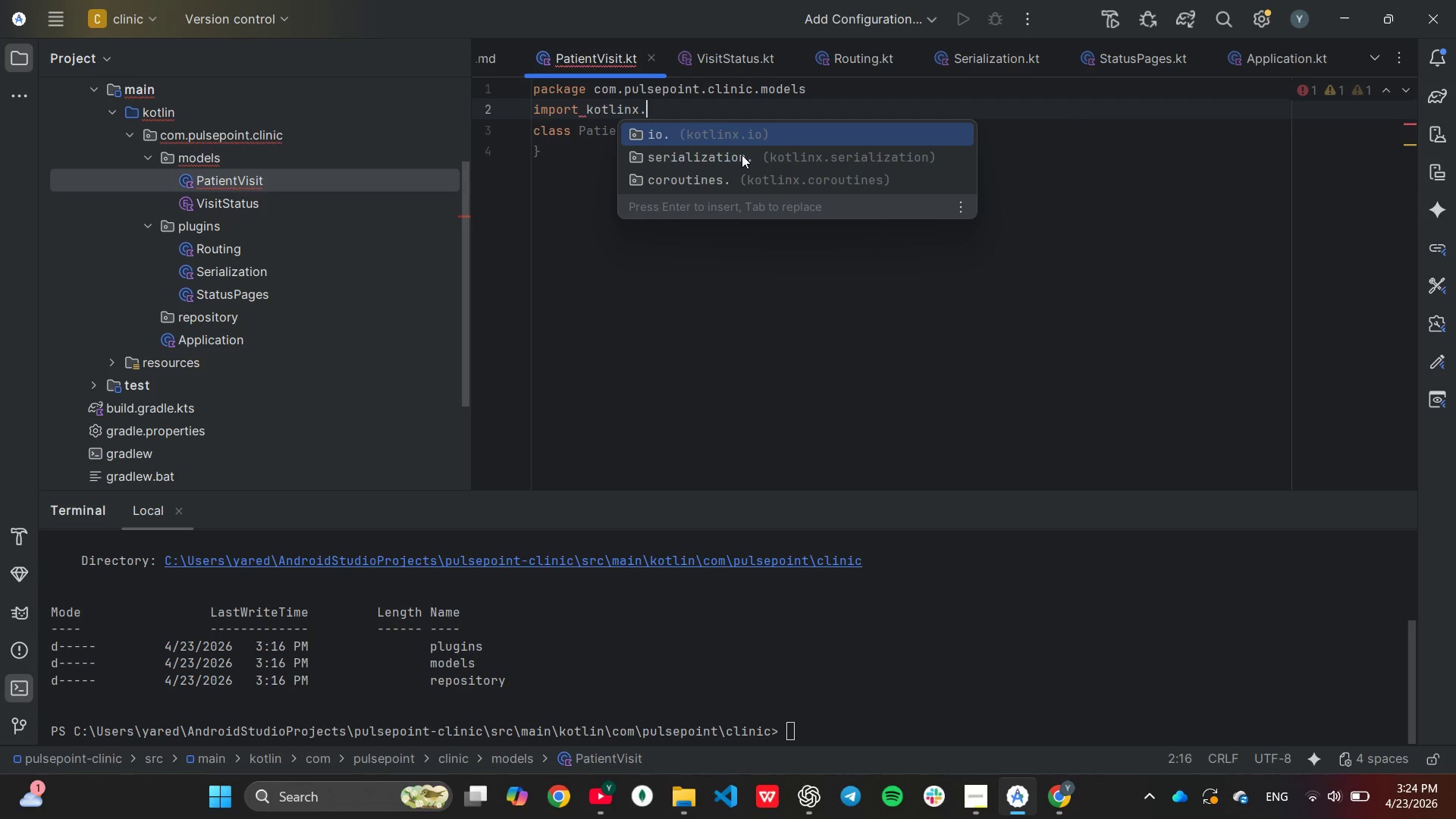 
key(ArrowDown)
 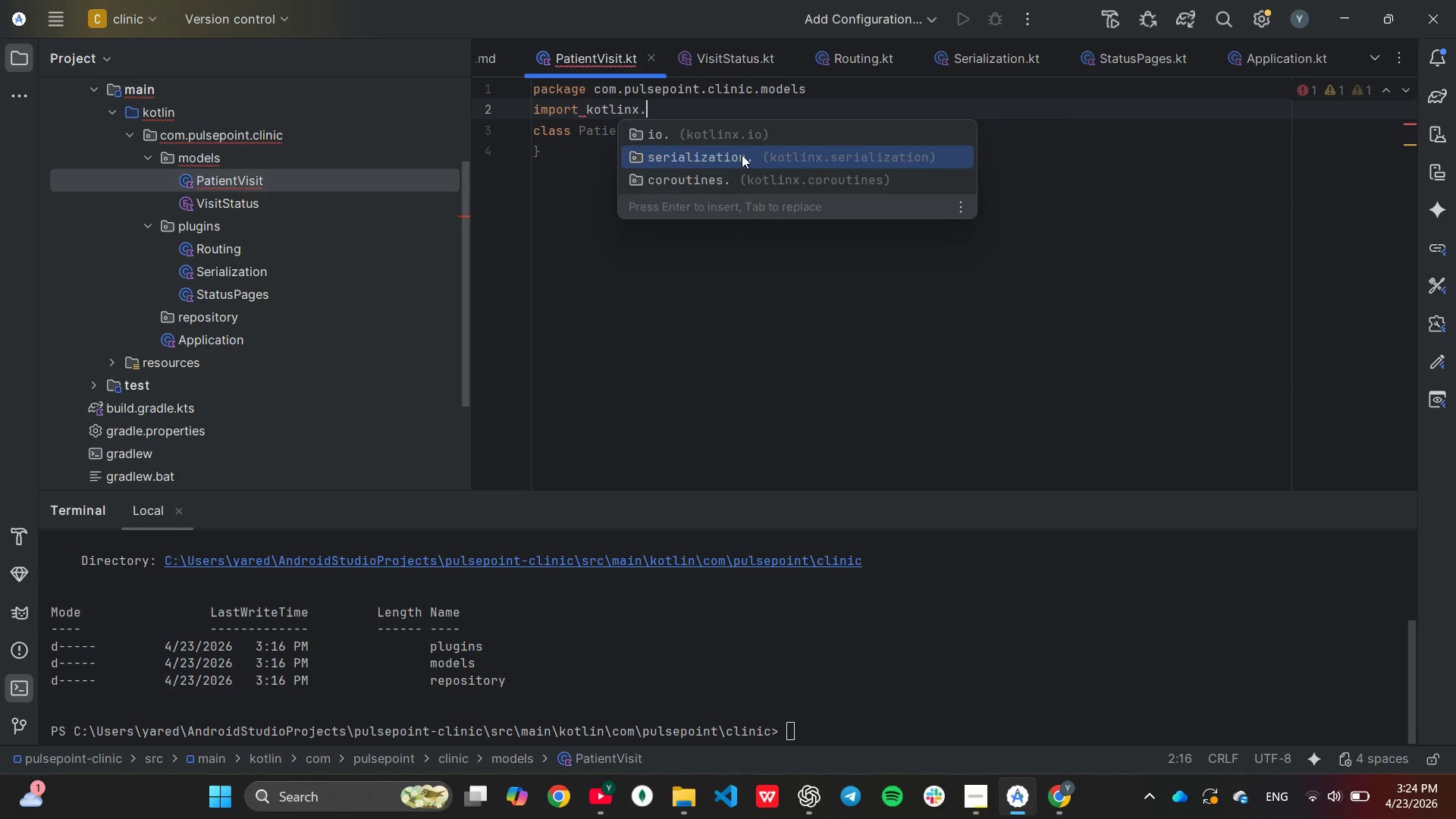 
key(Enter)
 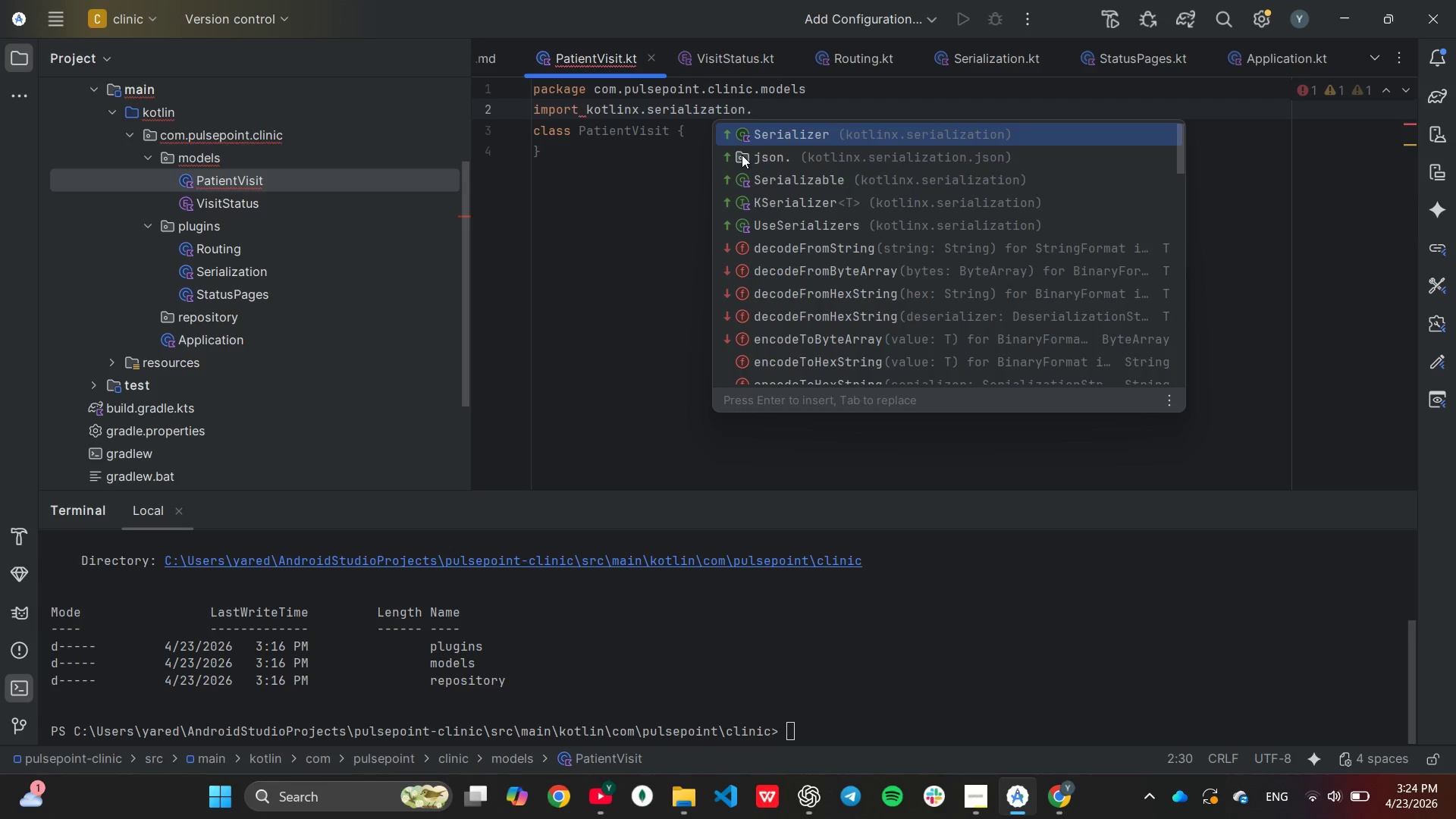 
key(Enter)
 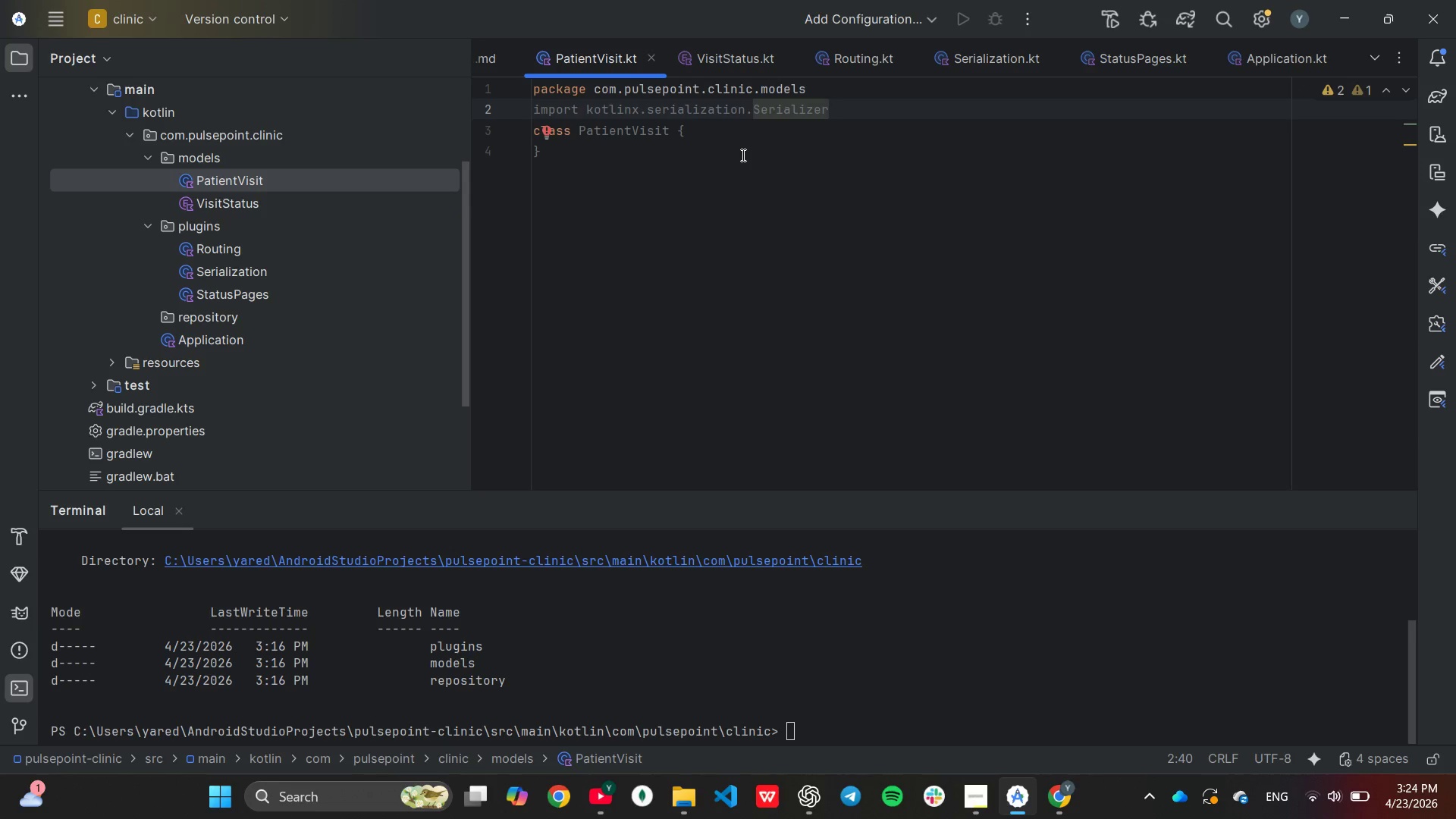 
key(Enter)
 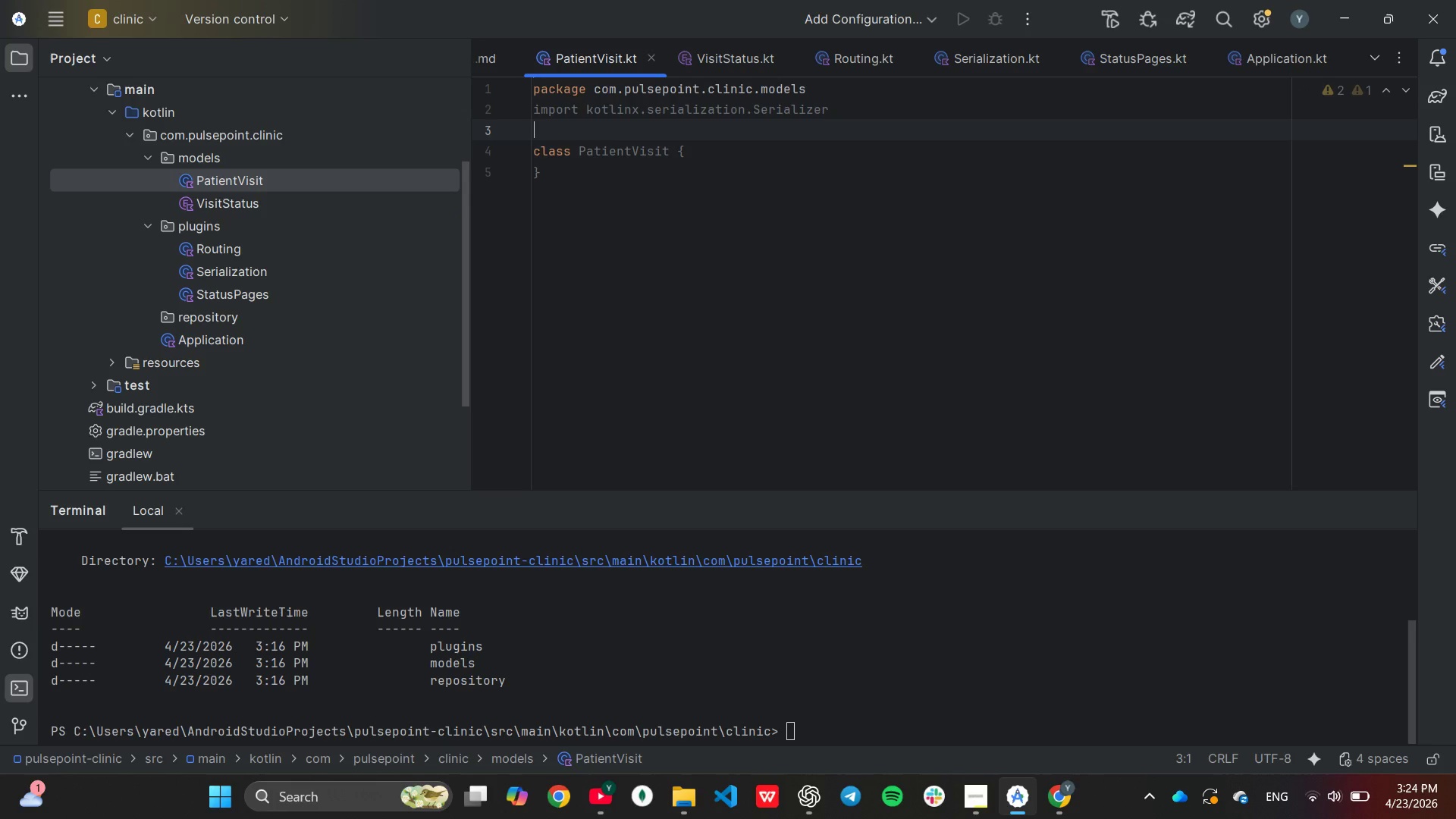 
type(im)
 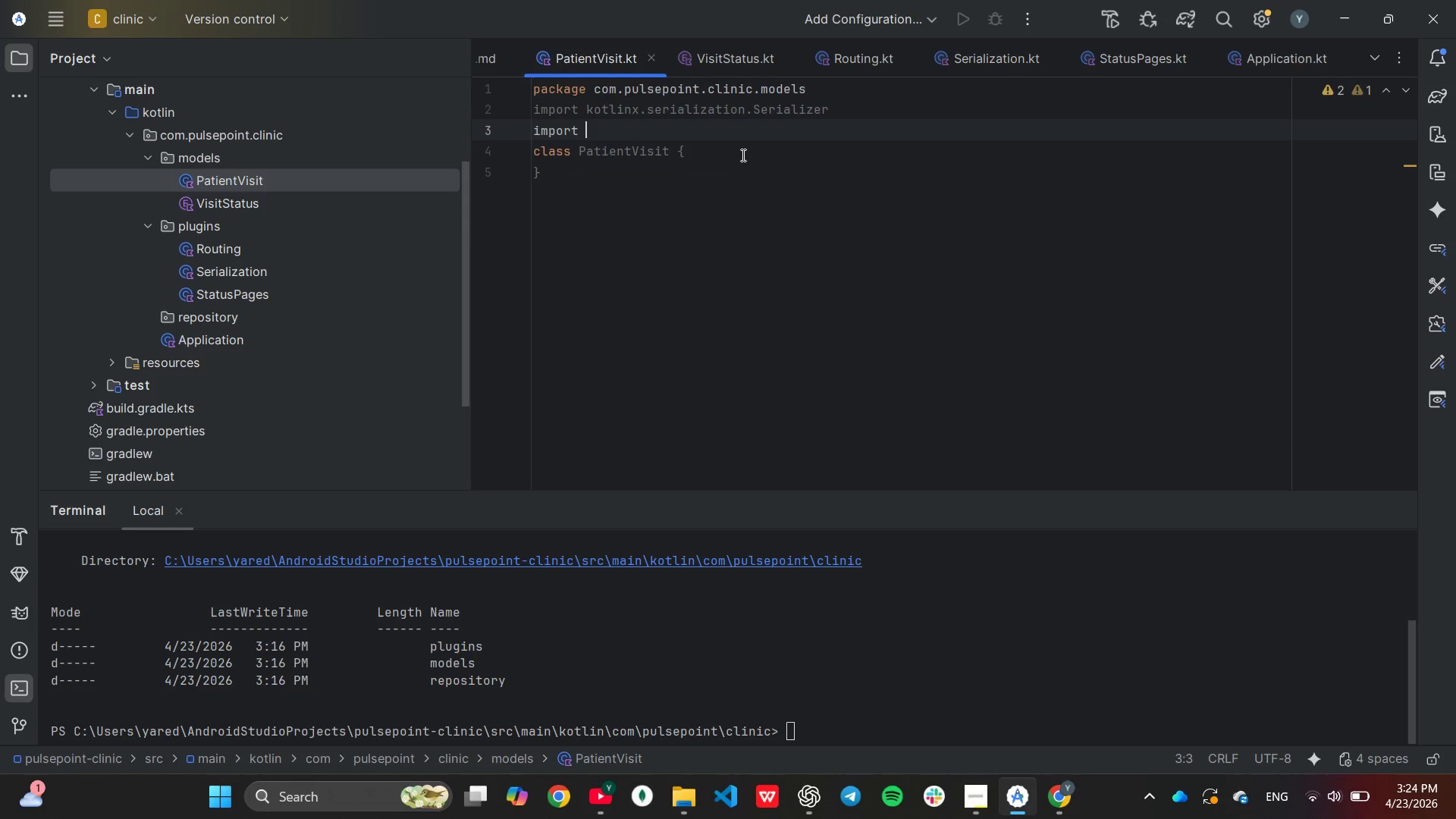 
key(Enter)
 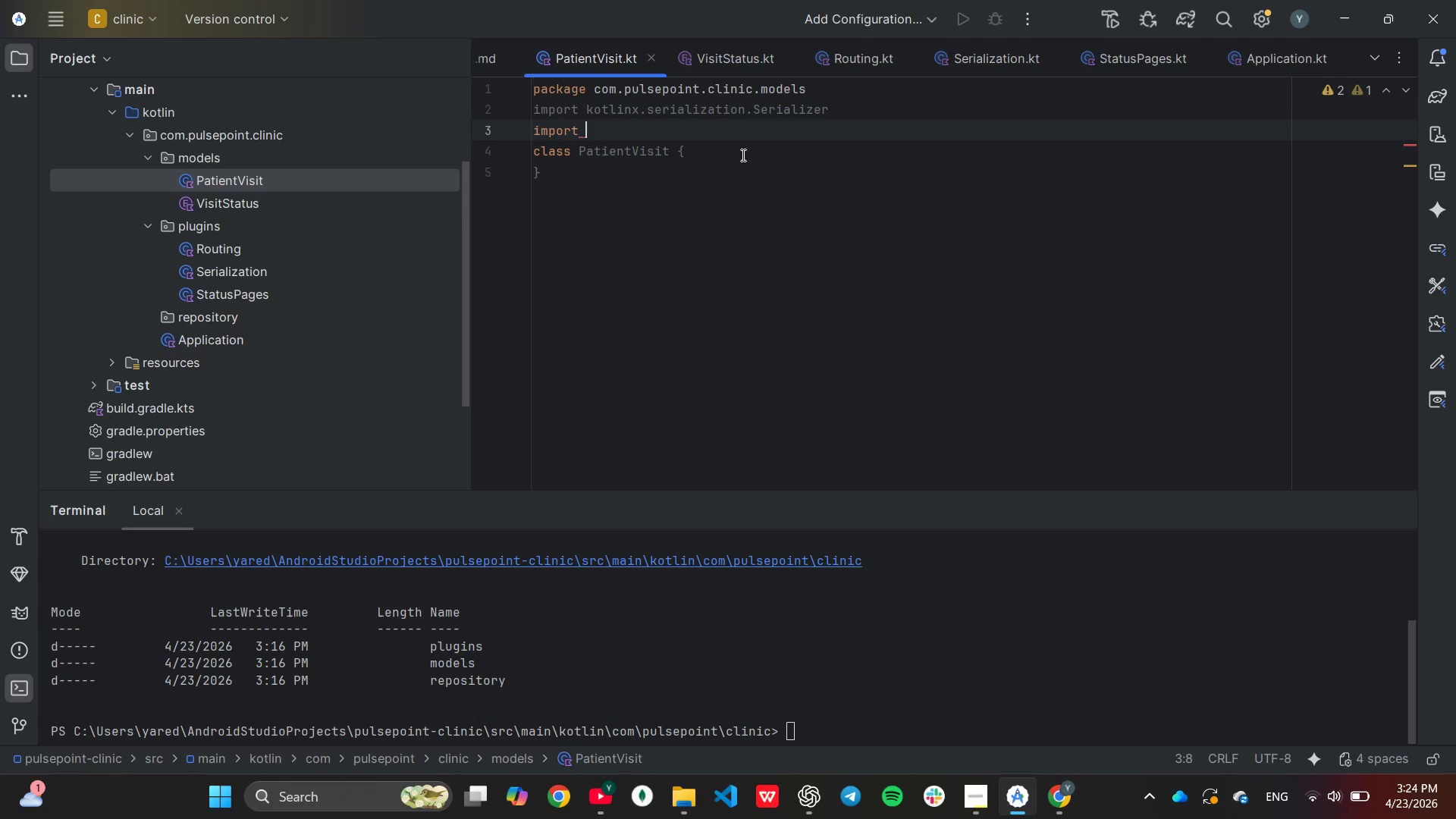 
type(ja)
 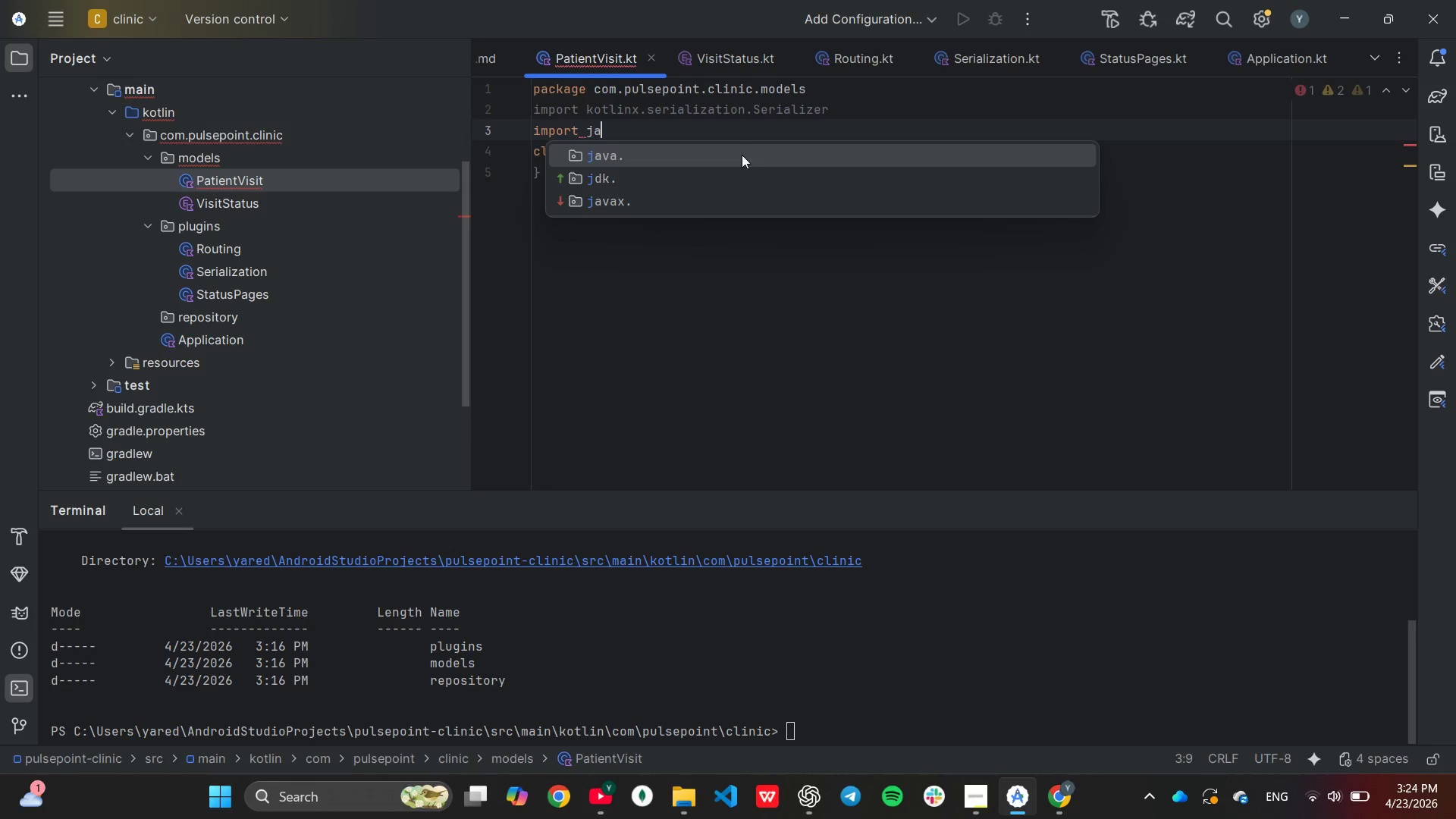 
key(Enter)
 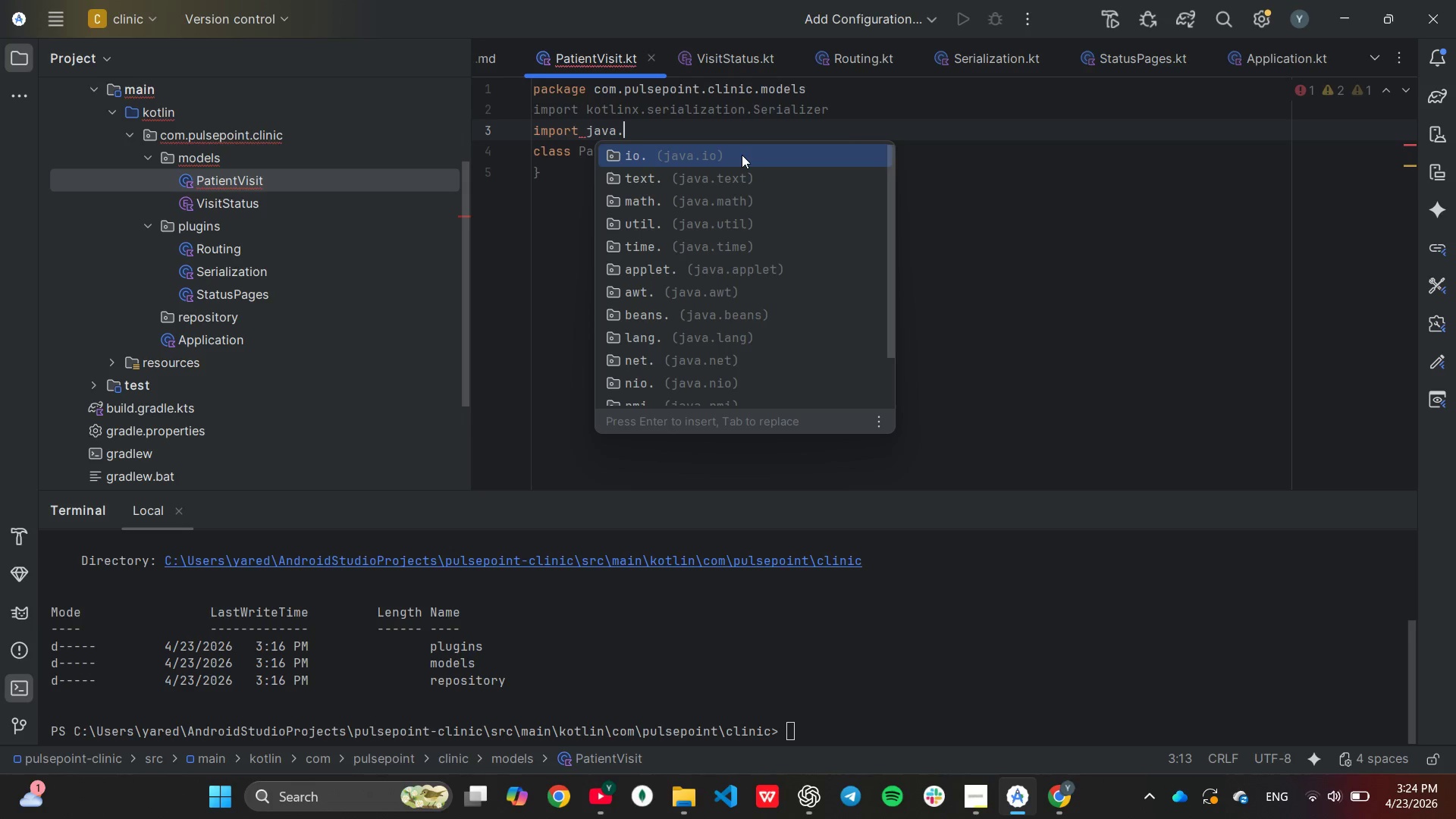 
key(ArrowDown)
 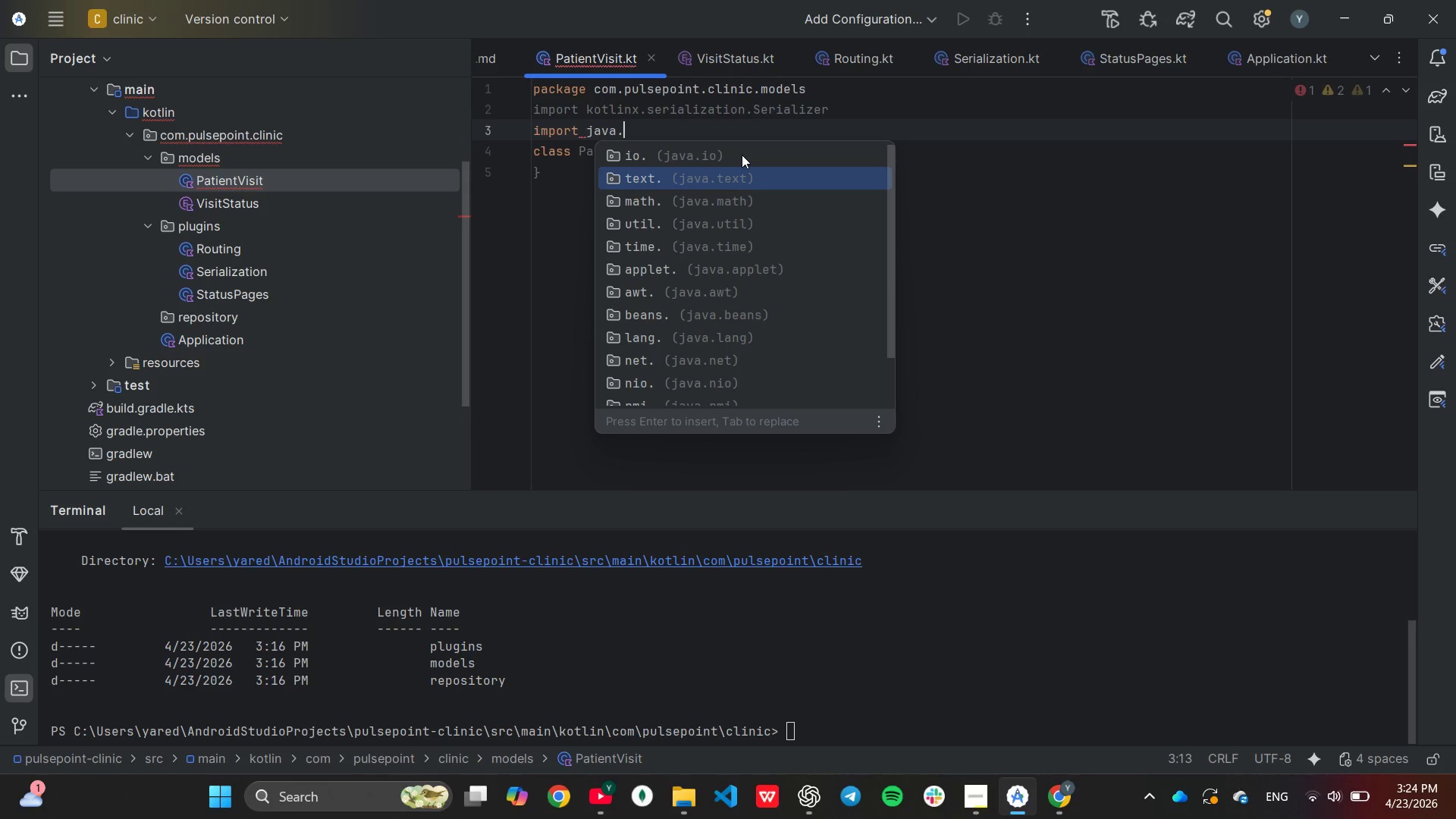 
key(ArrowDown)
 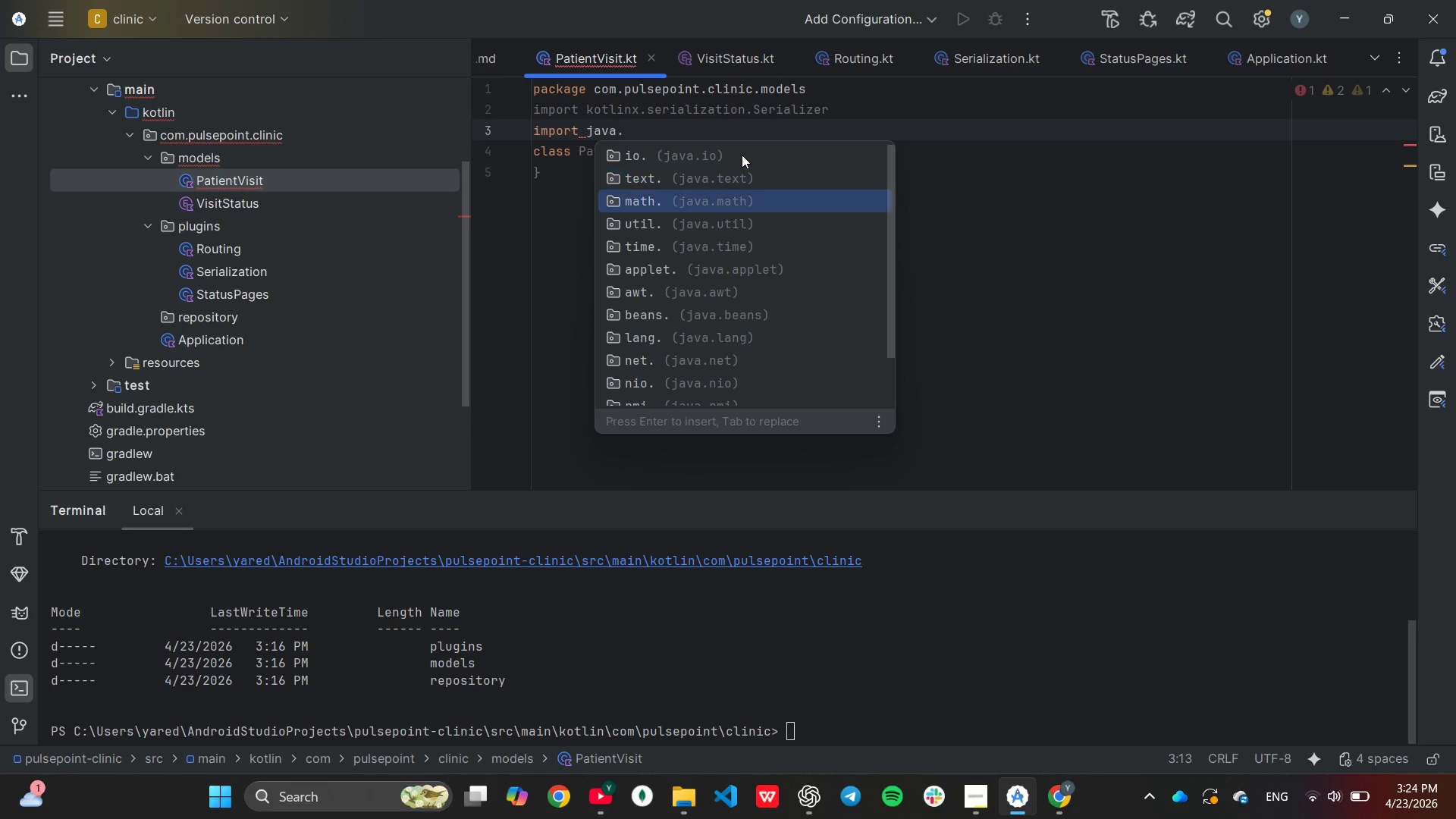 
key(ArrowDown)
 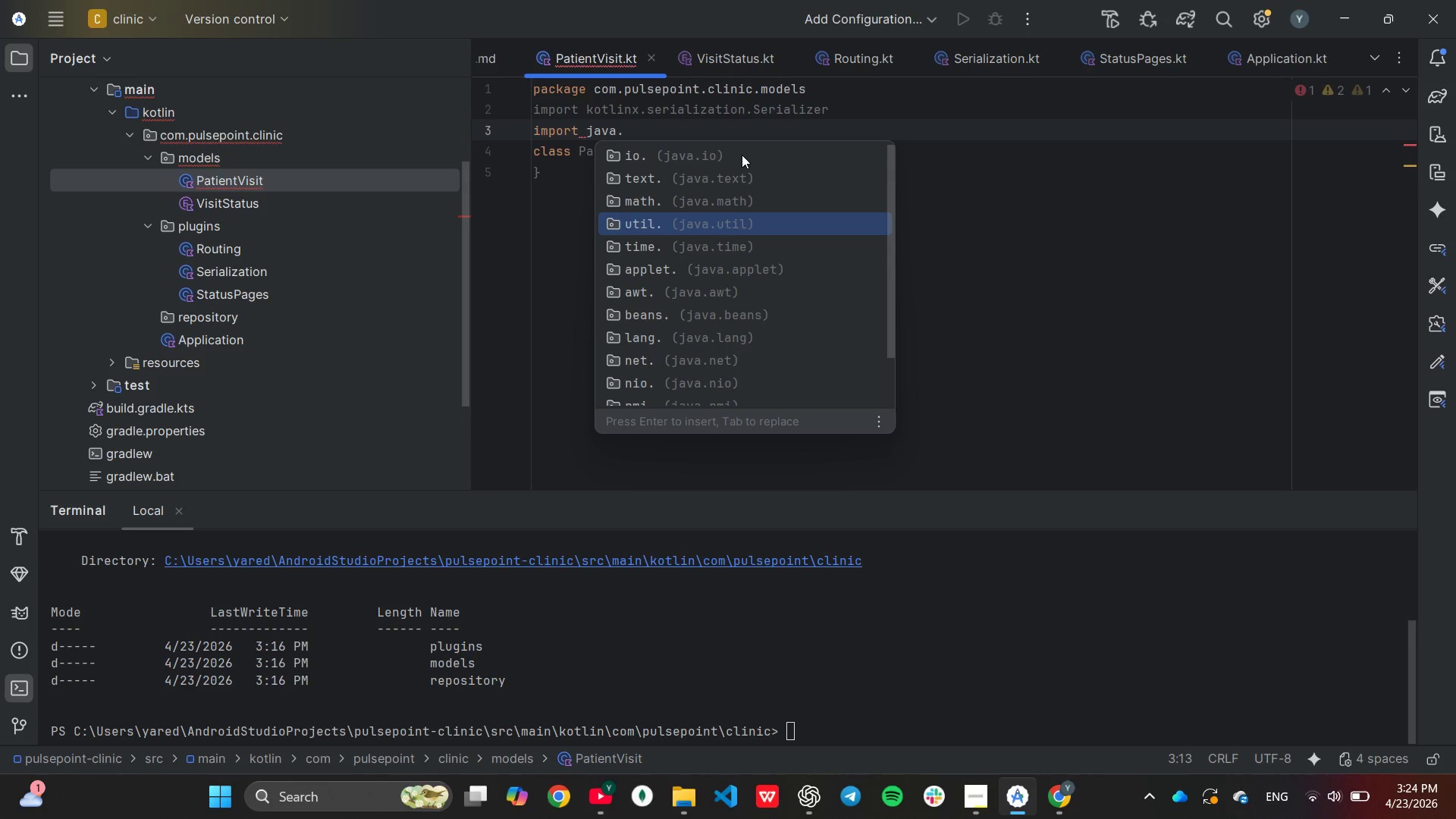 
key(Enter)
 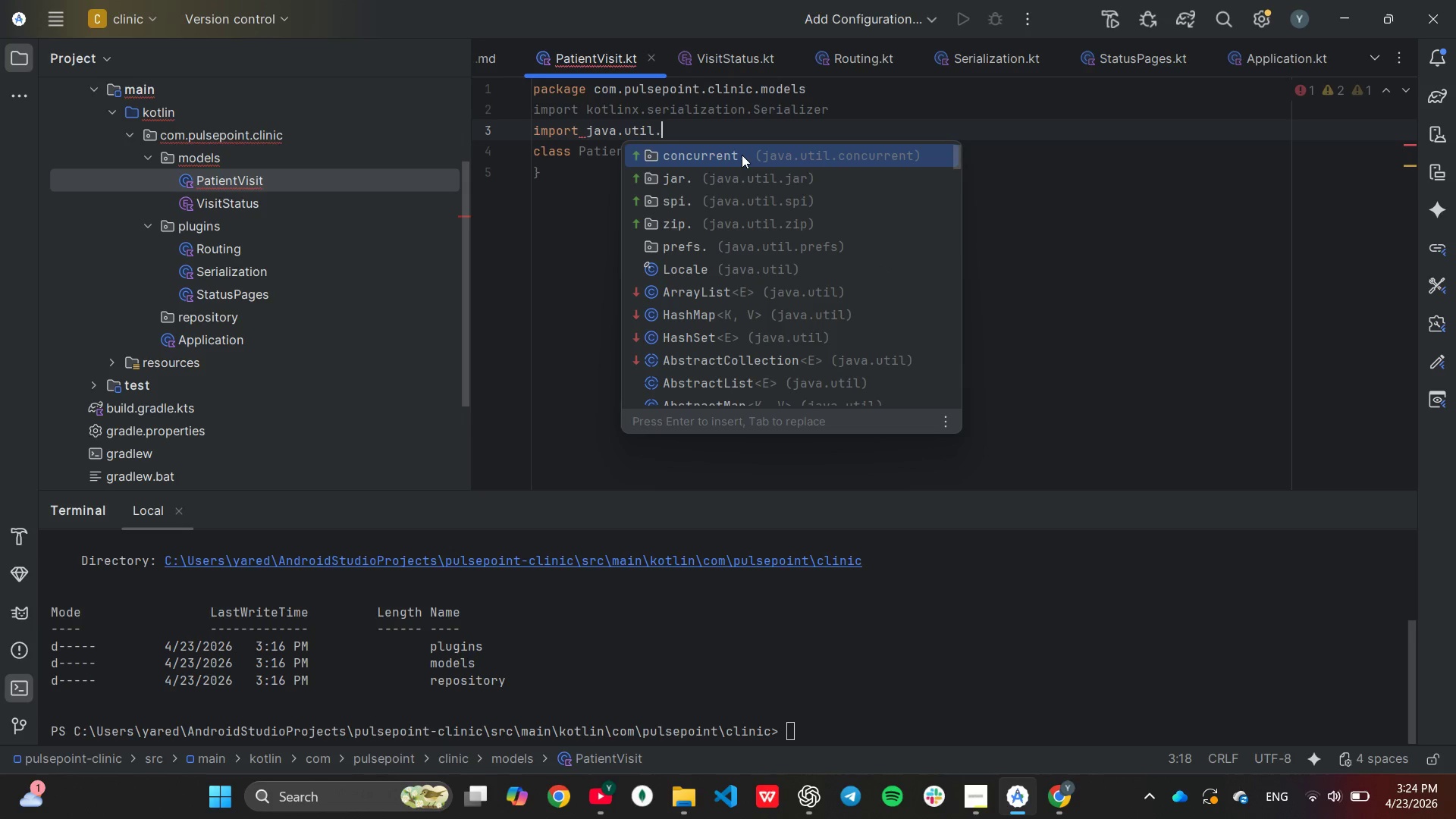 
key(Shift+U)
 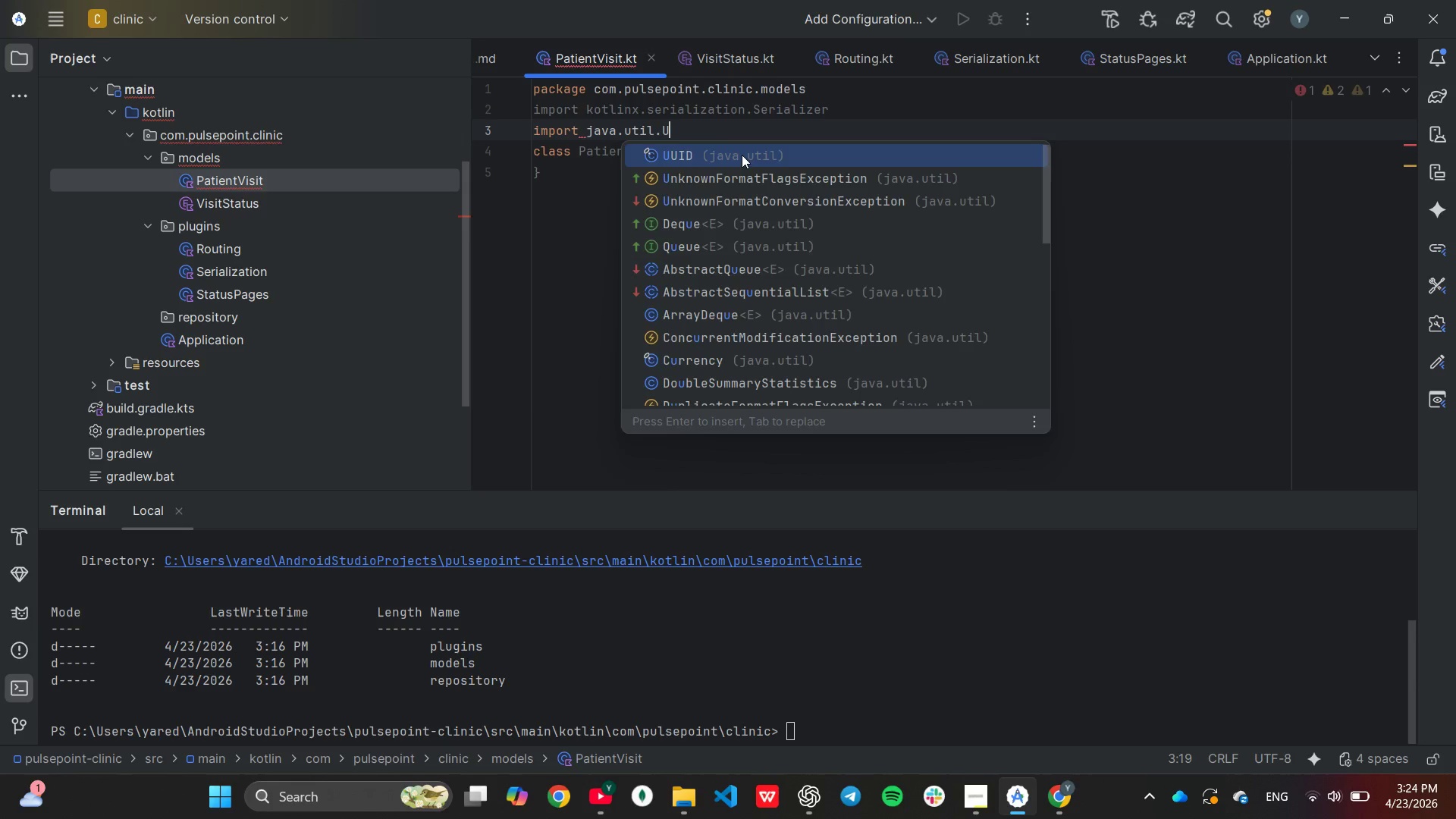 
key(Enter)
 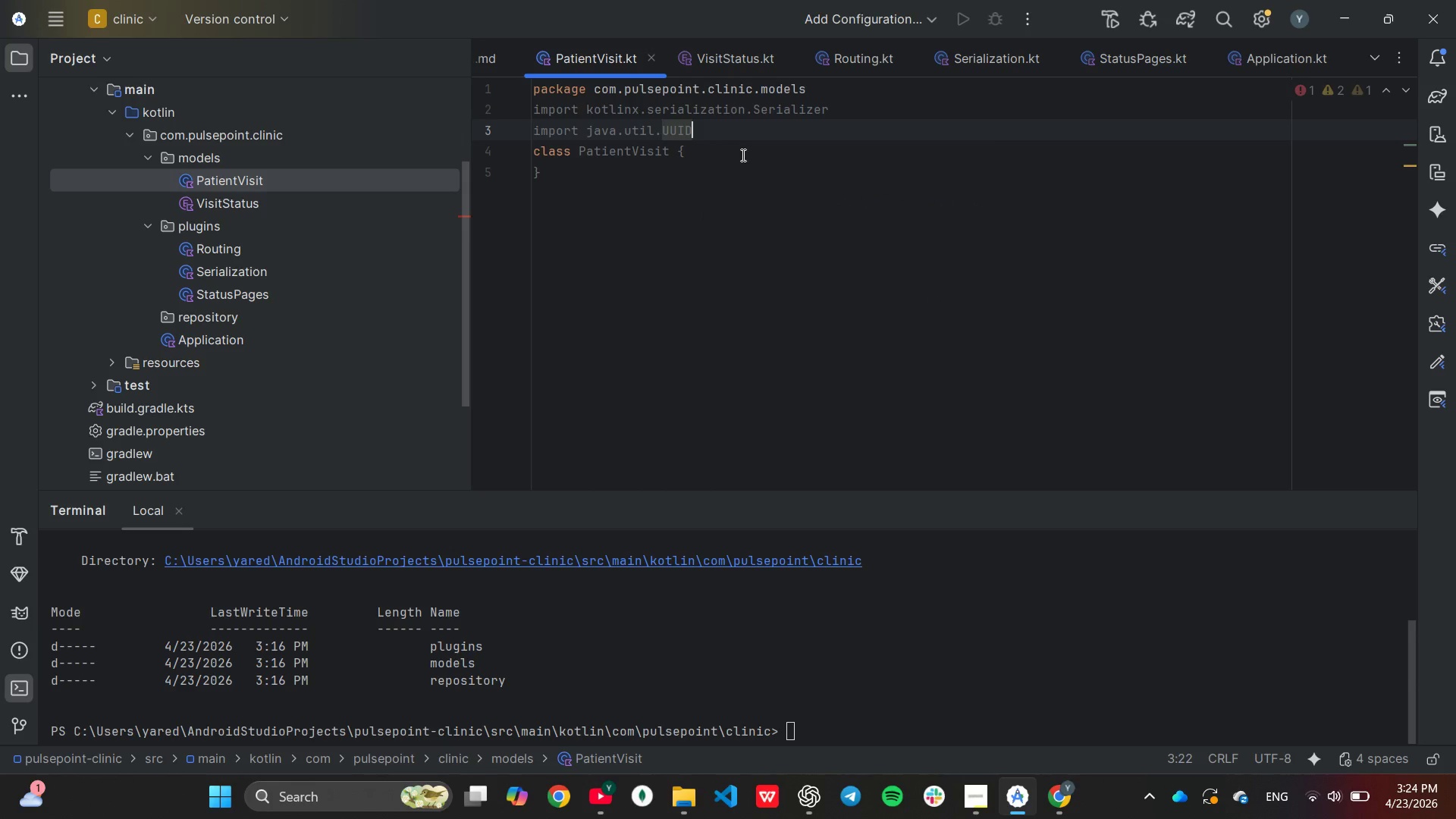 
key(Enter)
 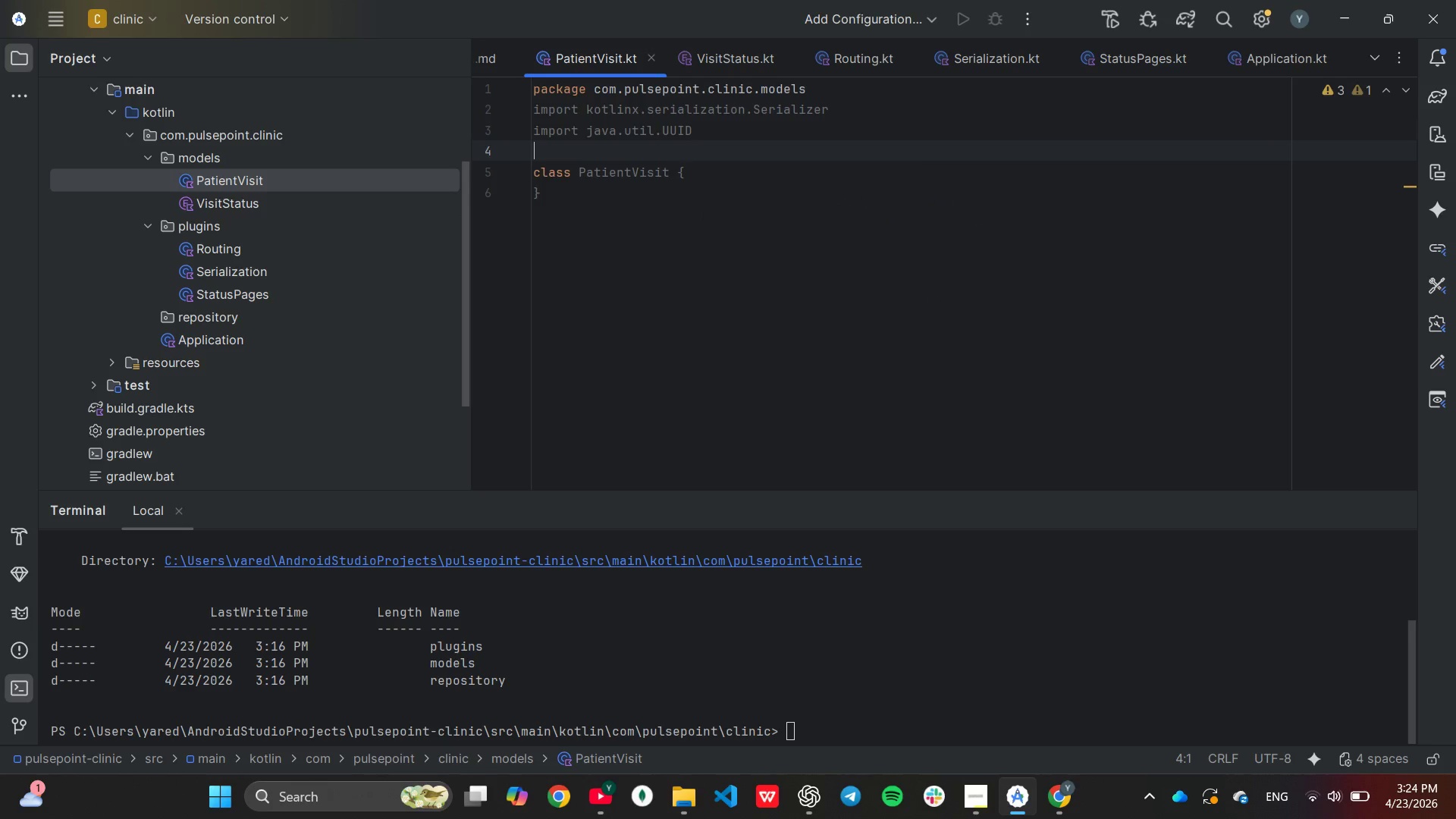 
key(Enter)
 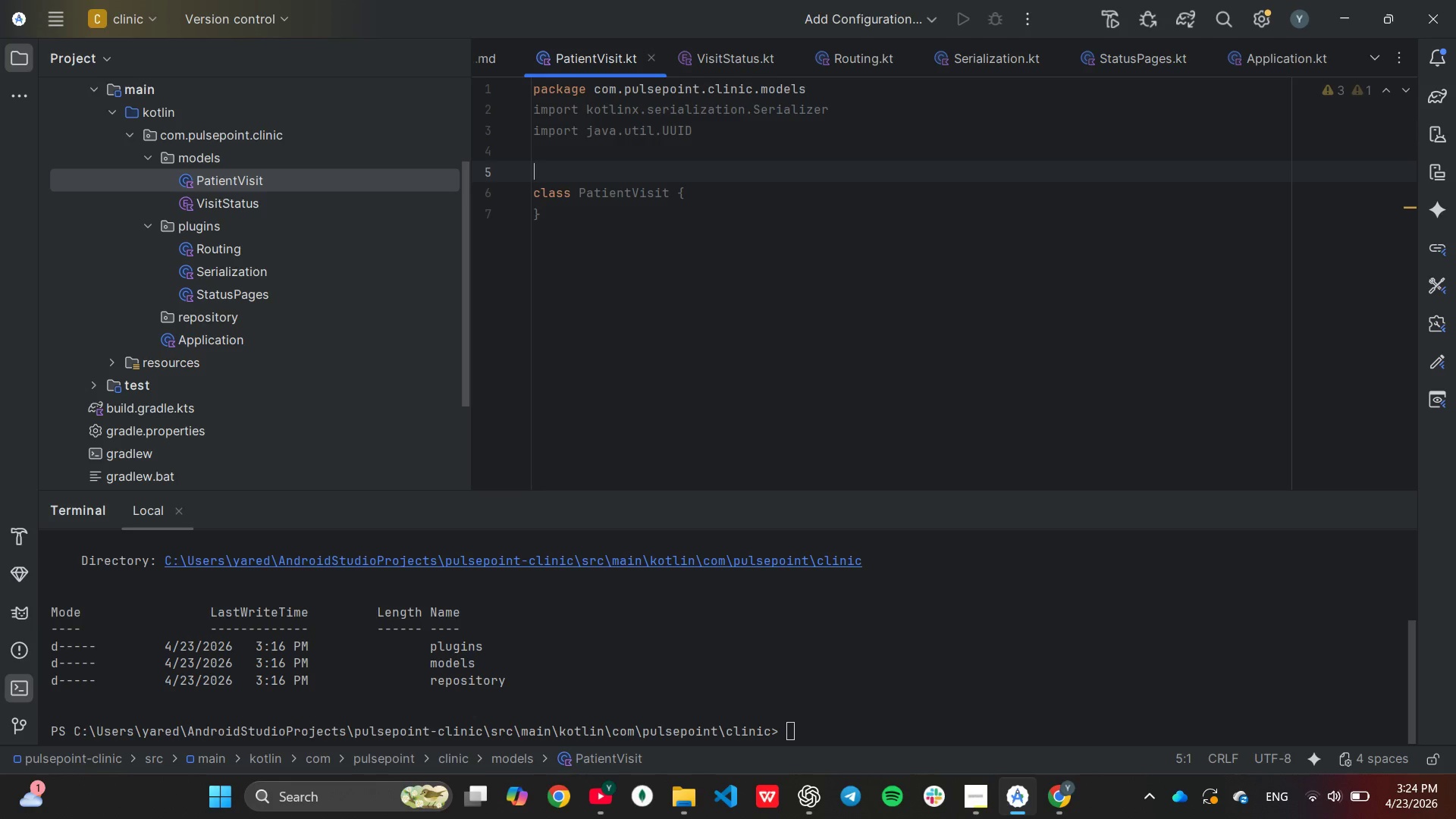 
key(Shift+ShiftRight)
 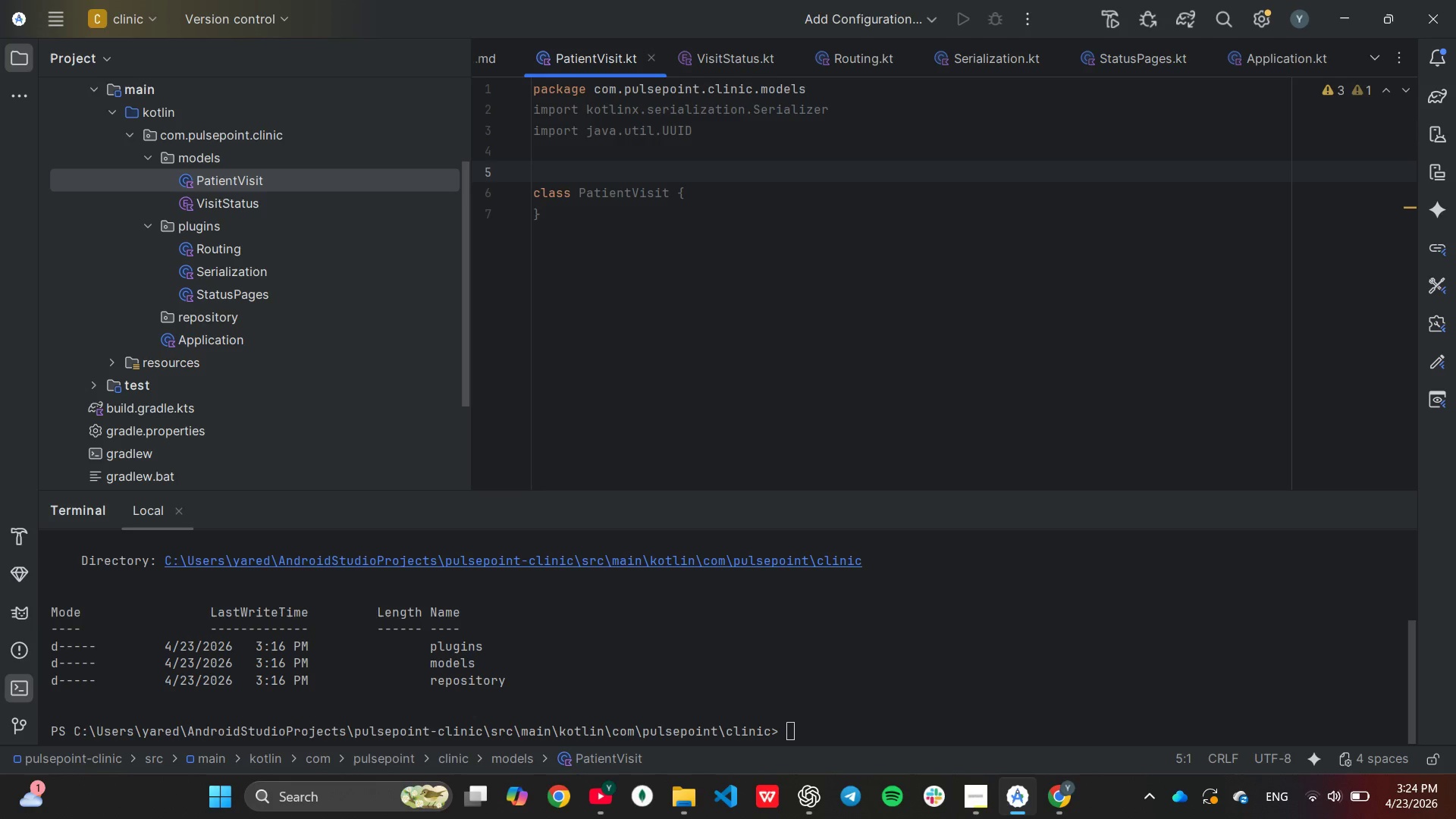 
key(Shift+2)
 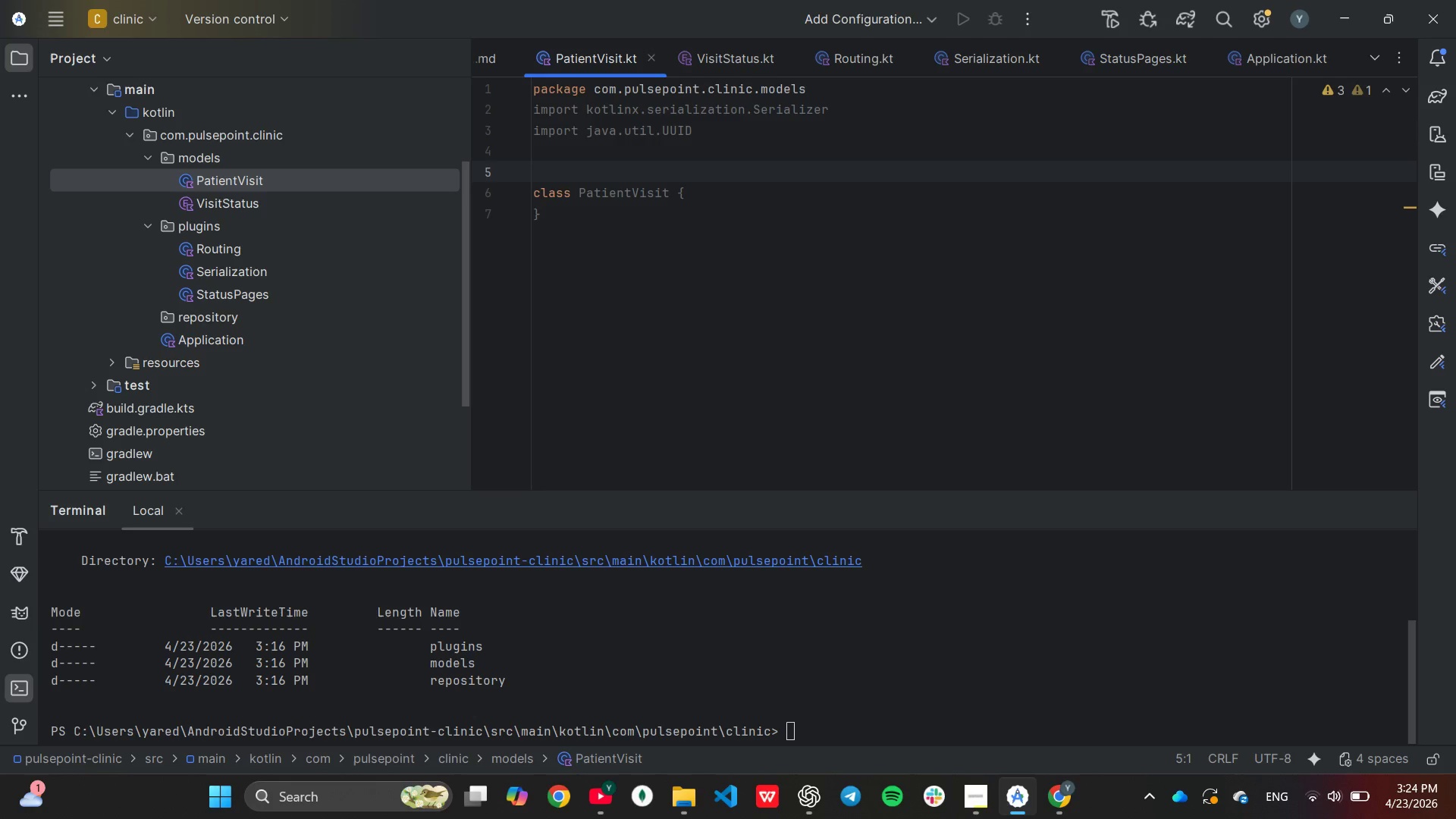 
key(Enter)
 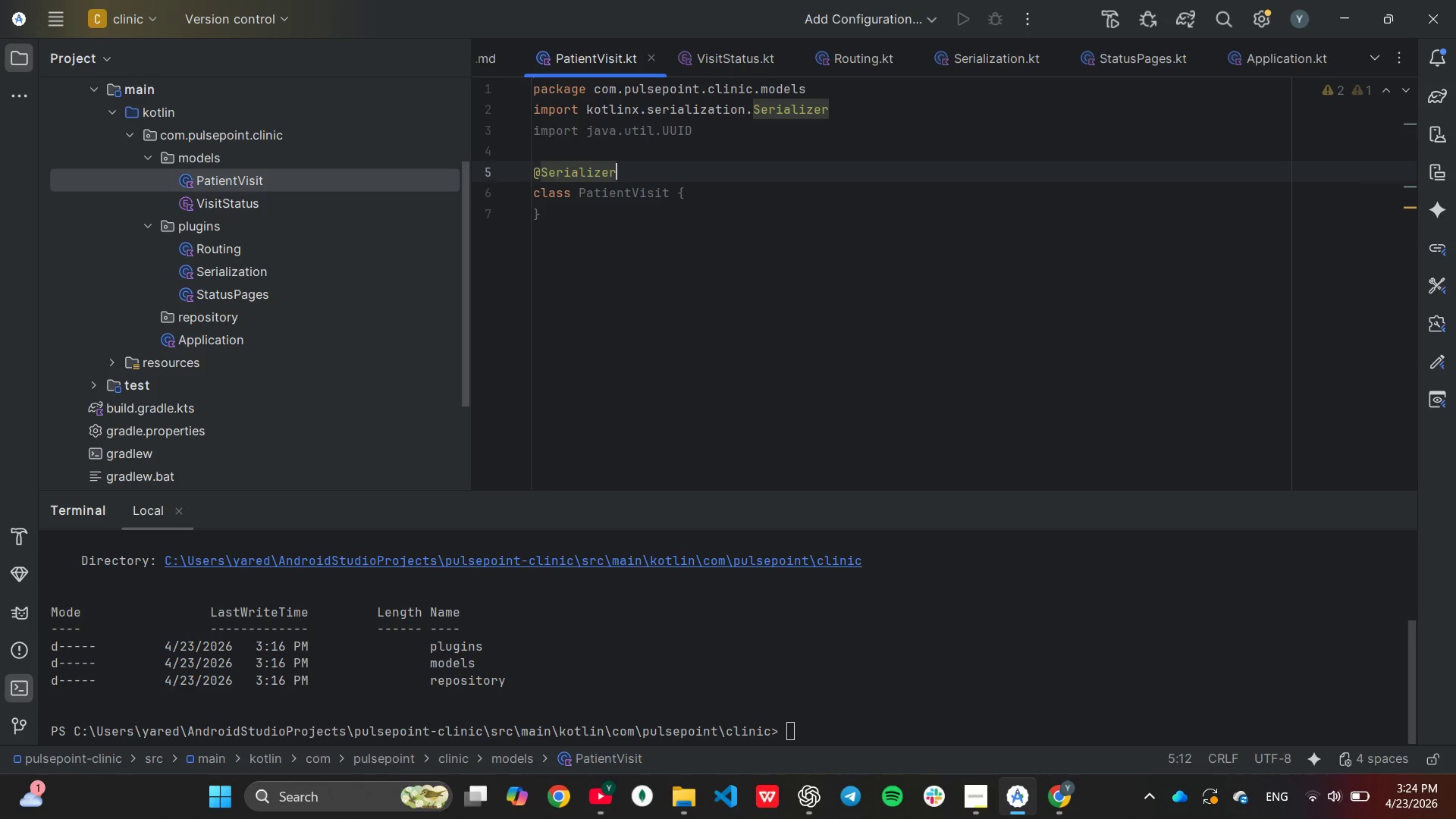 
key(ArrowDown)
 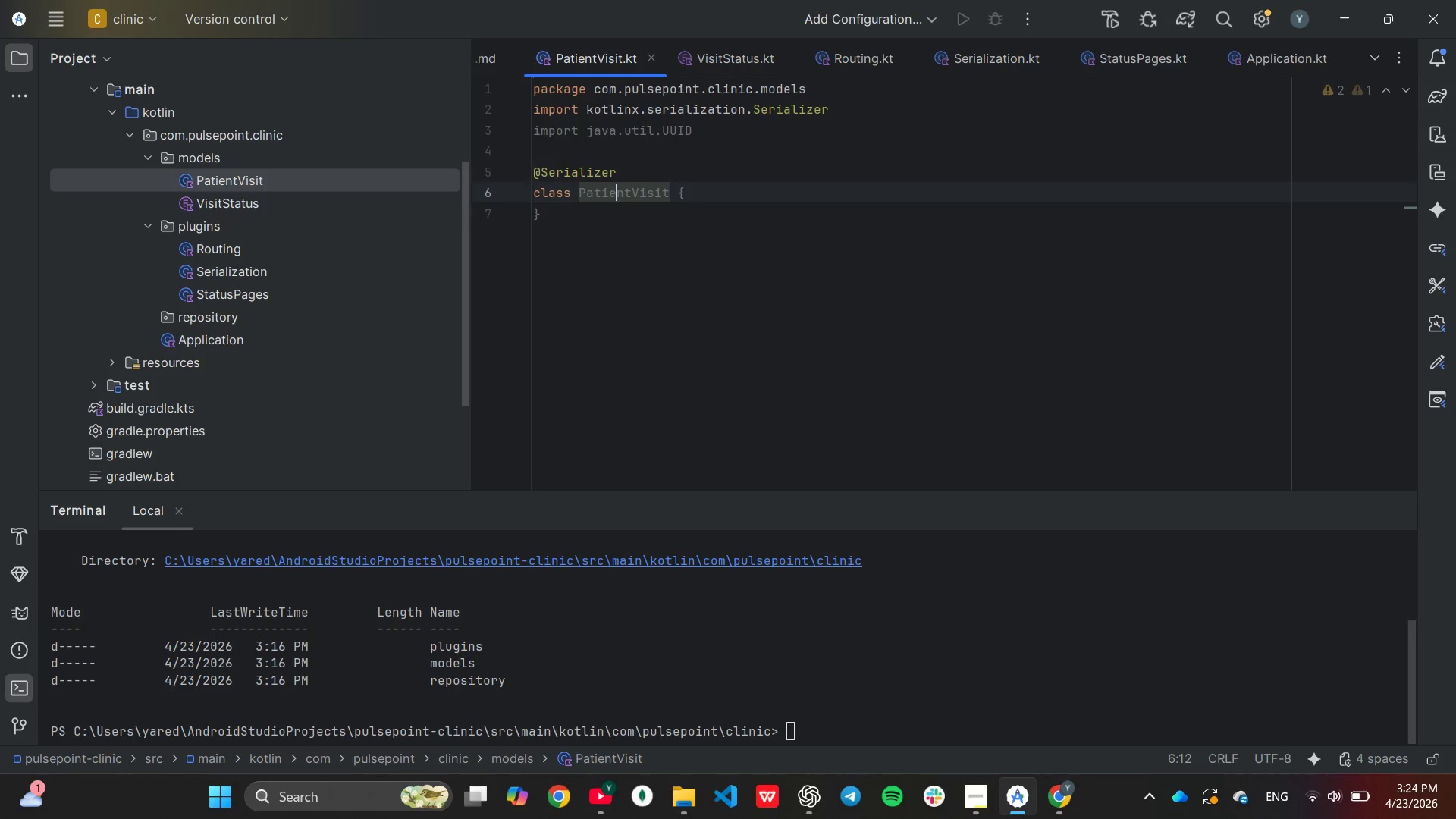 
hold_key(key=ArrowLeft, duration=0.86)
 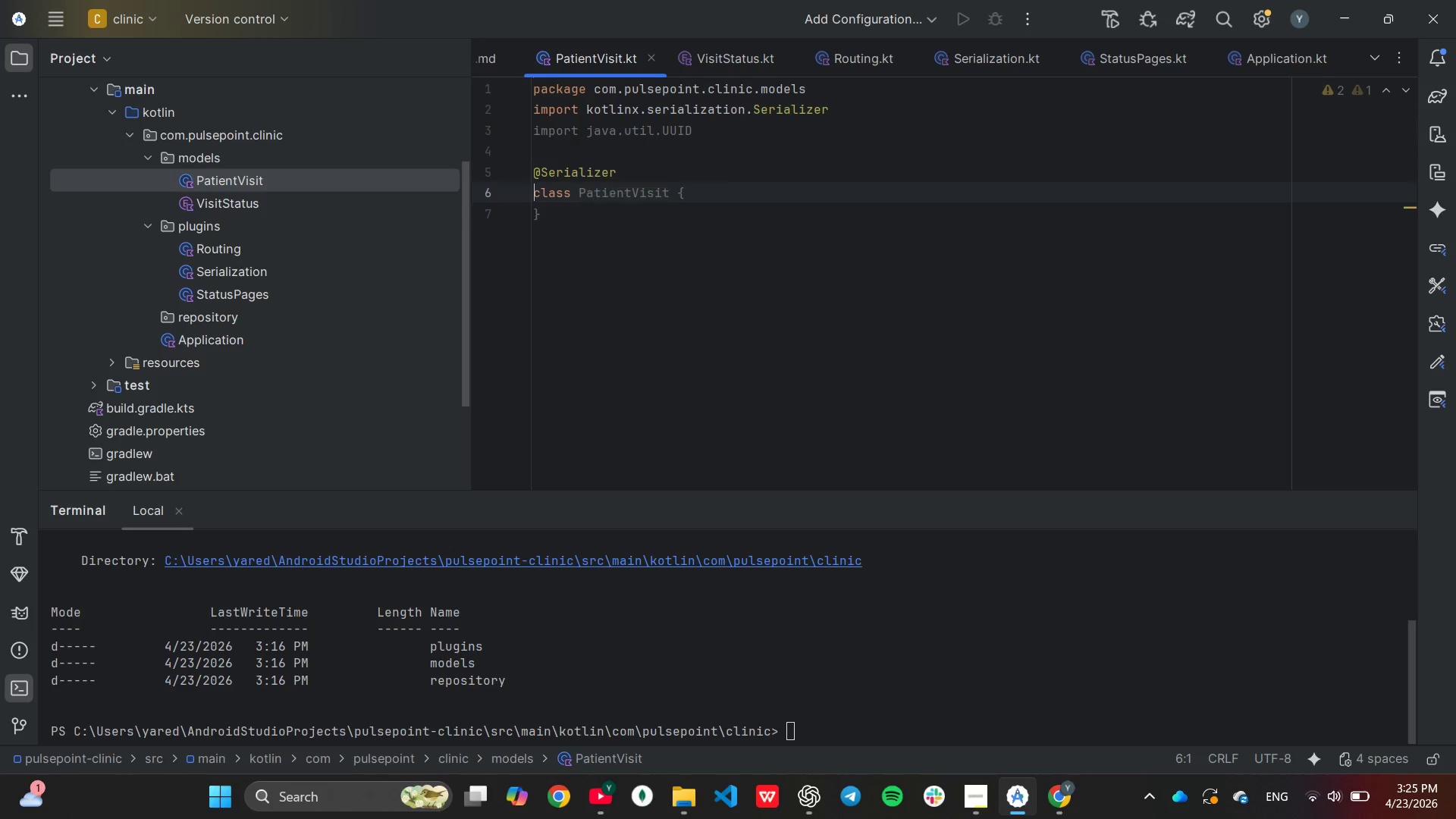 
type(data )
 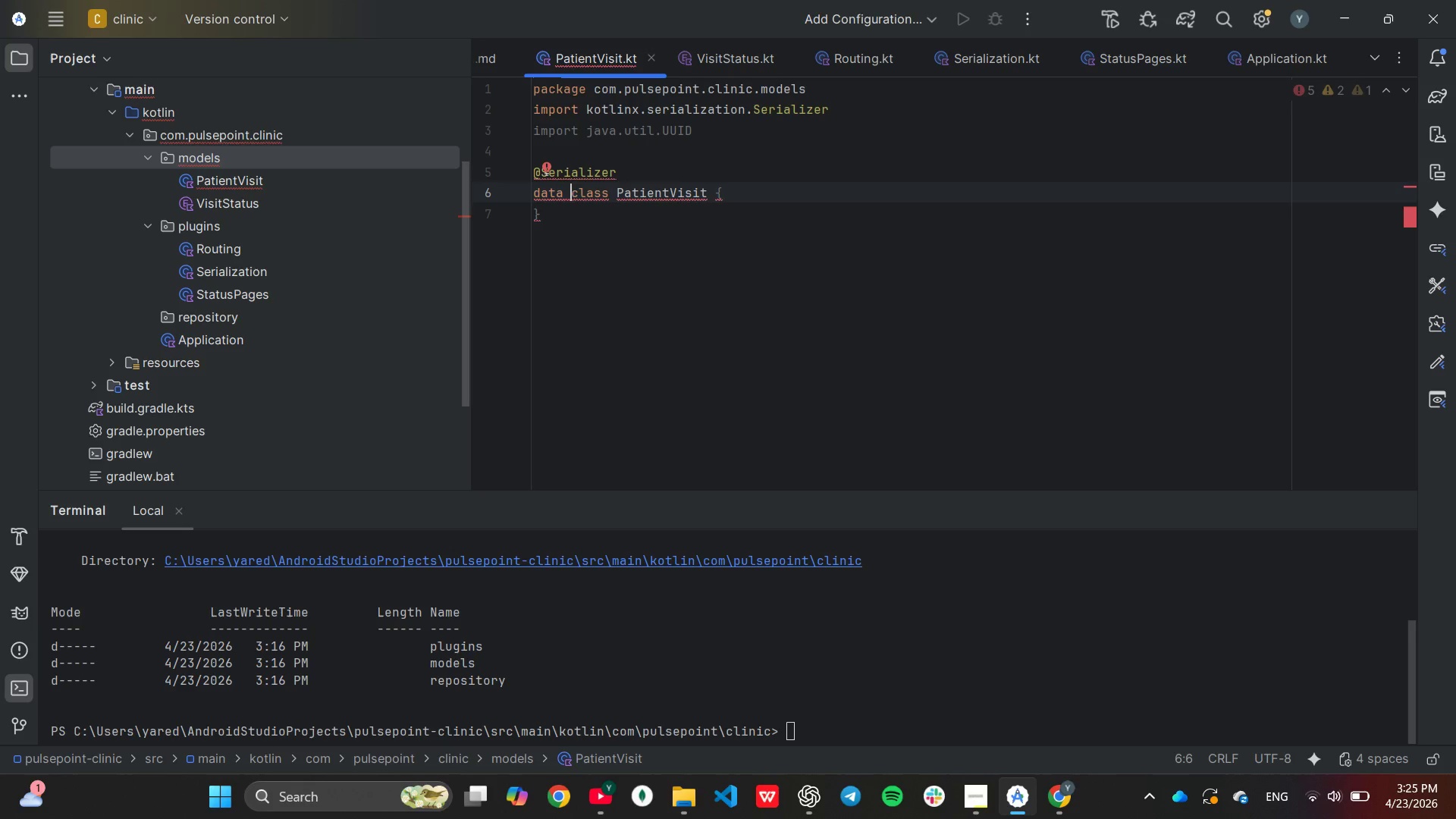 
wait(5.05)
 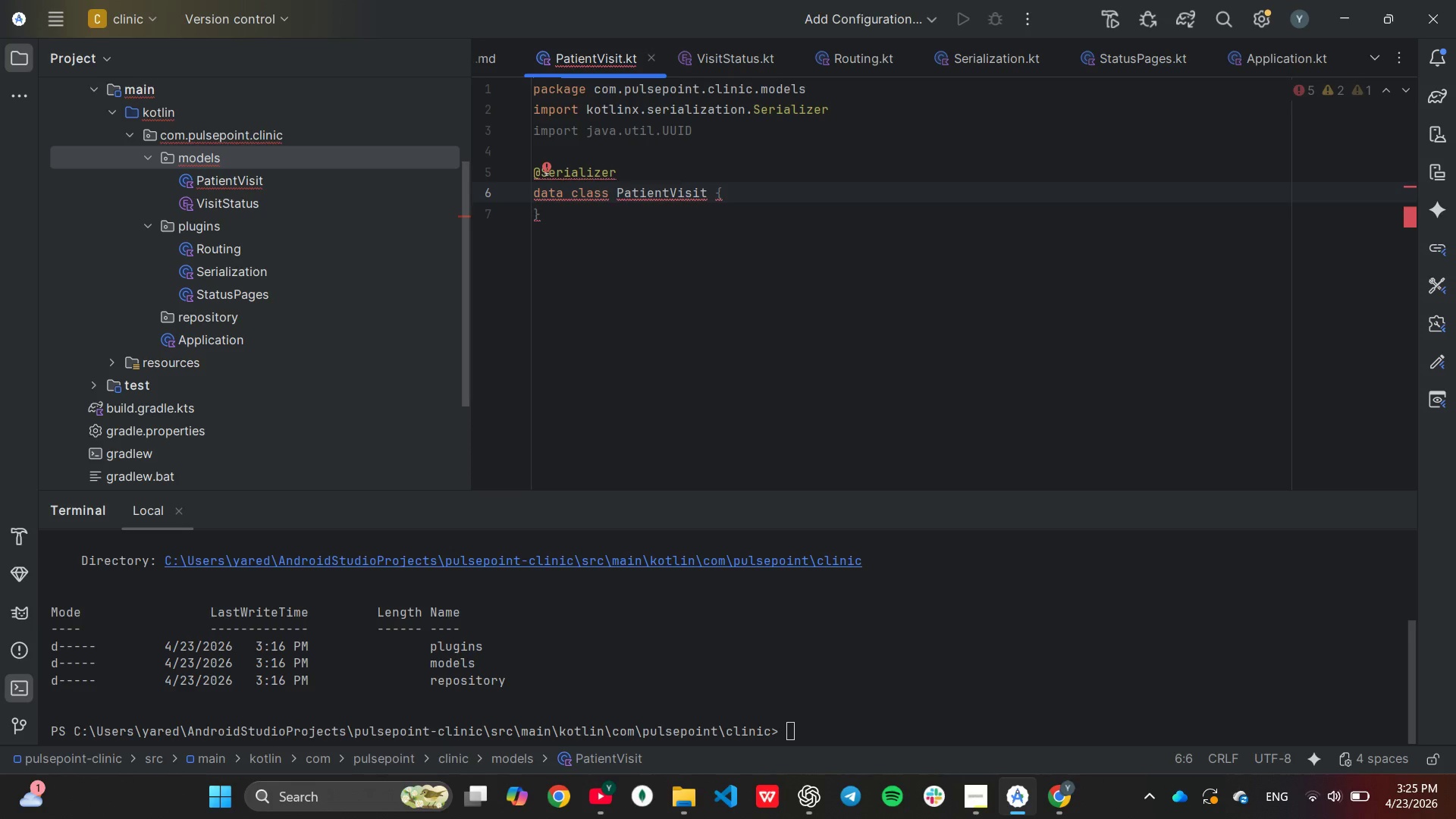 
key(ArrowDown)
 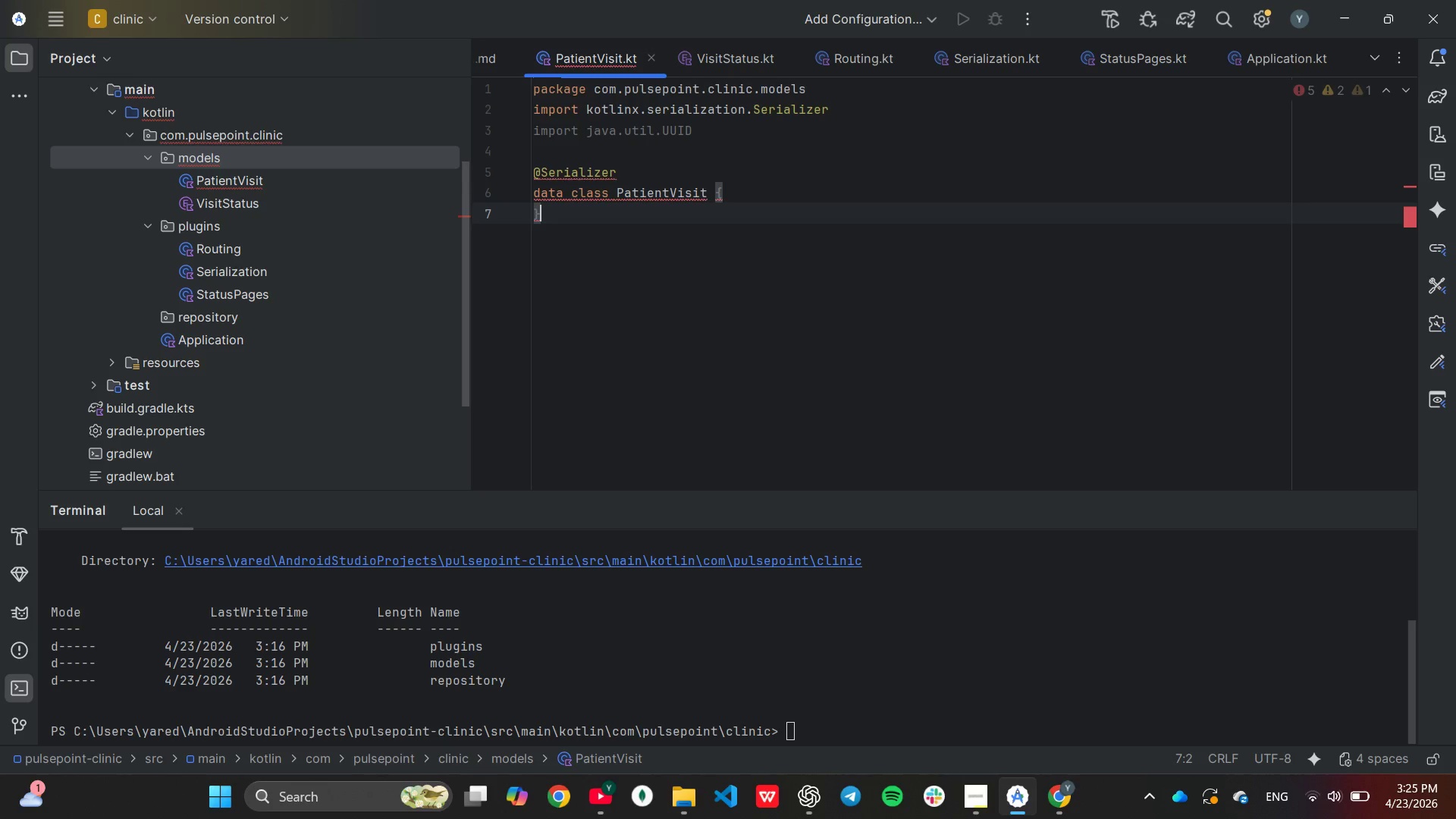 
key(Backspace)
 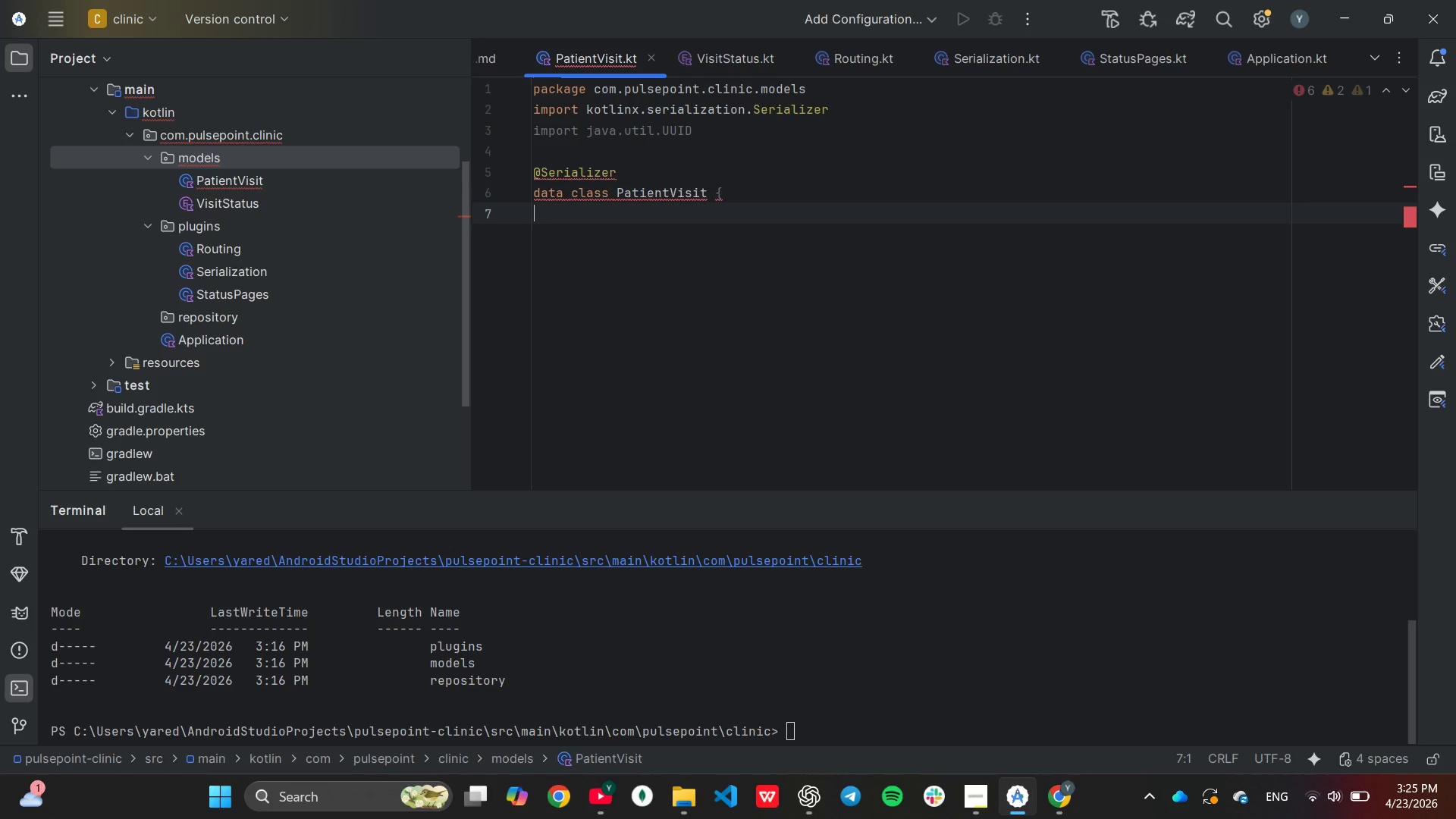 
key(Backspace)
 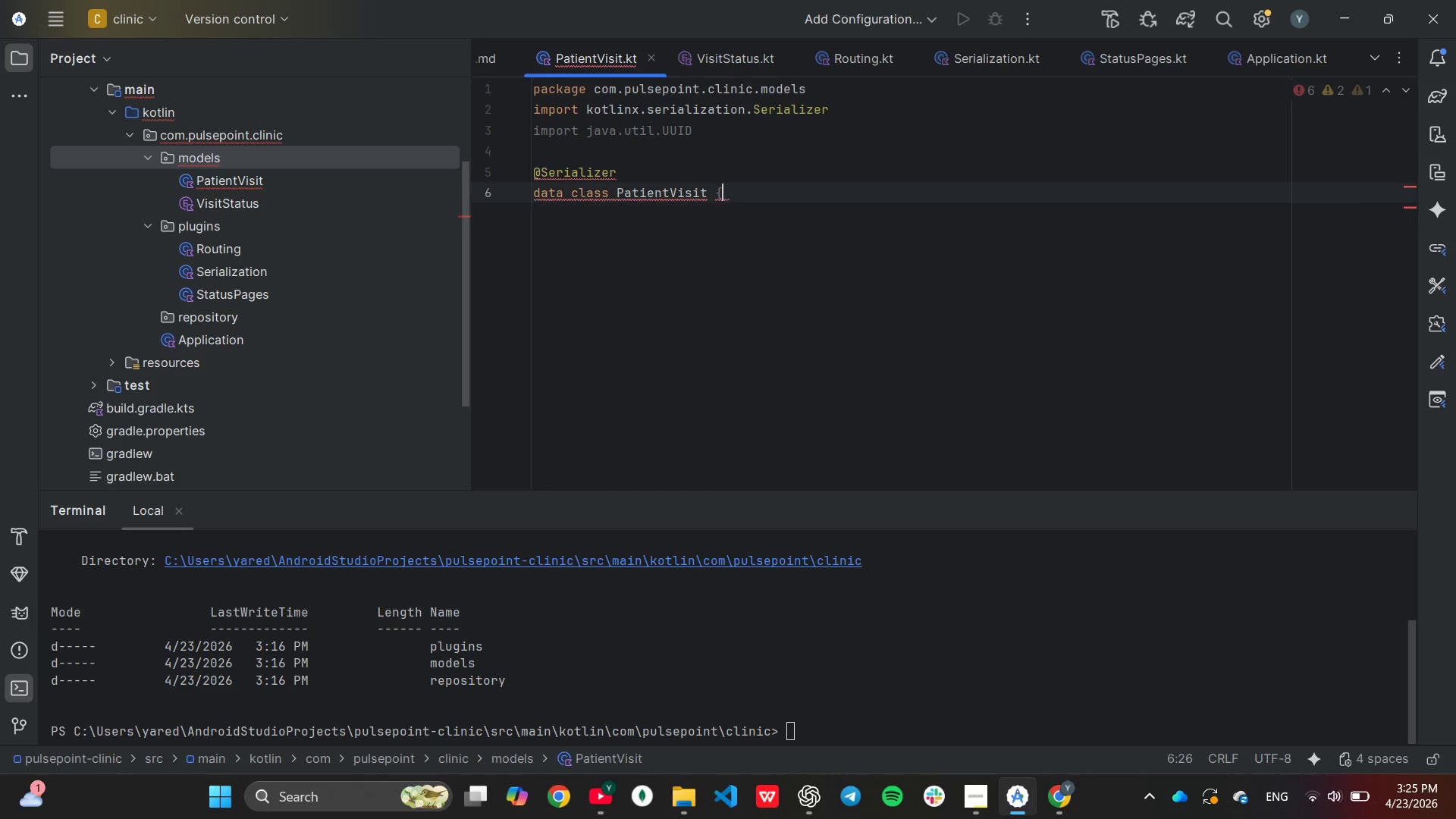 
key(Backspace)
 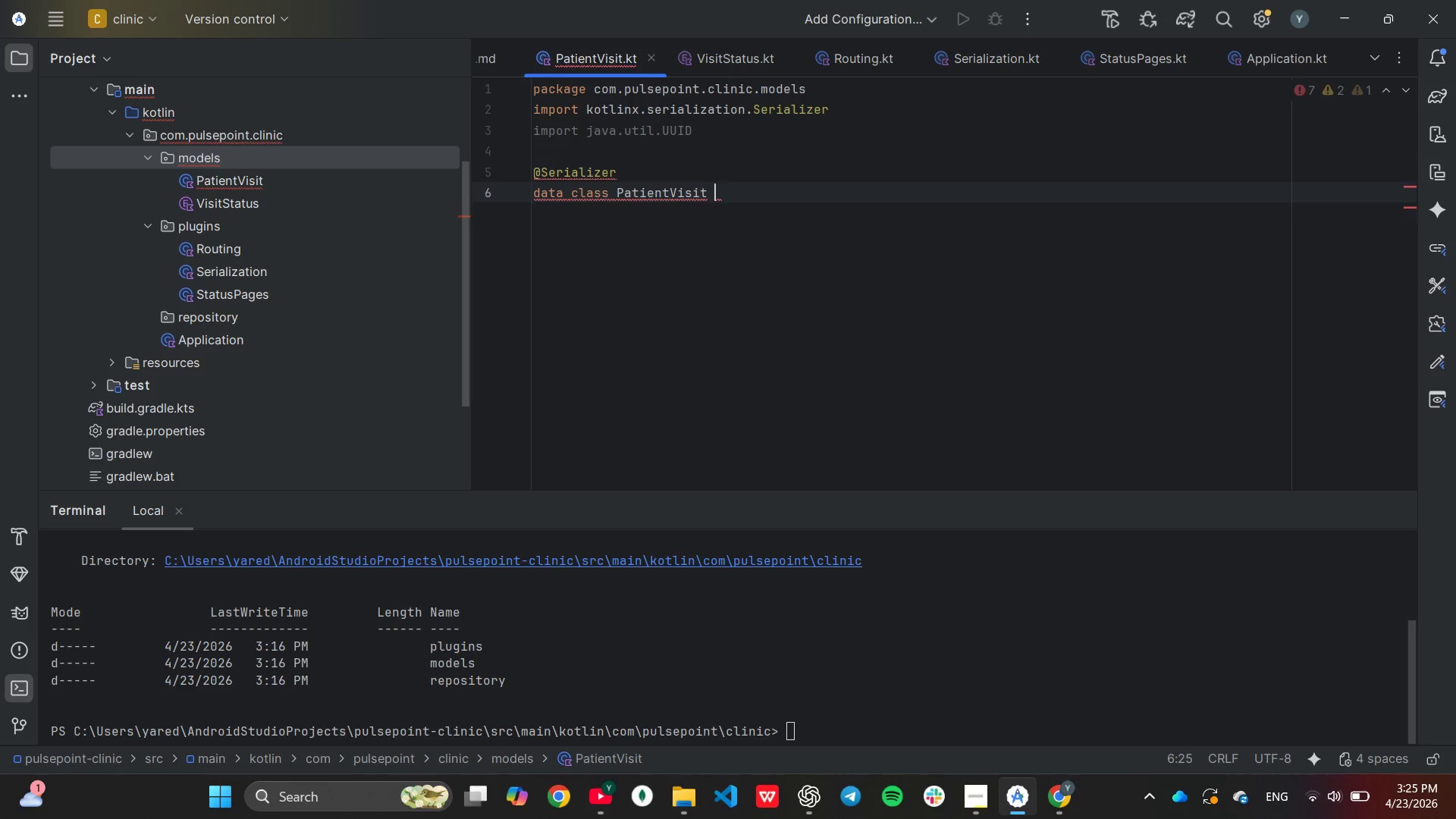 
key(Shift+BracketLeft)
 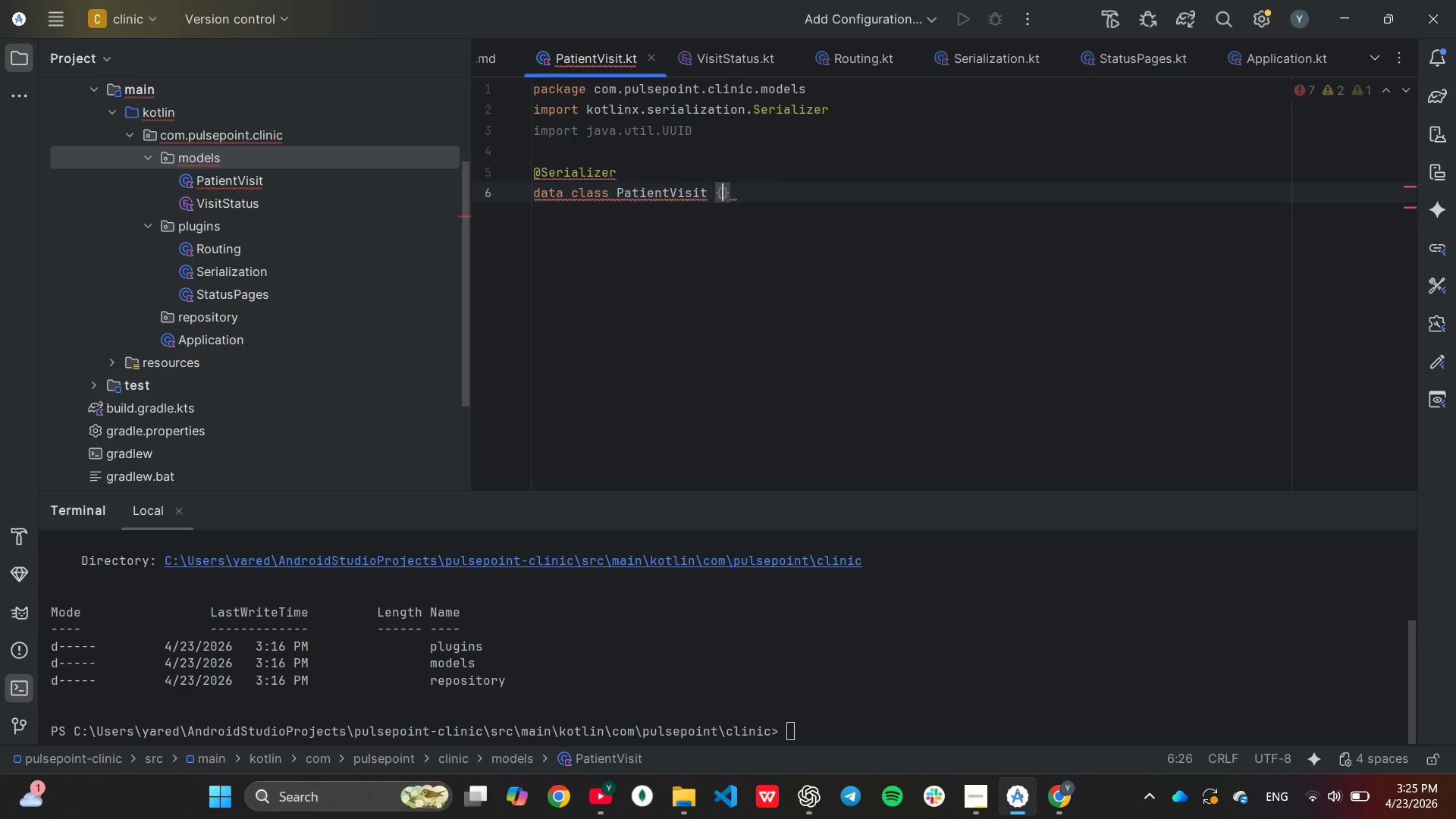 
key(Backspace)
 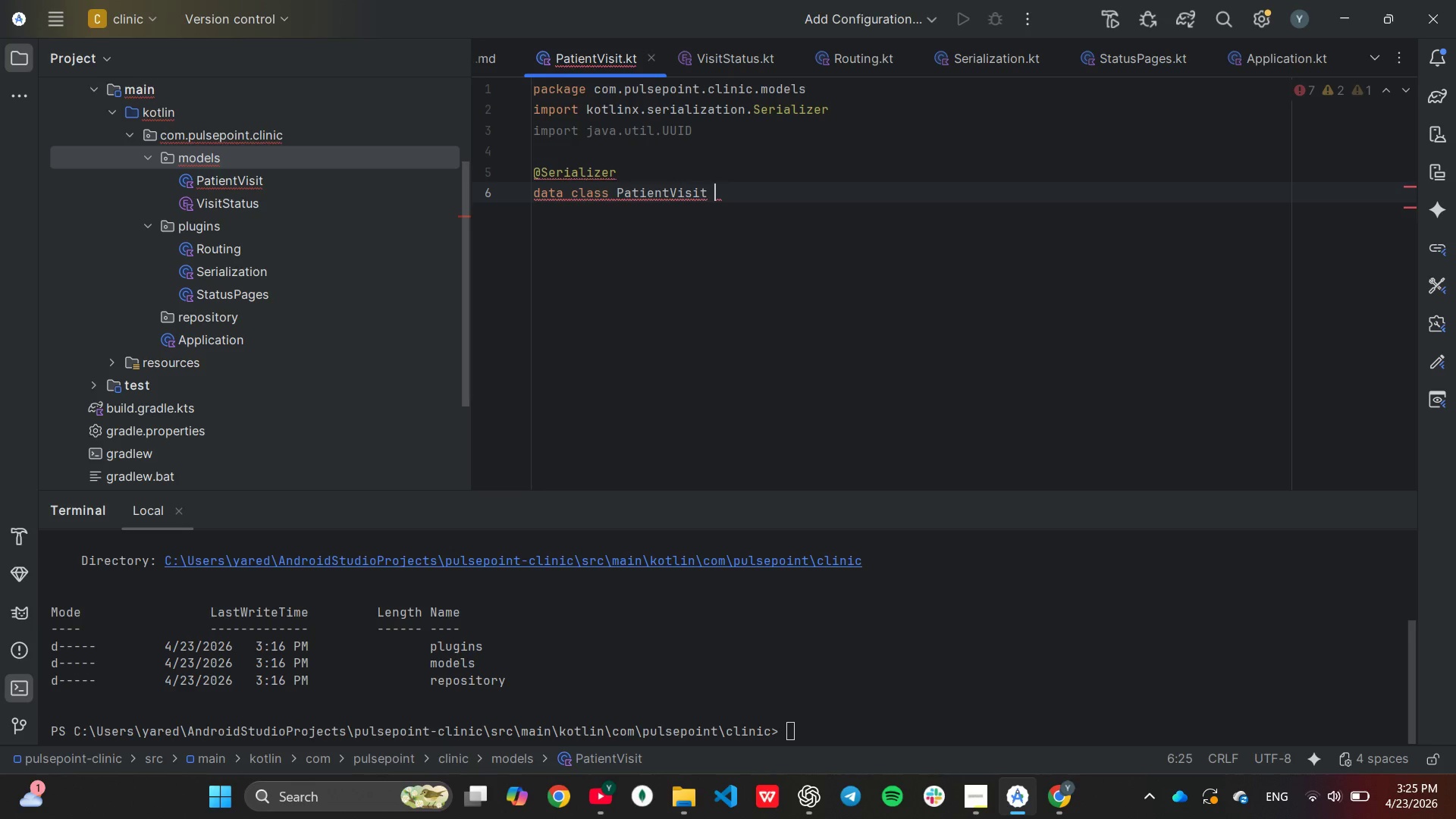 
key(Shift+9)
 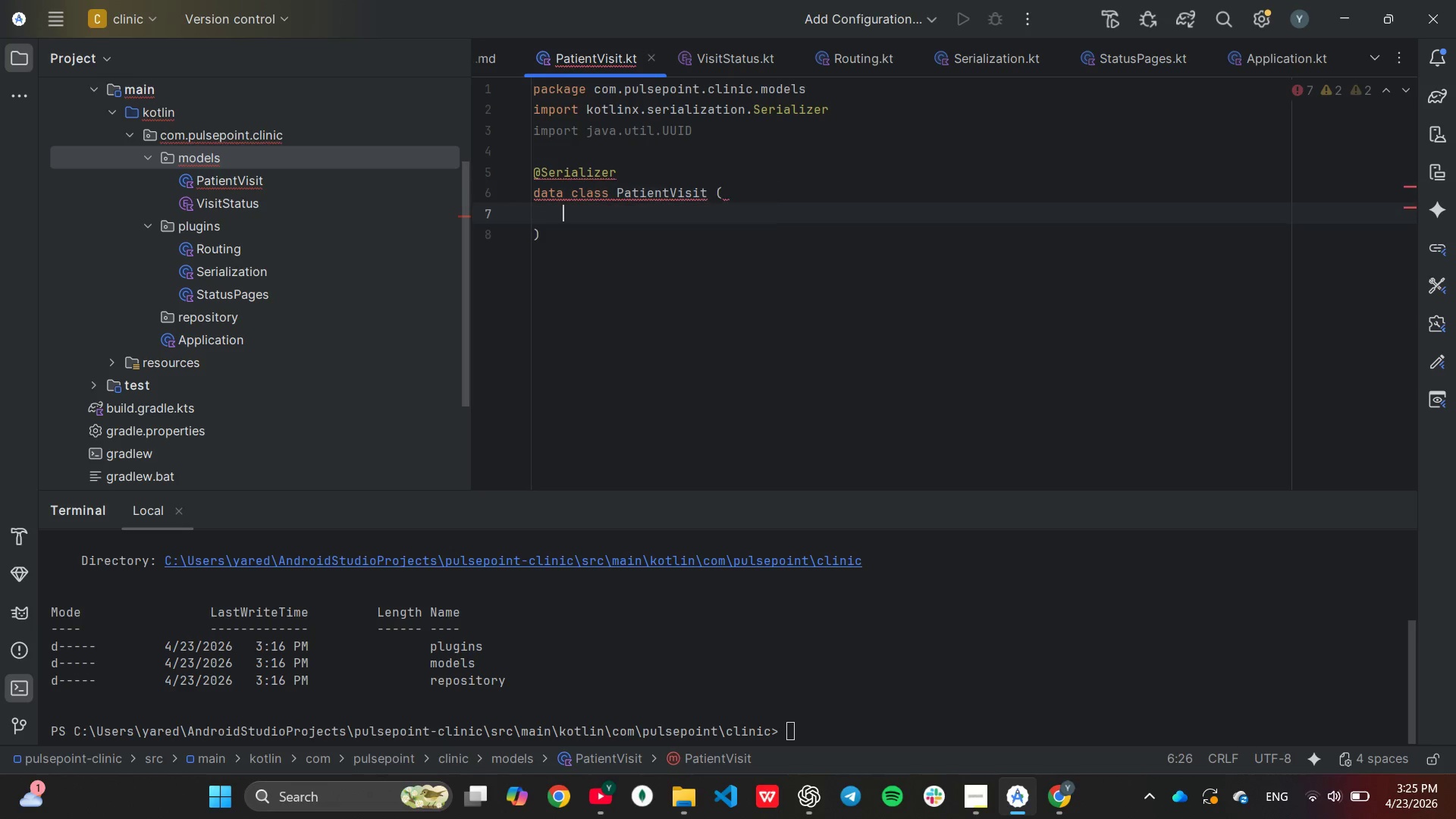 
key(Enter)
 